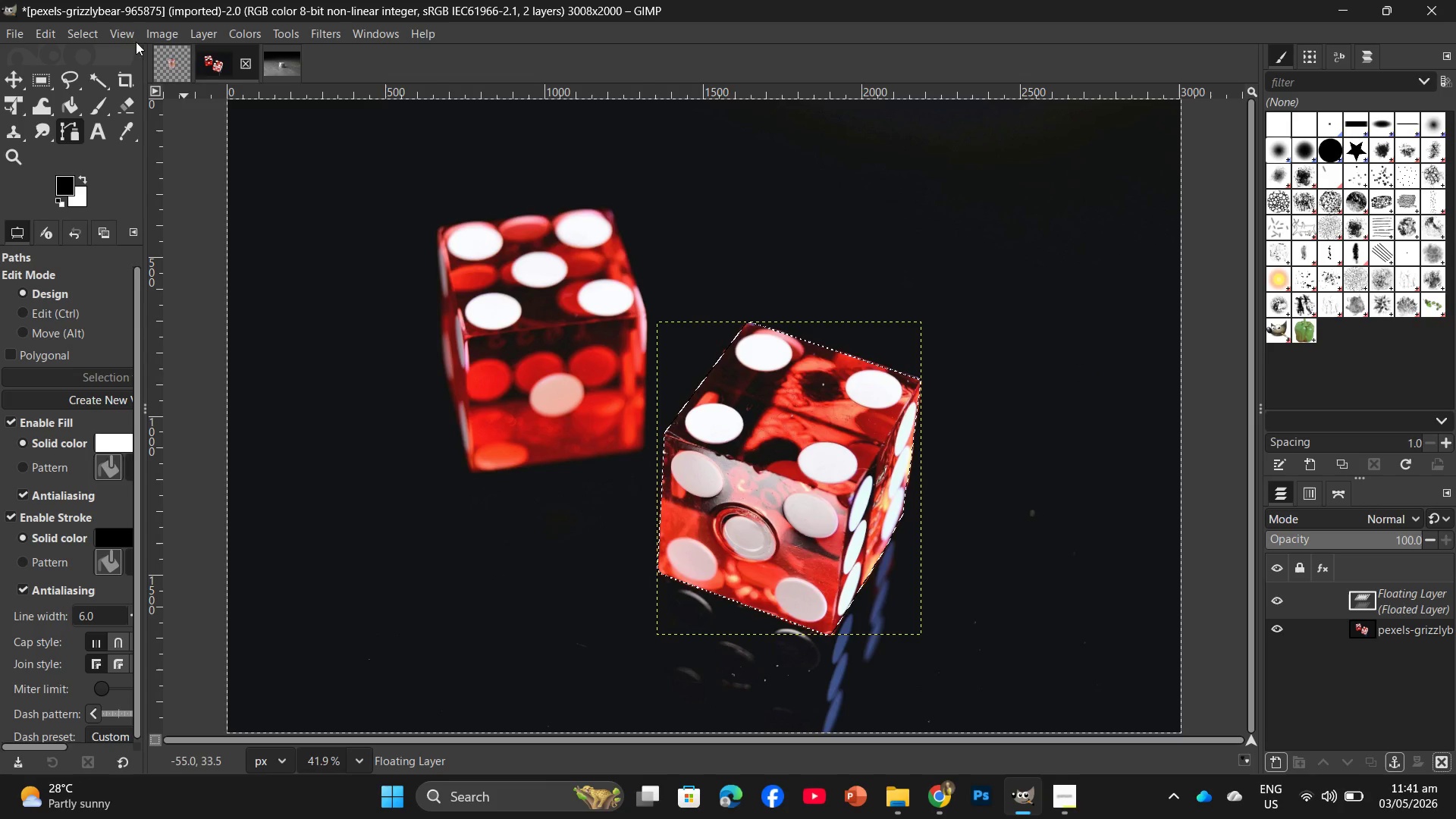 
wait(5.73)
 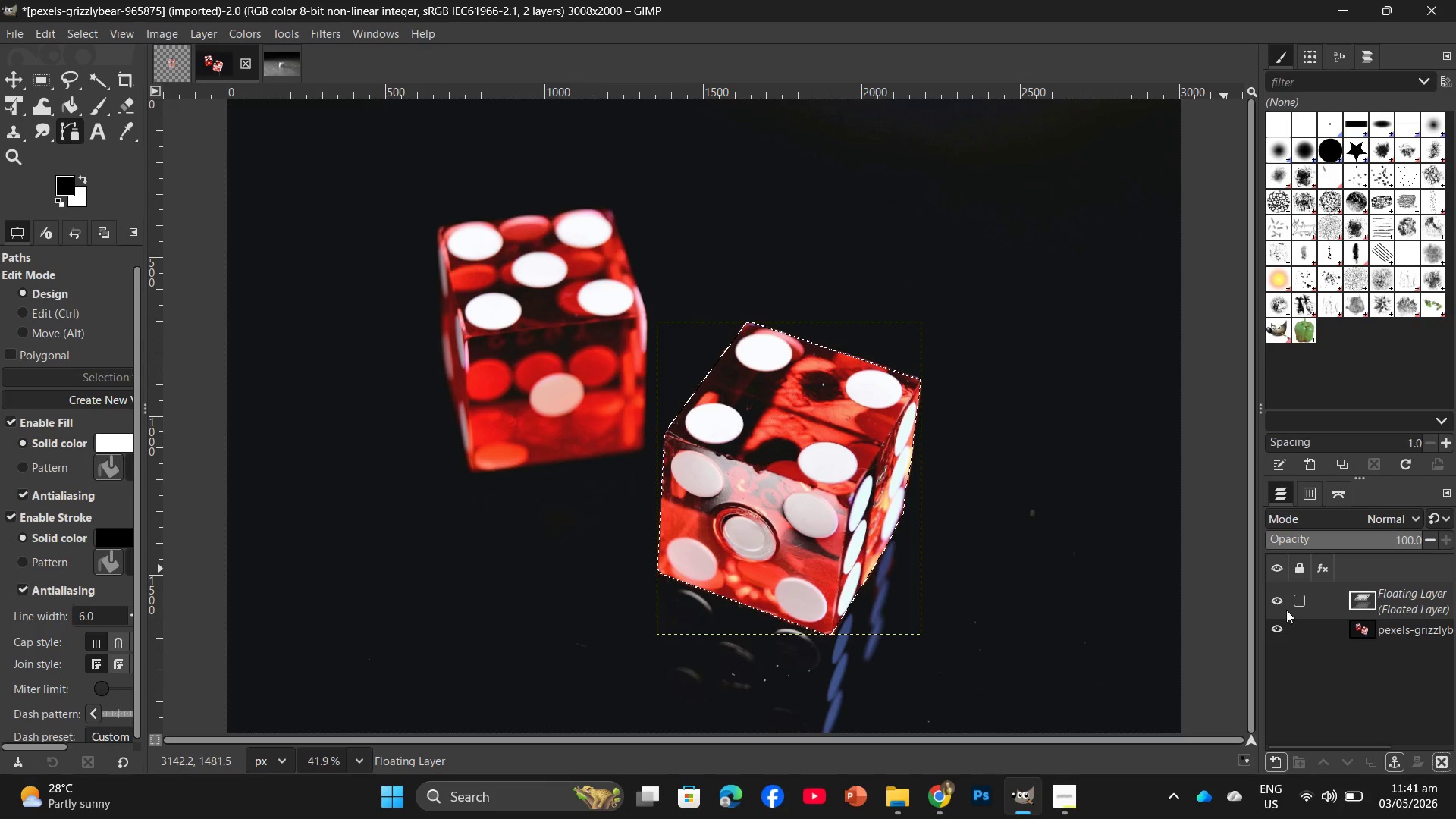 
left_click([42, 27])
 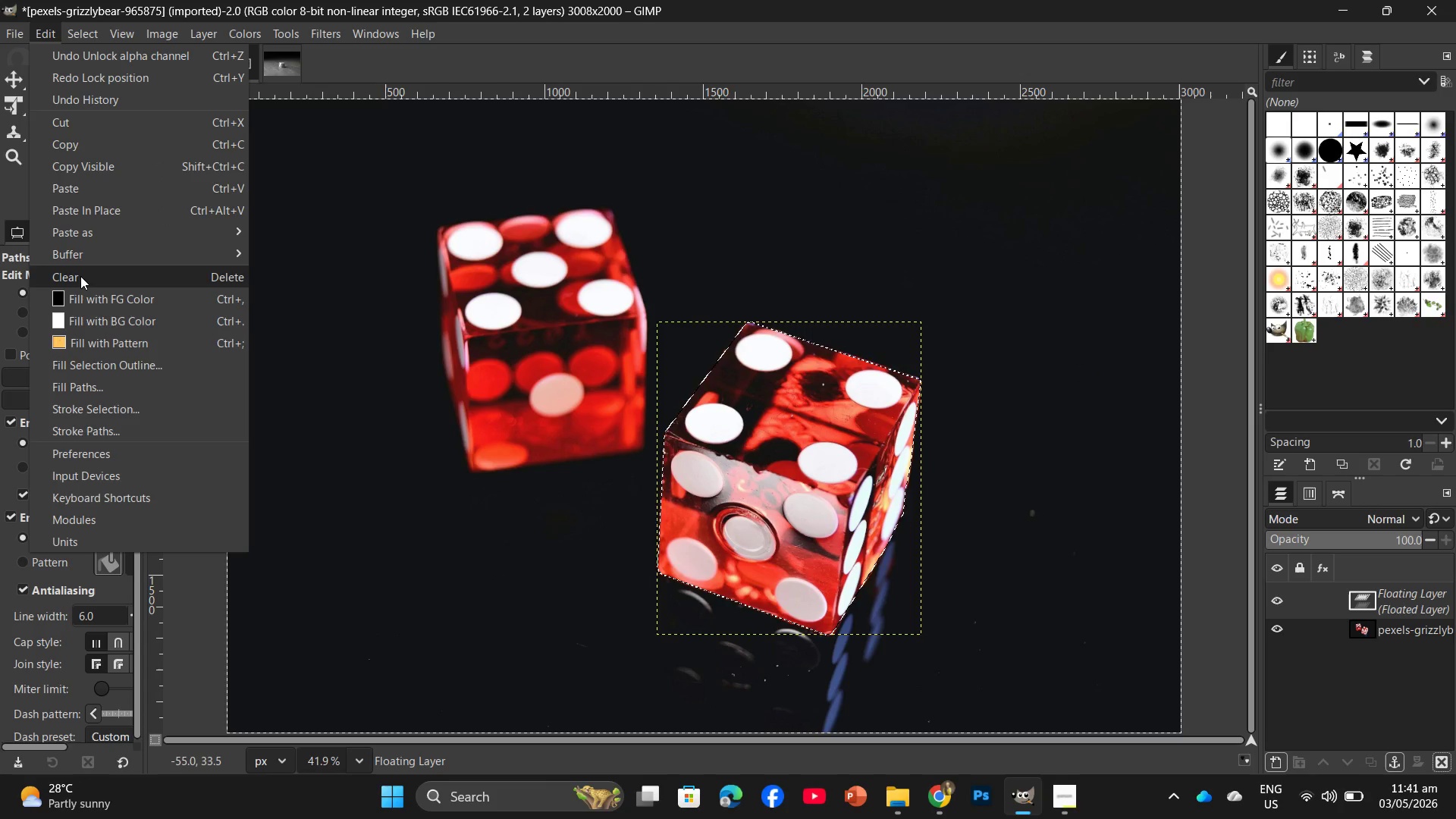 
left_click([80, 276])
 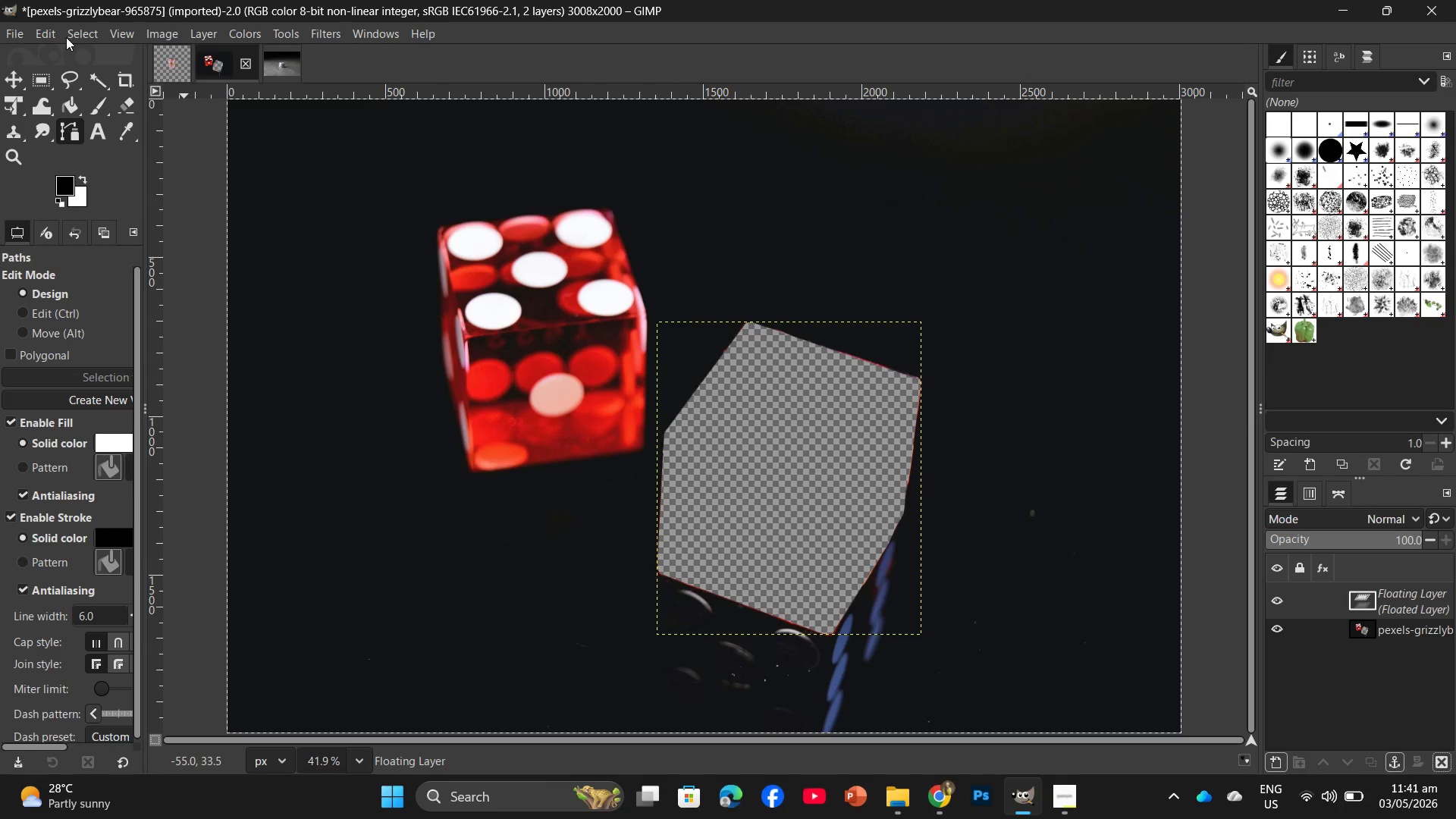 
key(Control+Z)
 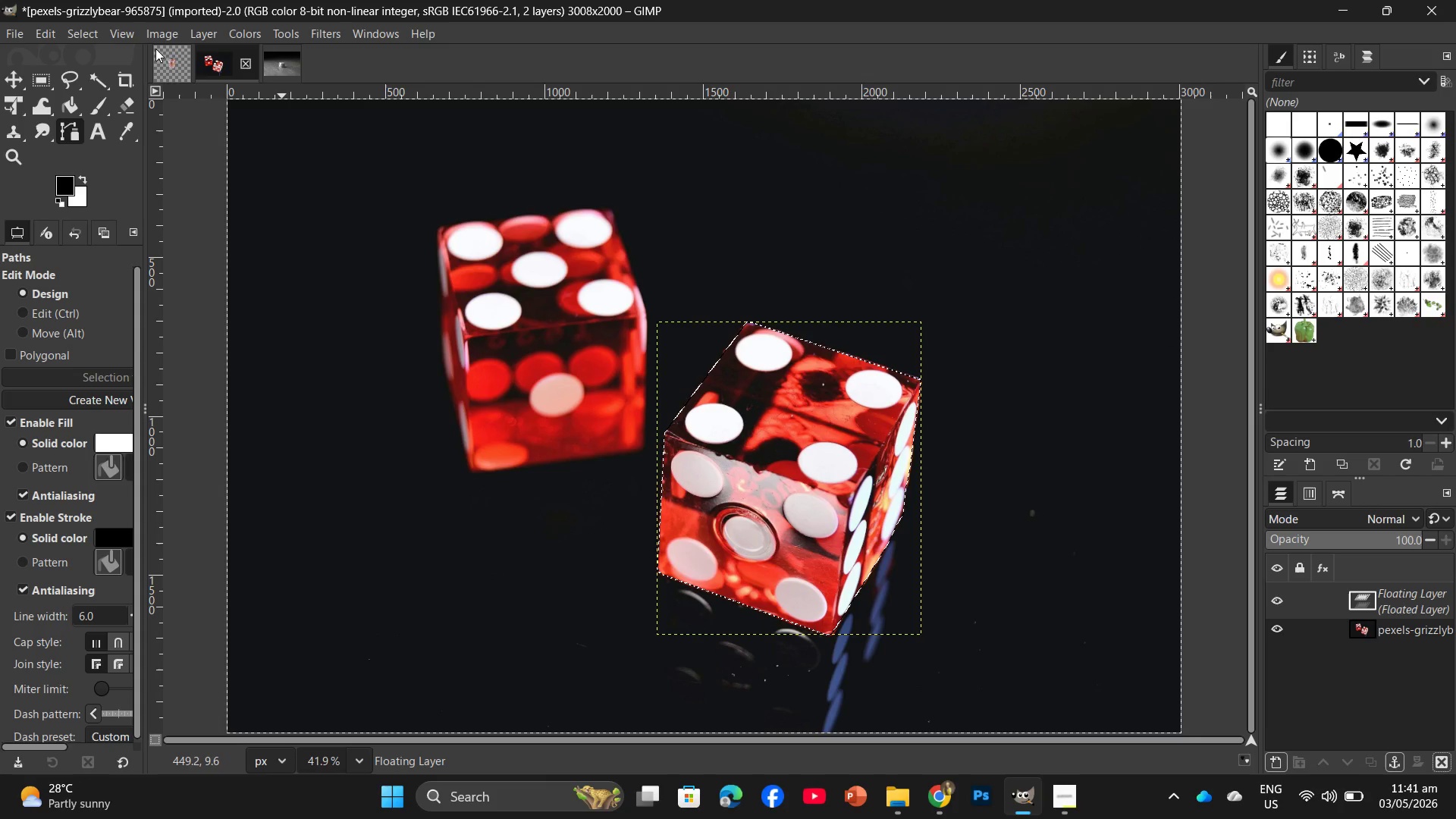 
wait(5.02)
 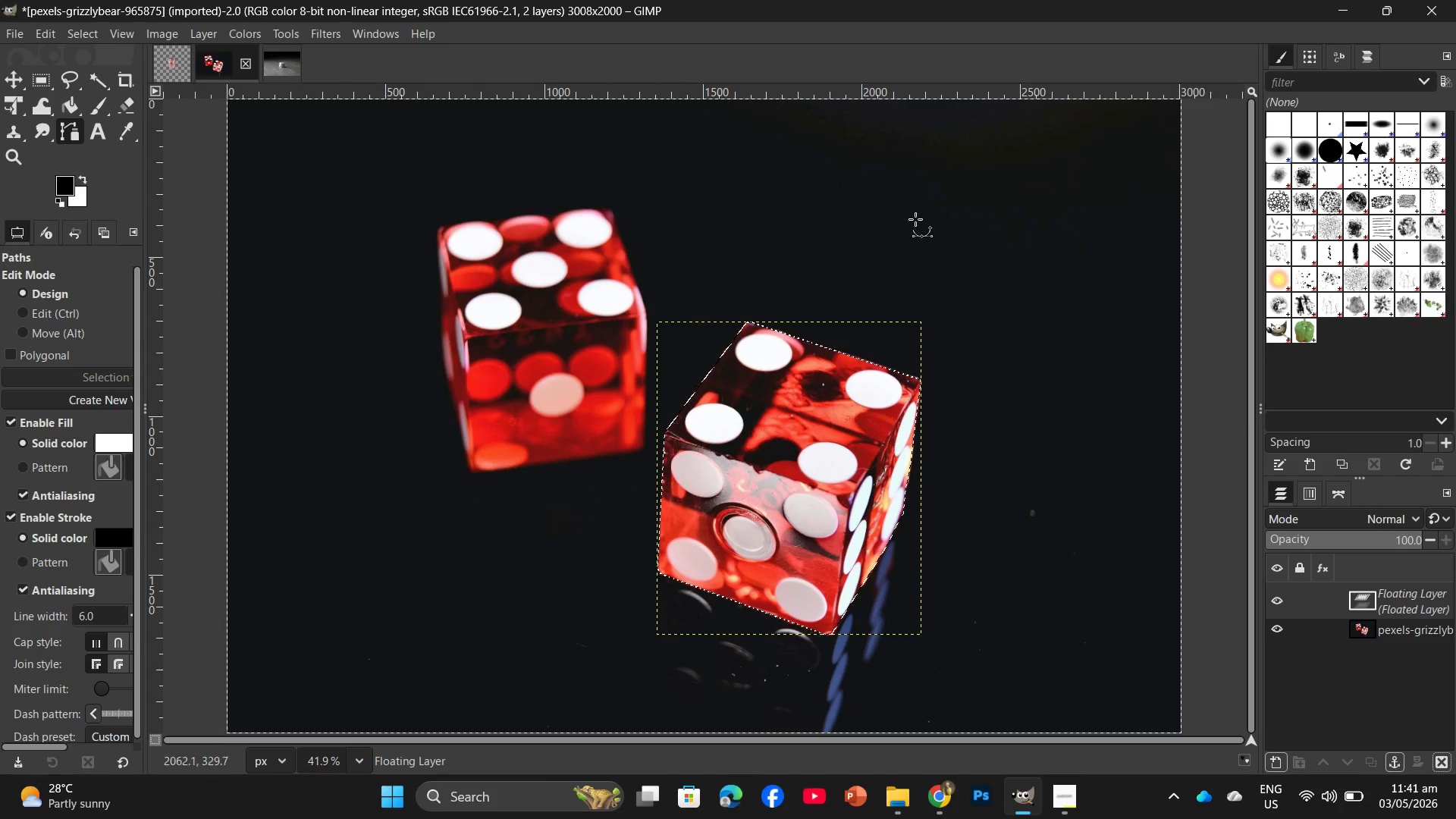 
left_click([93, 27])
 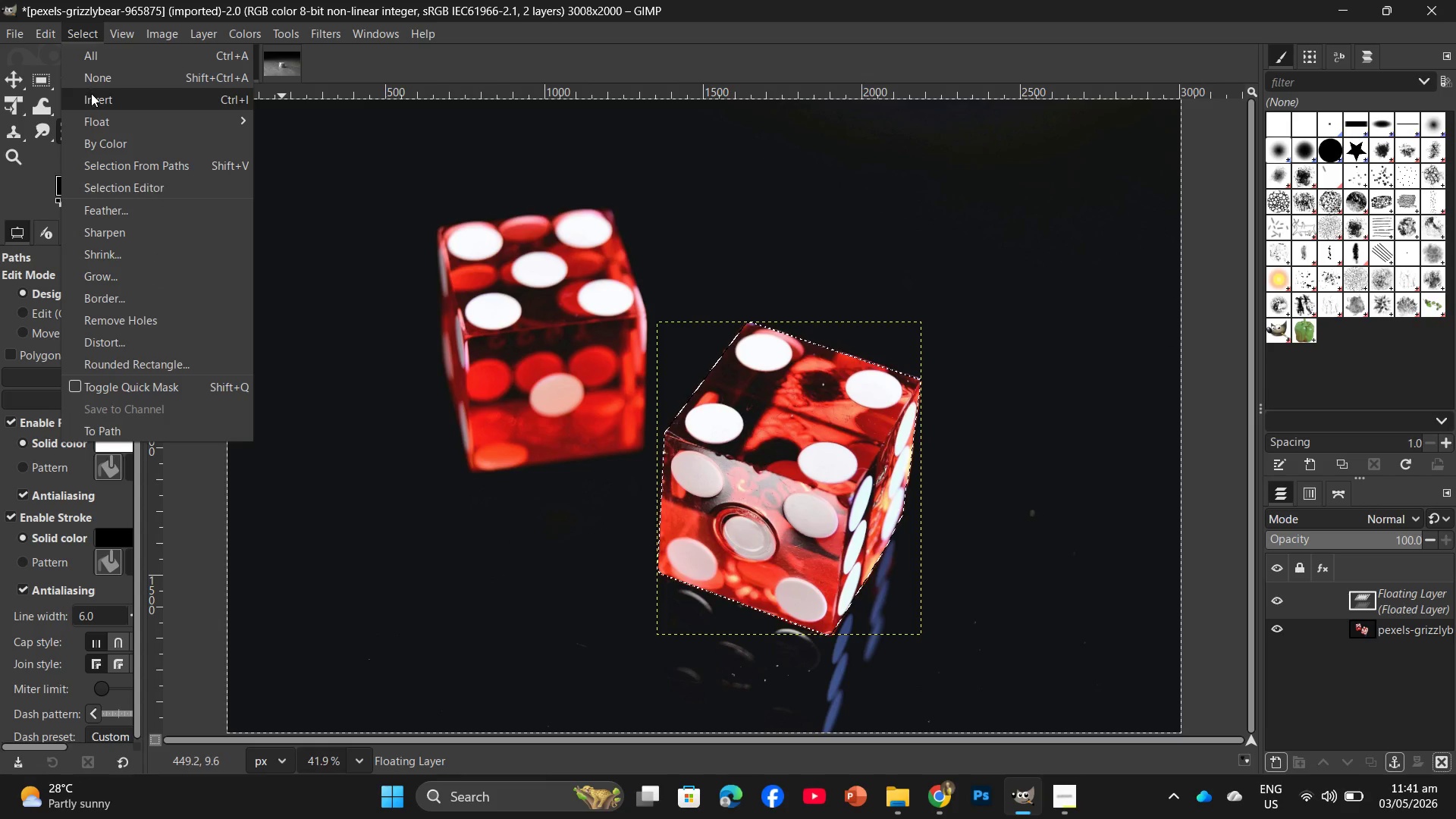 
left_click([91, 93])
 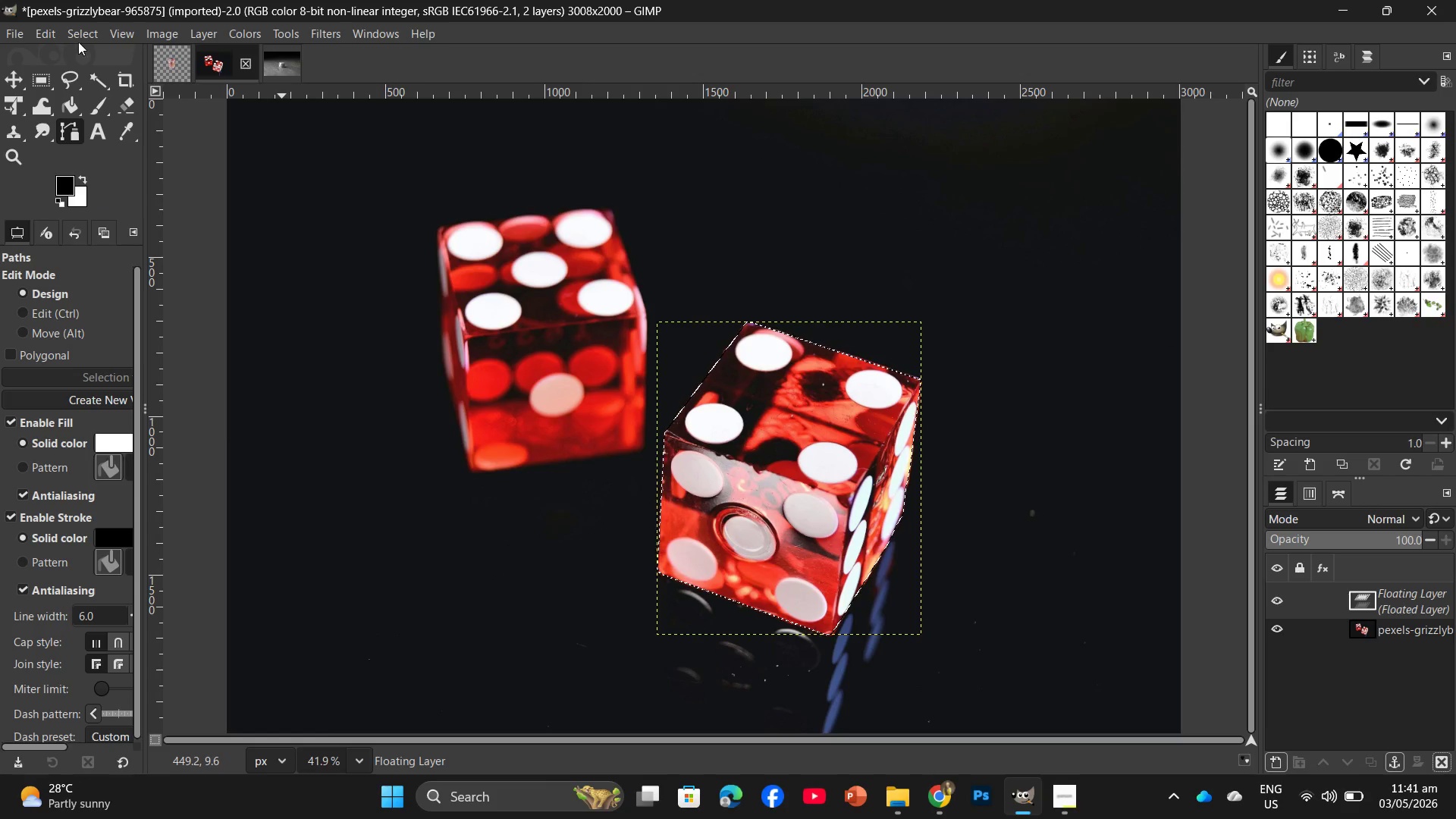 
left_click([93, 30])
 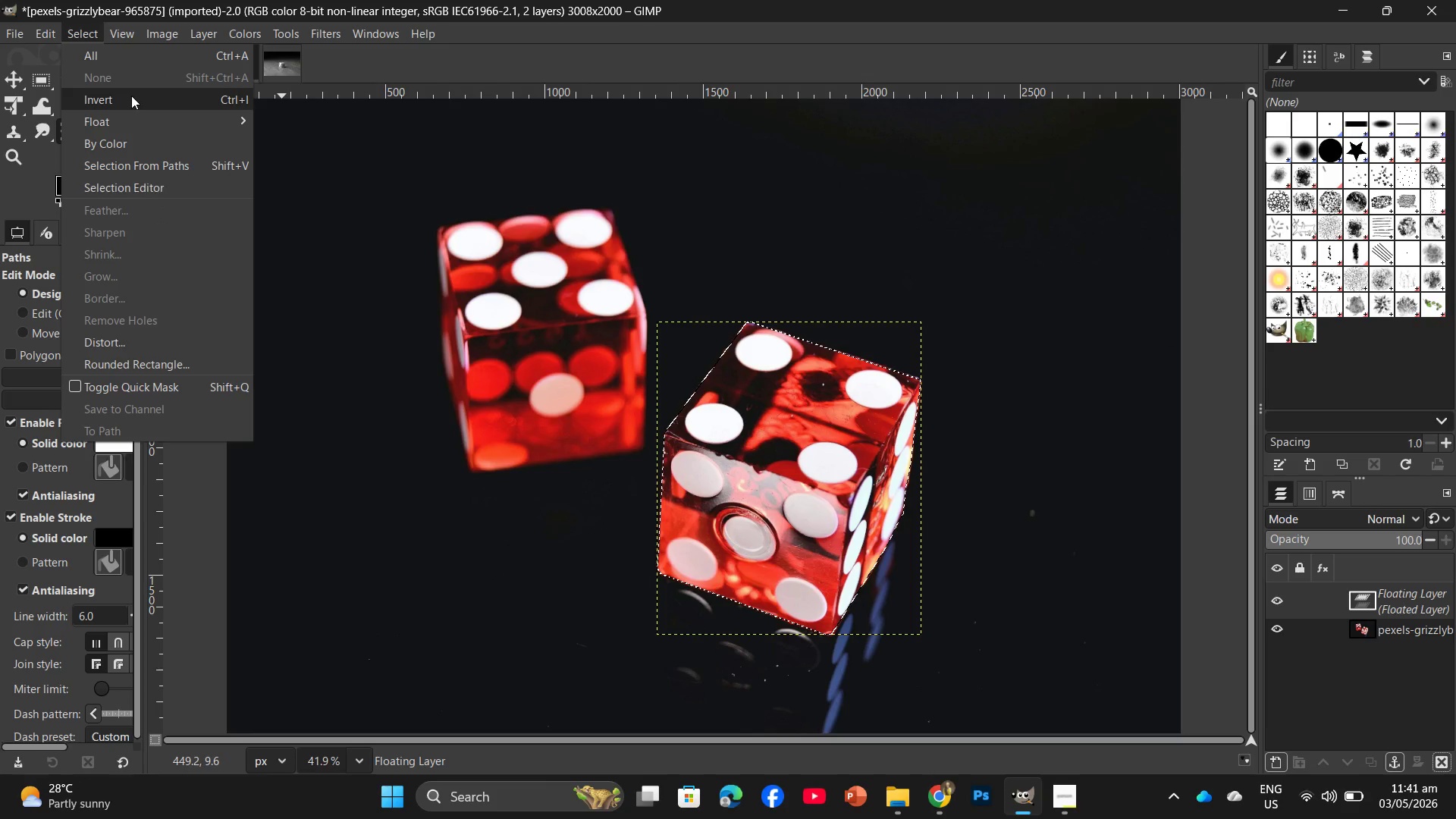 
left_click([131, 96])
 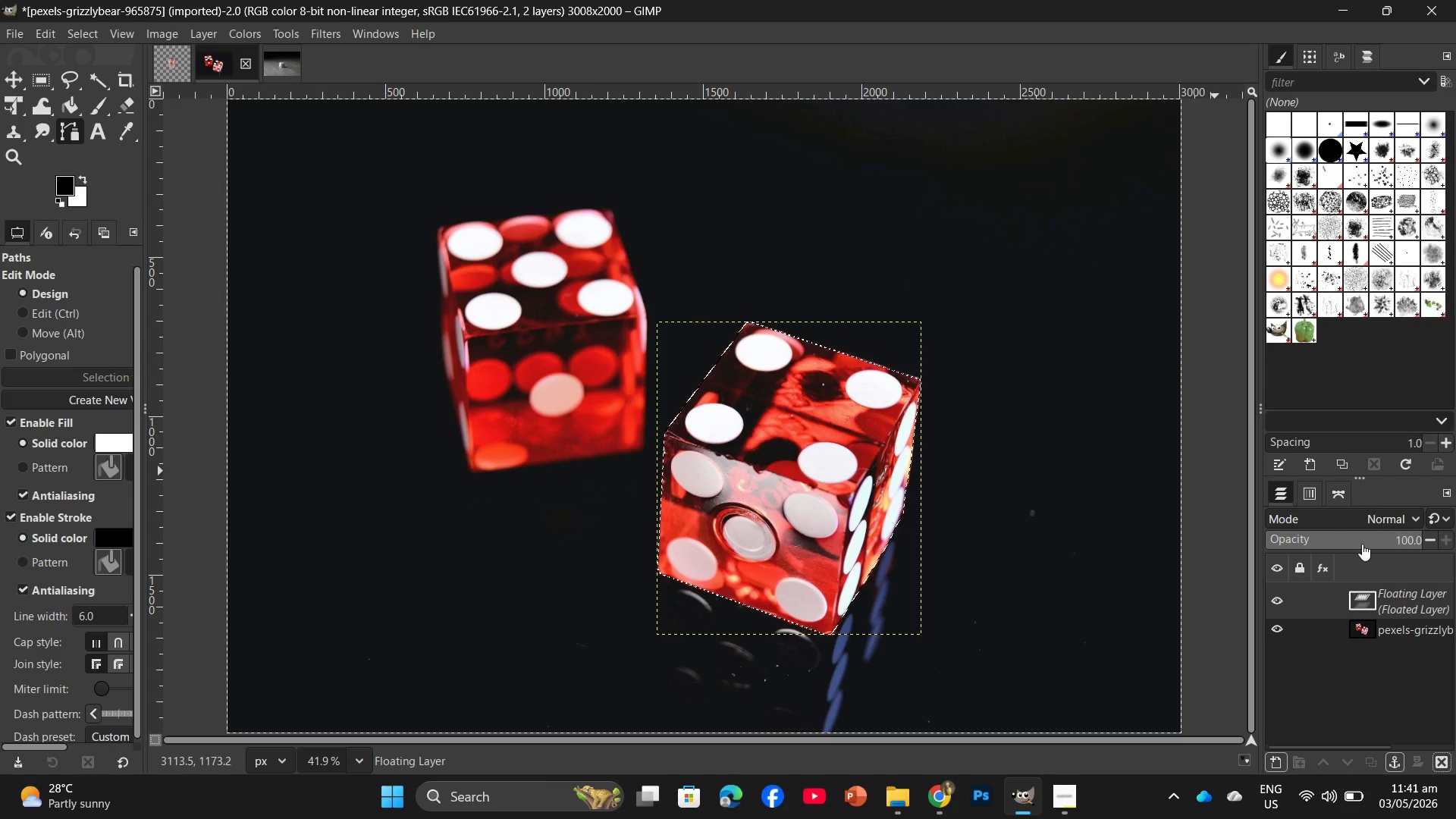 
right_click([1359, 598])
 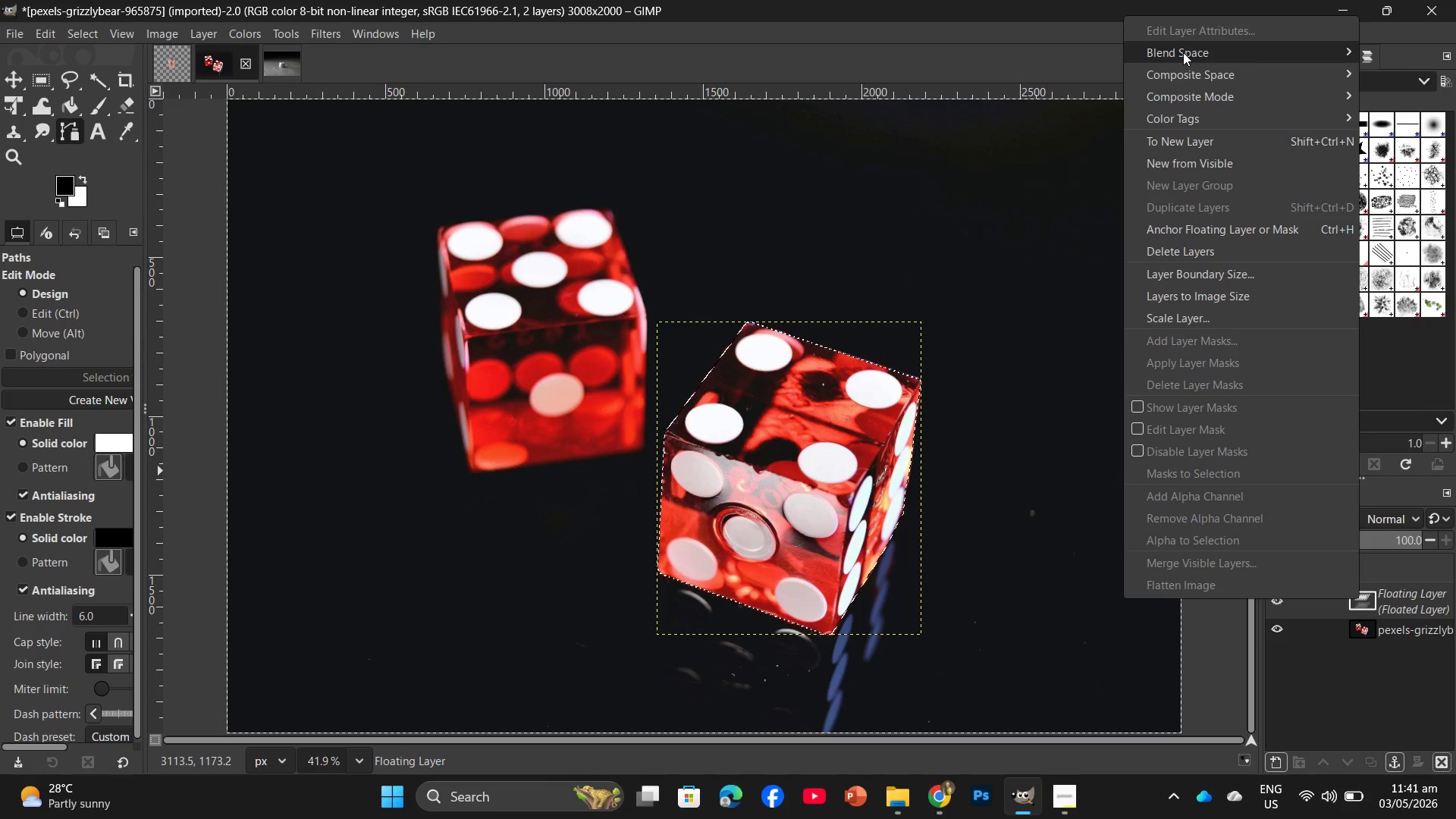 
wait(5.11)
 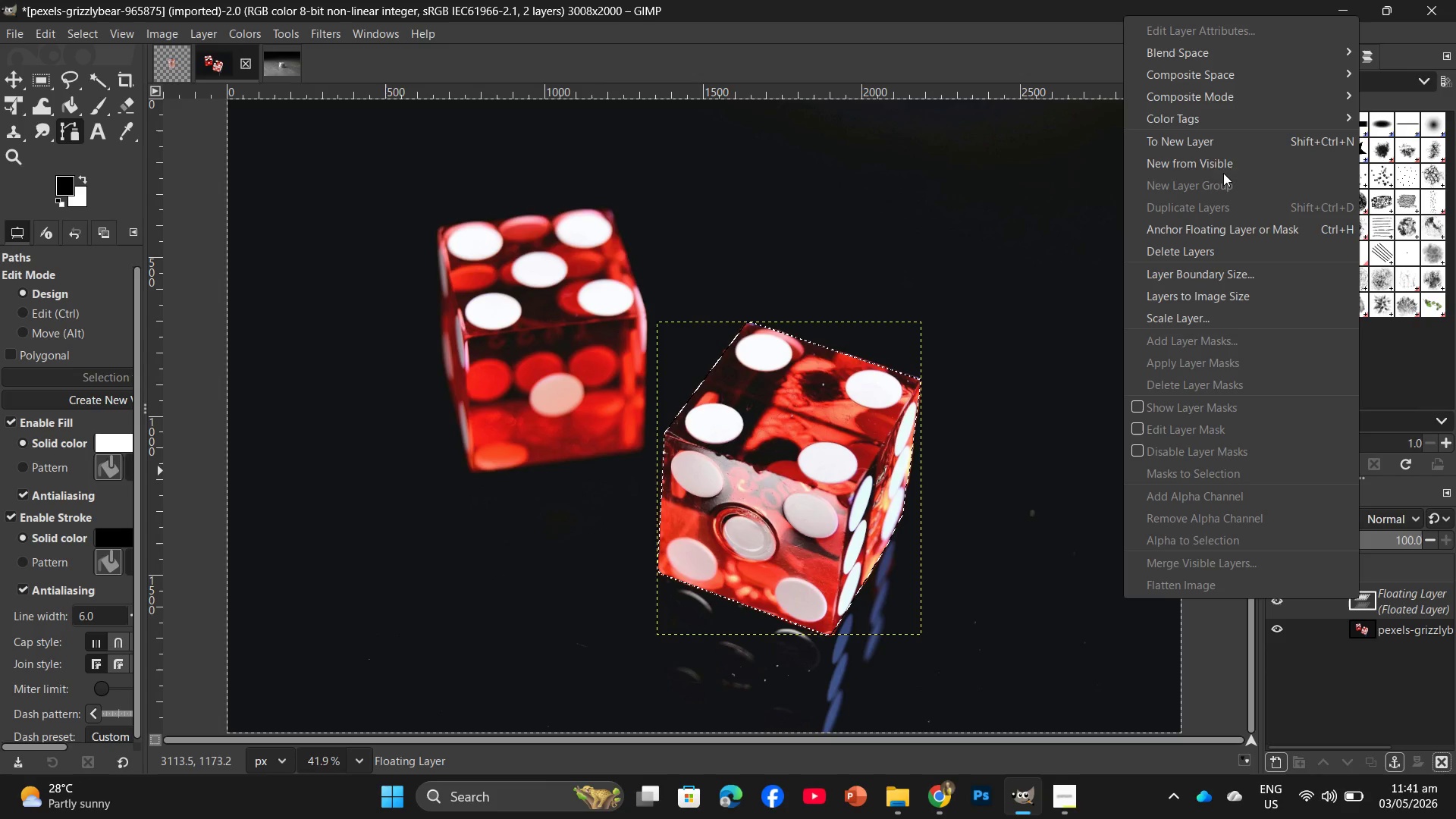 
left_click([1211, 718])
 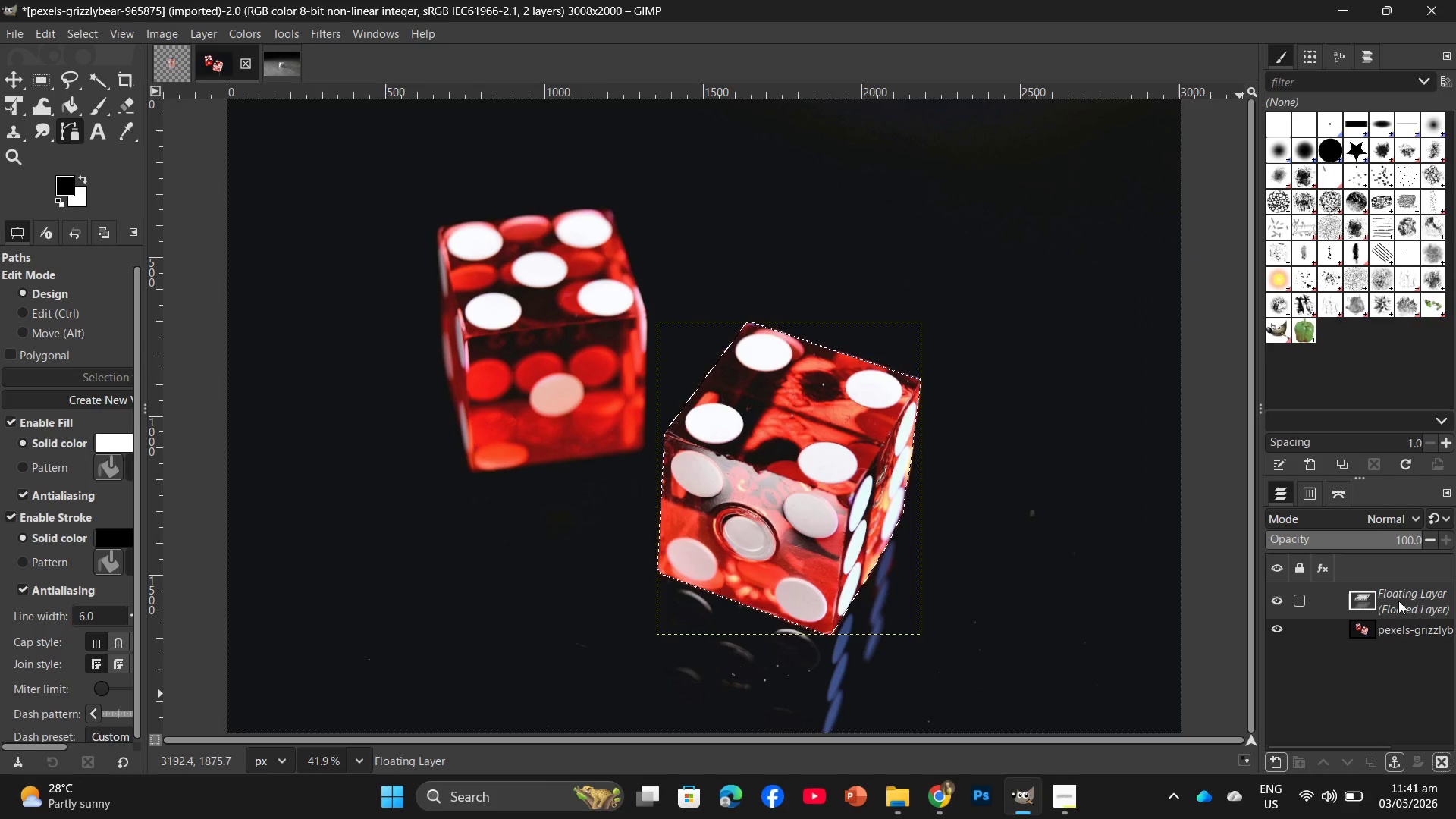 
left_click_drag(start_coordinate=[1399, 598], to_coordinate=[1440, 759])
 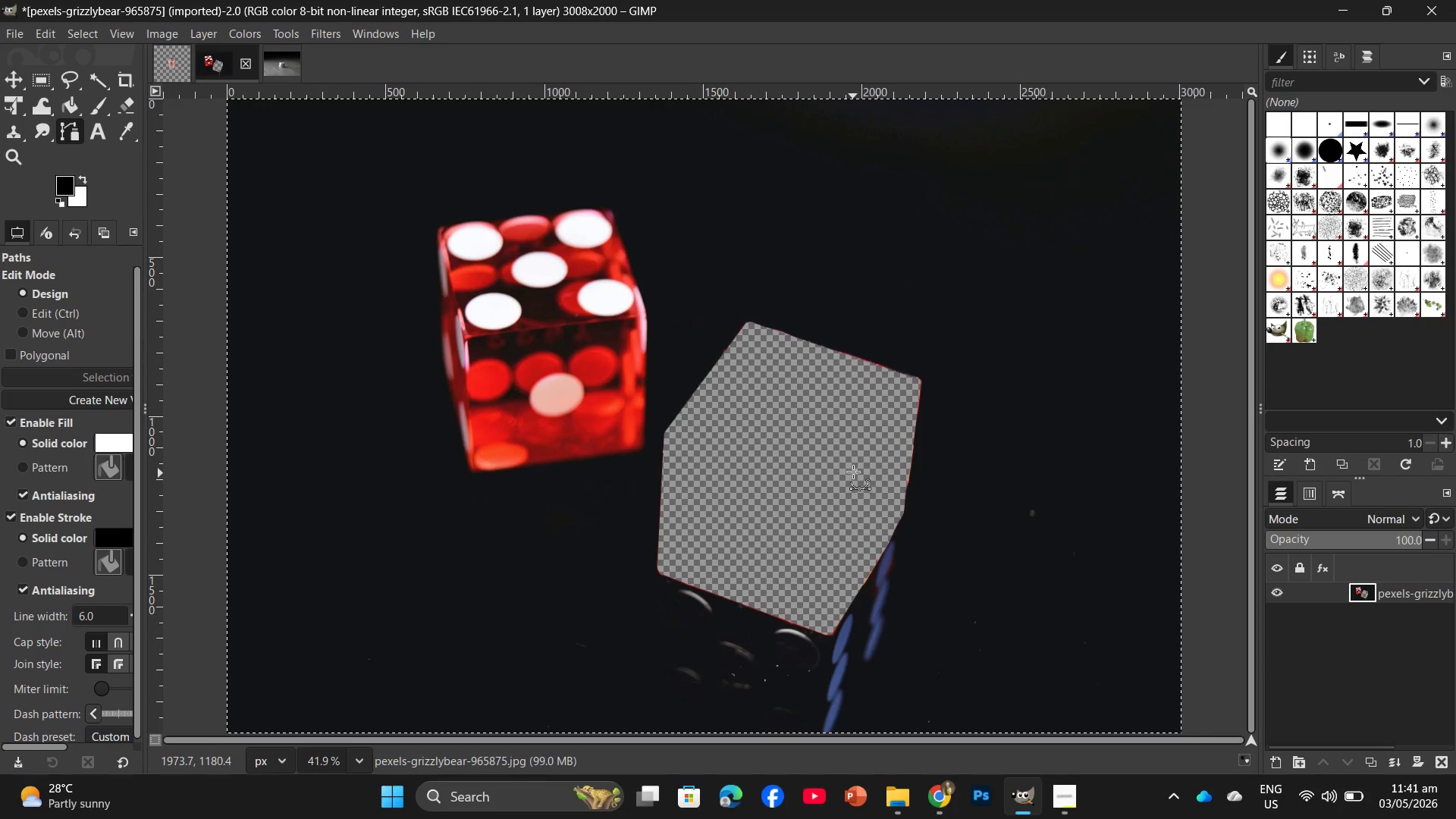 
key(Control+Z)
 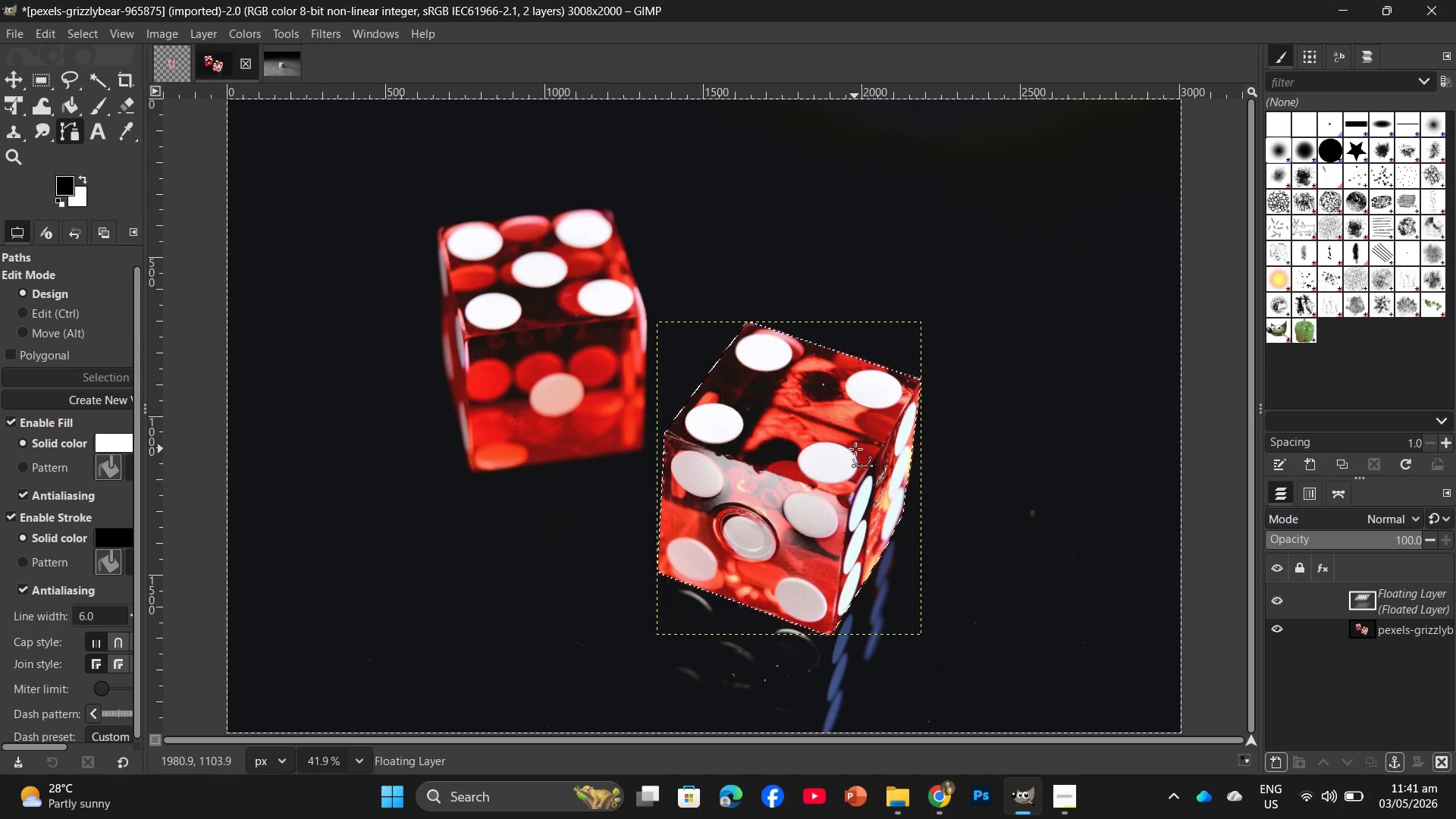 
key(Control+Z)
 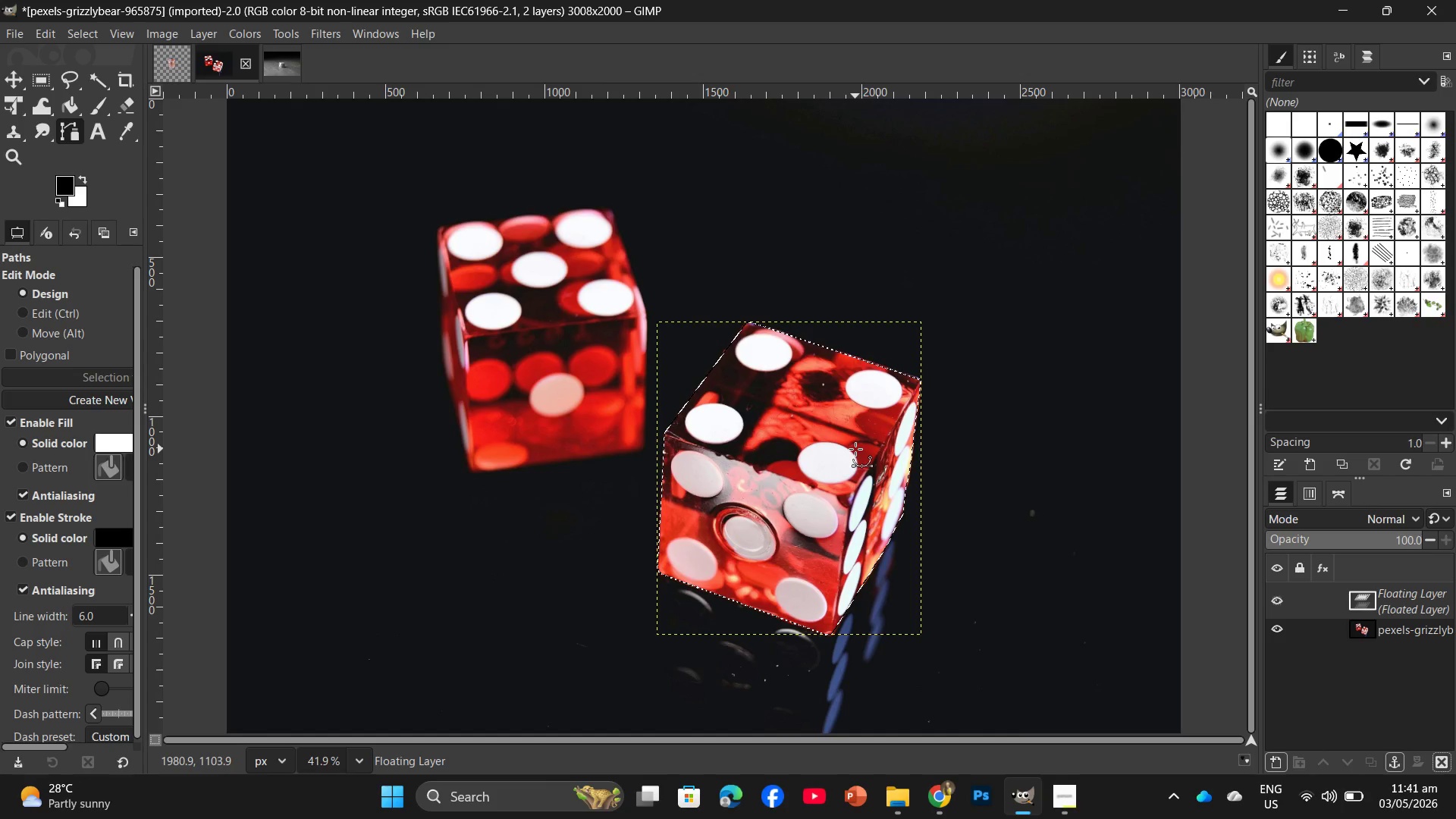 
key(Control+Z)
 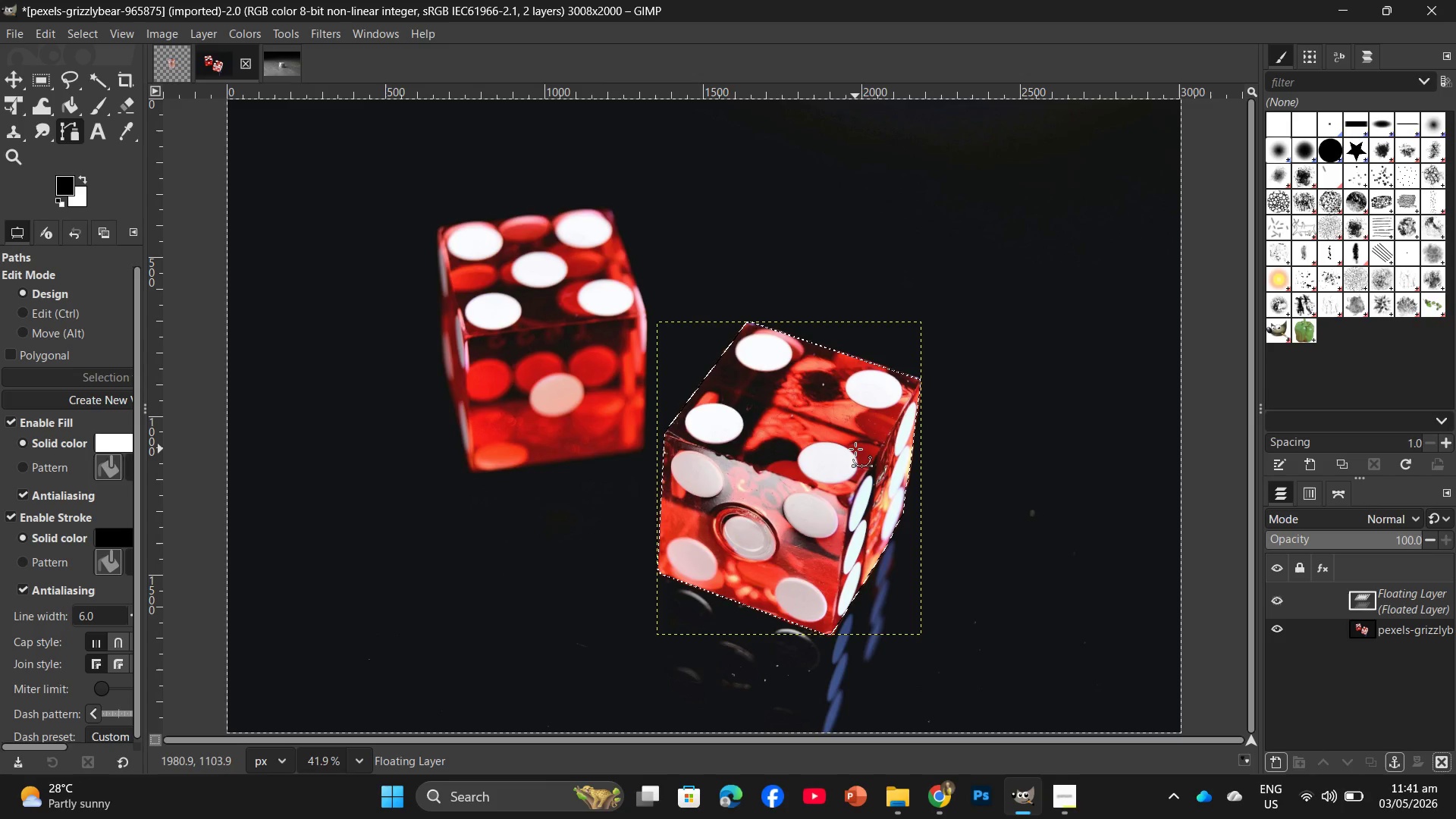 
key(Control+Z)
 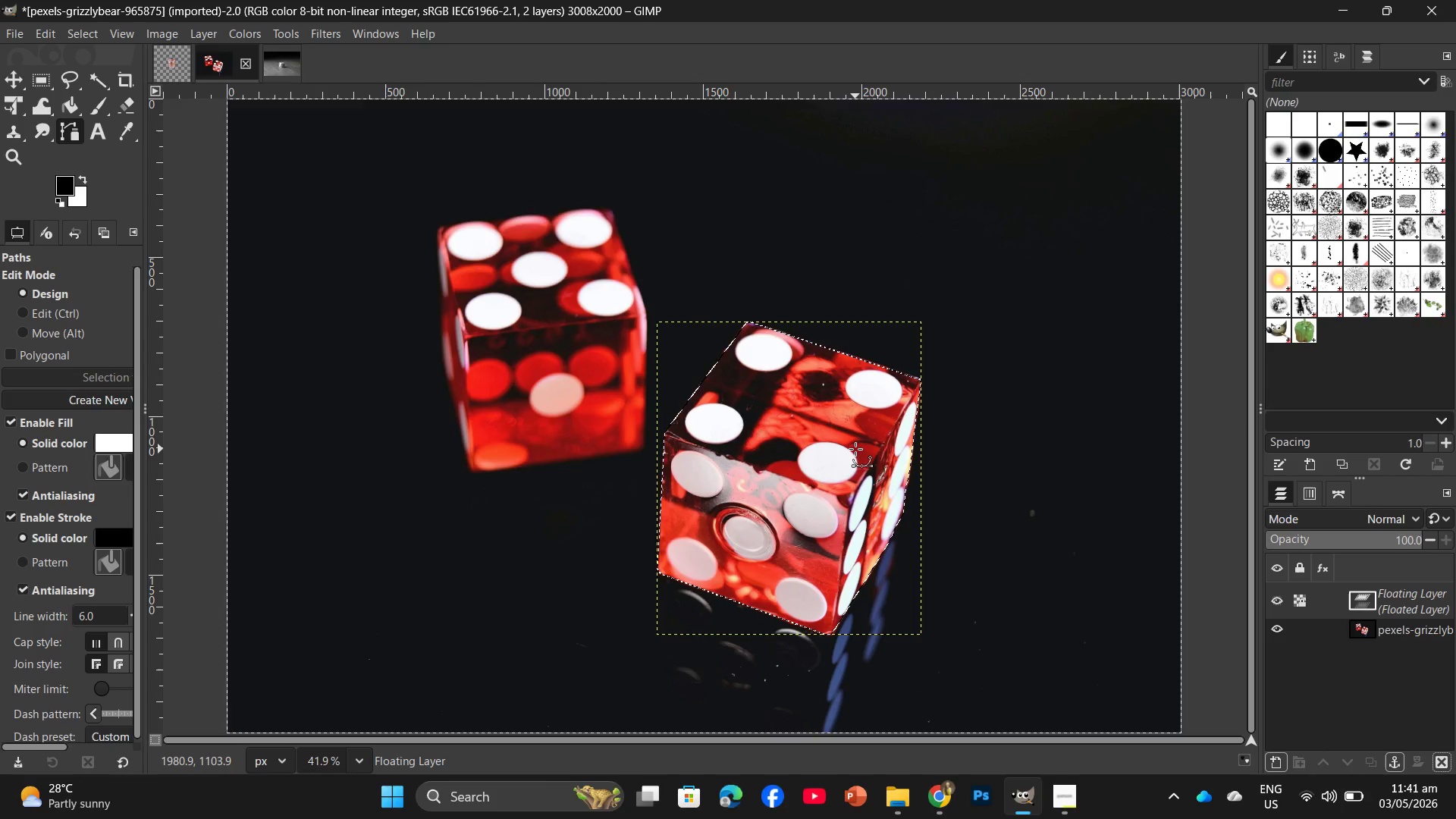 
key(Control+Z)
 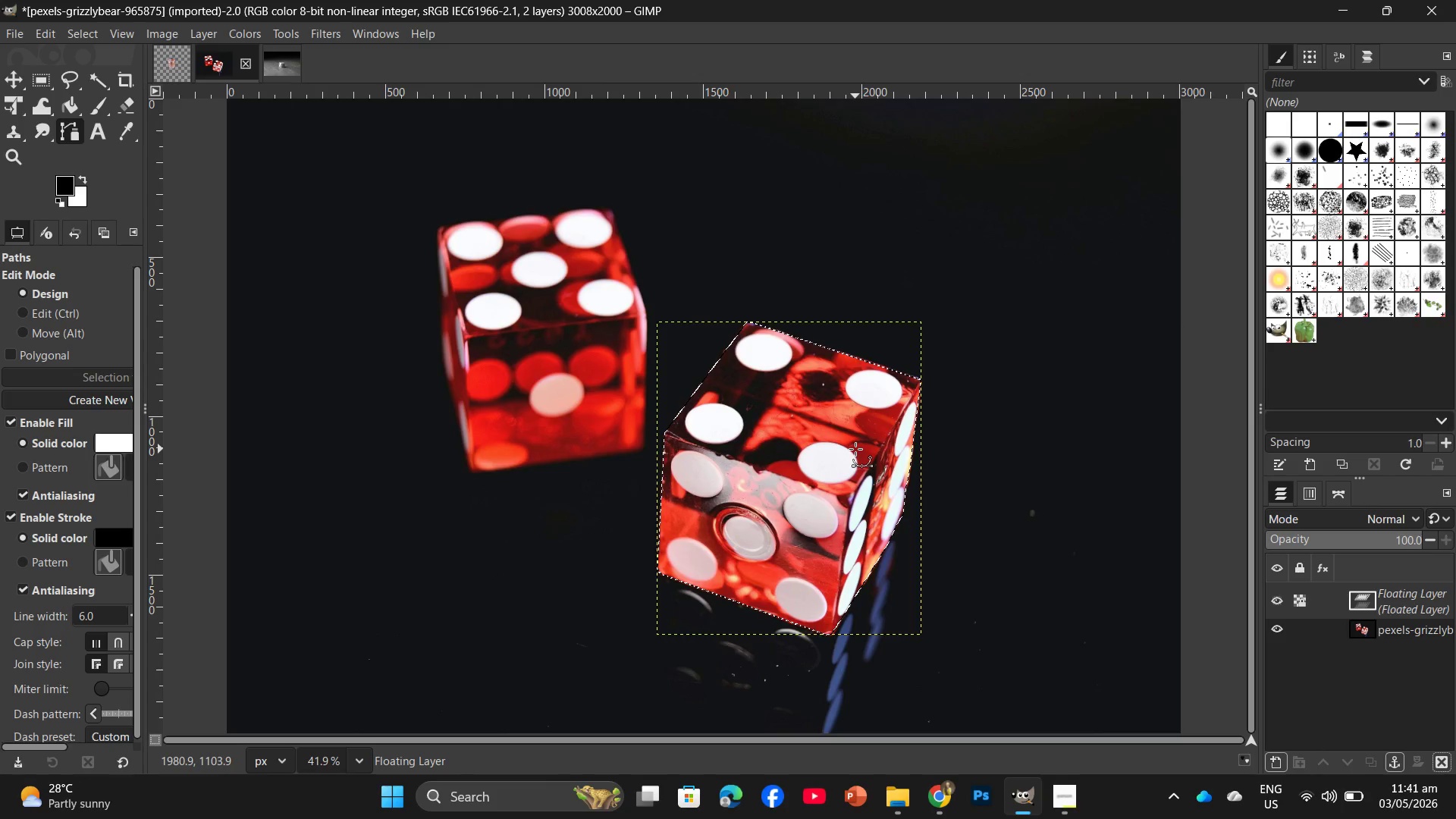 
key(Control+Z)
 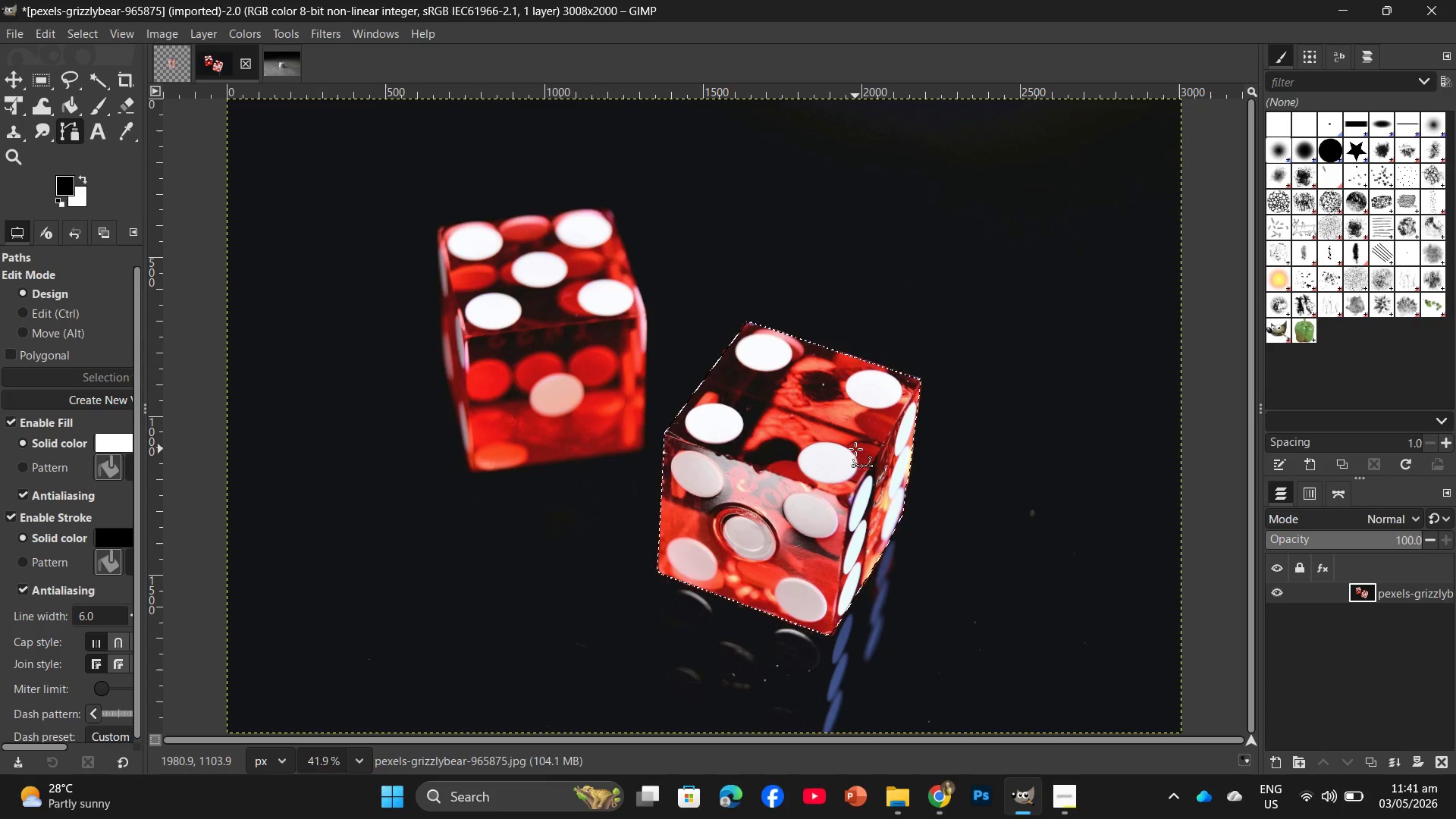 
key(Control+Z)
 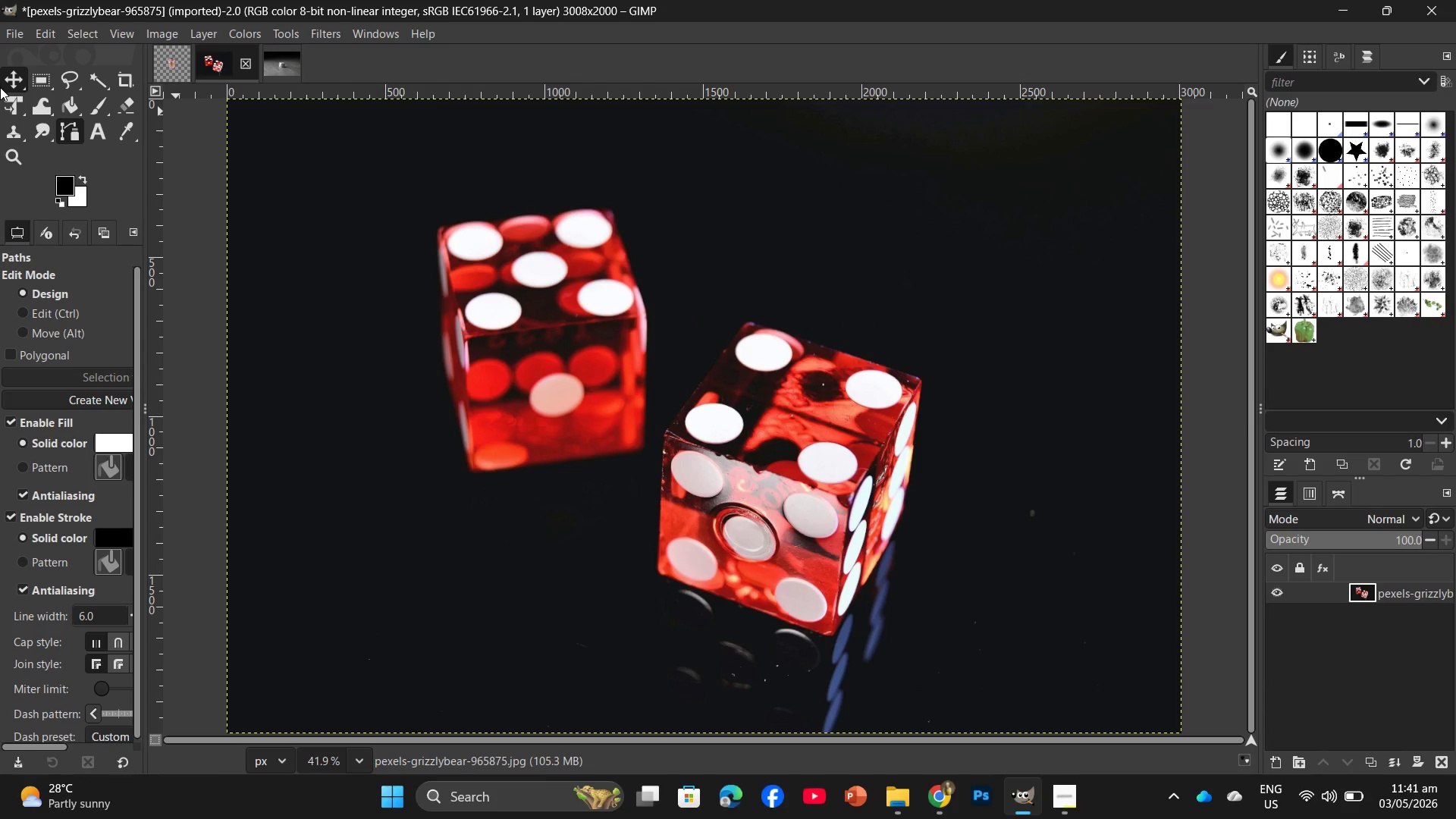 
key(Control+Z)
 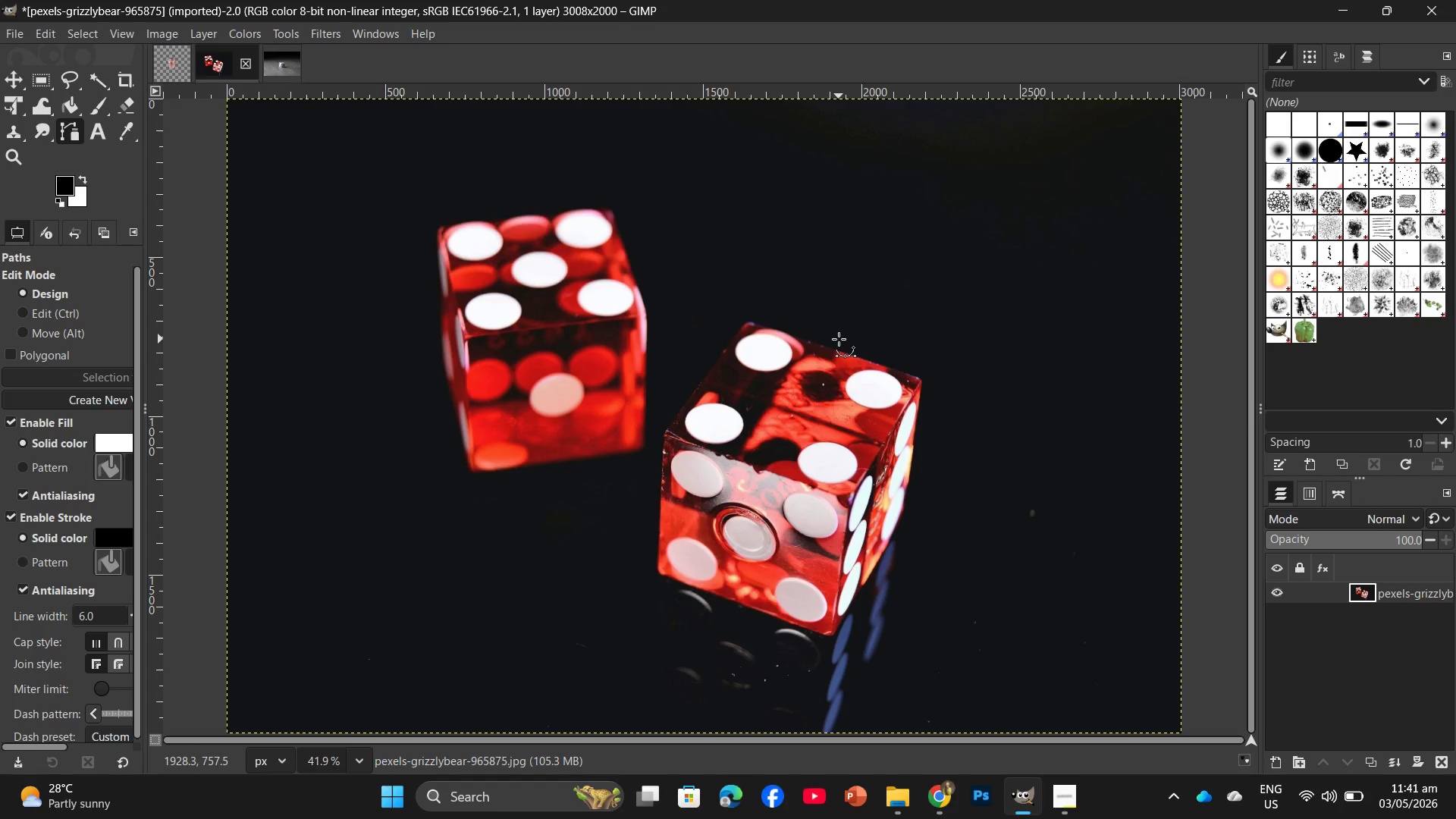 
key(Control+Z)
 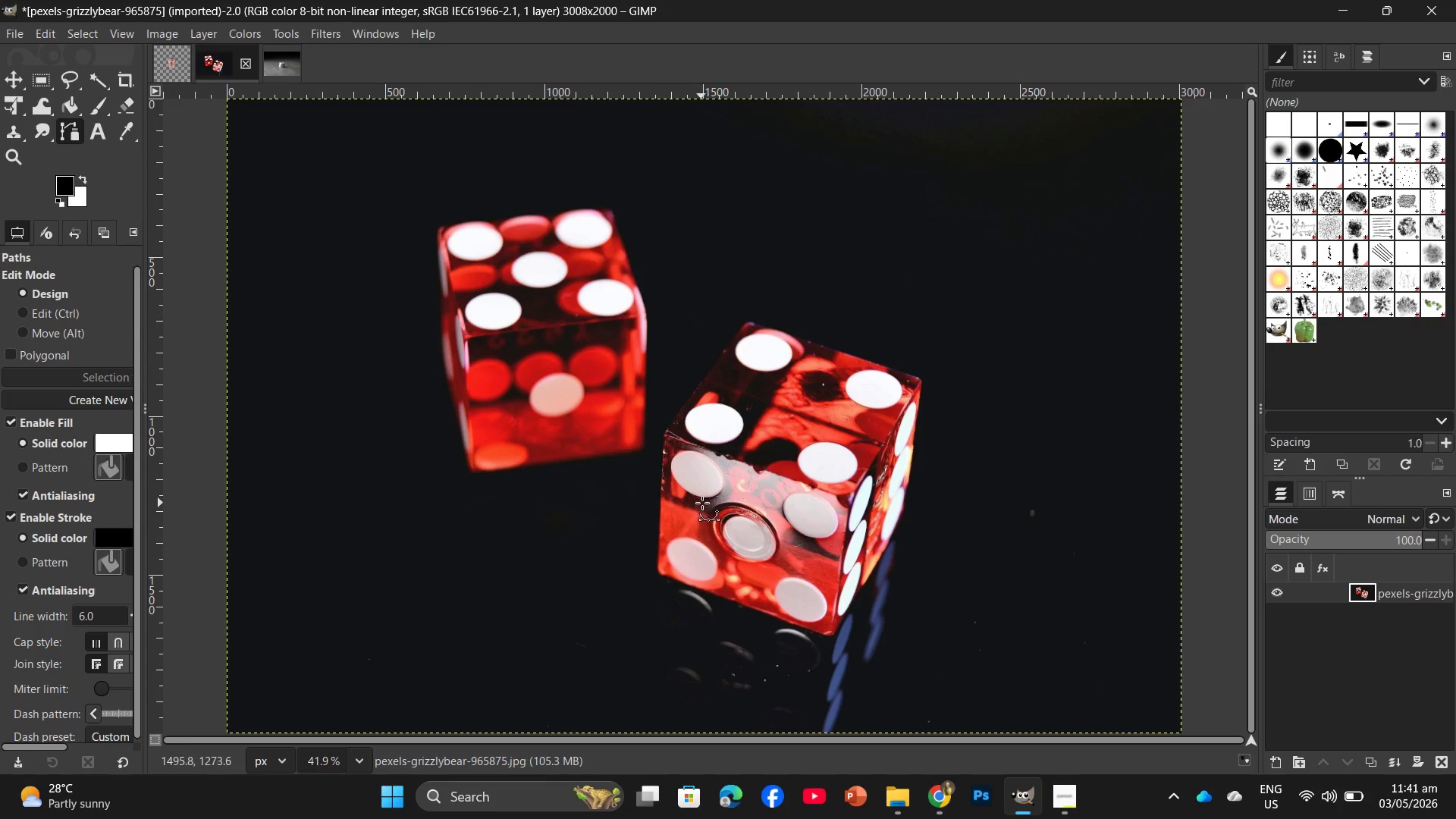 
wait(5.27)
 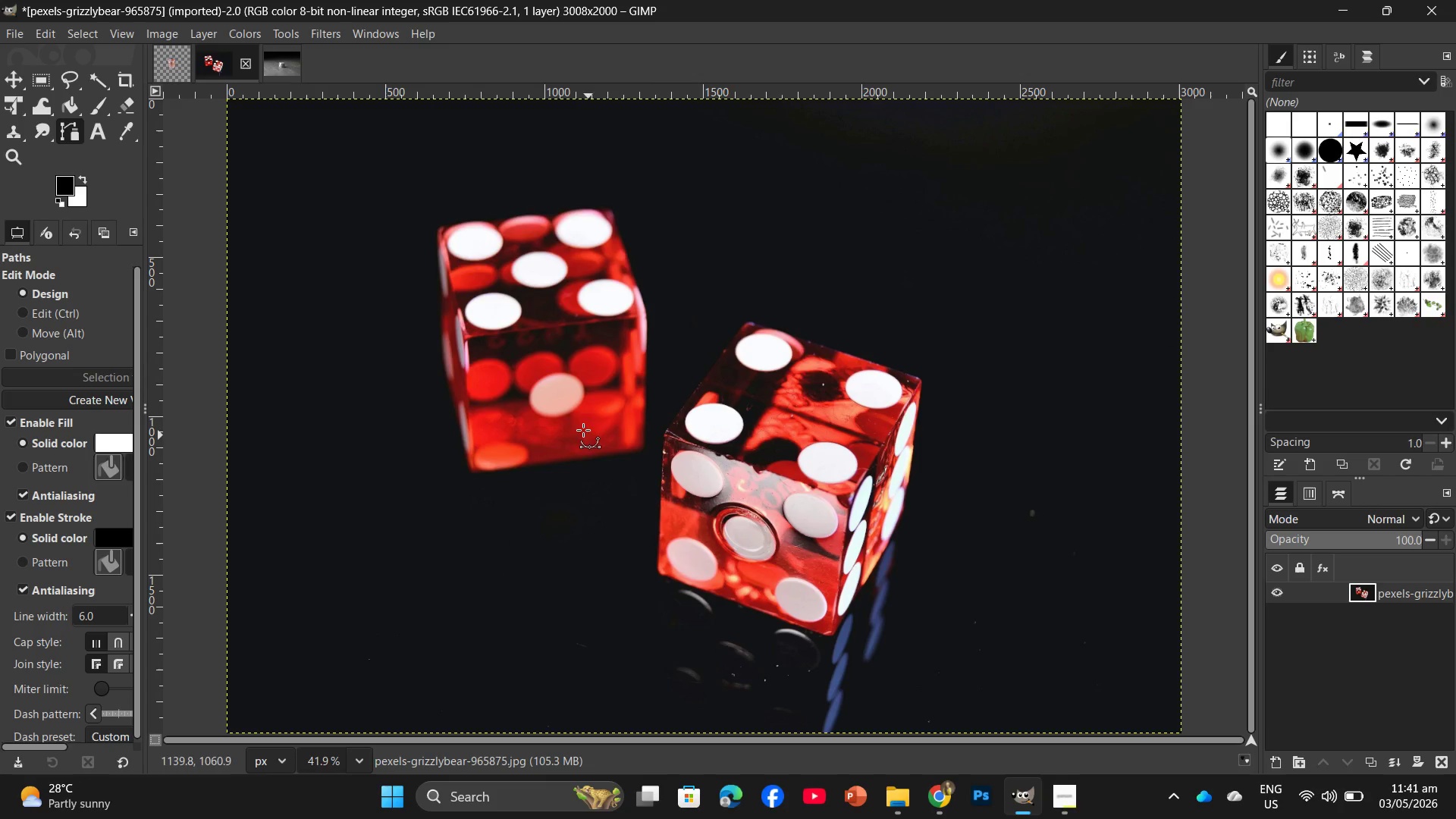 
hold_key(key=Space, duration=0.58)
 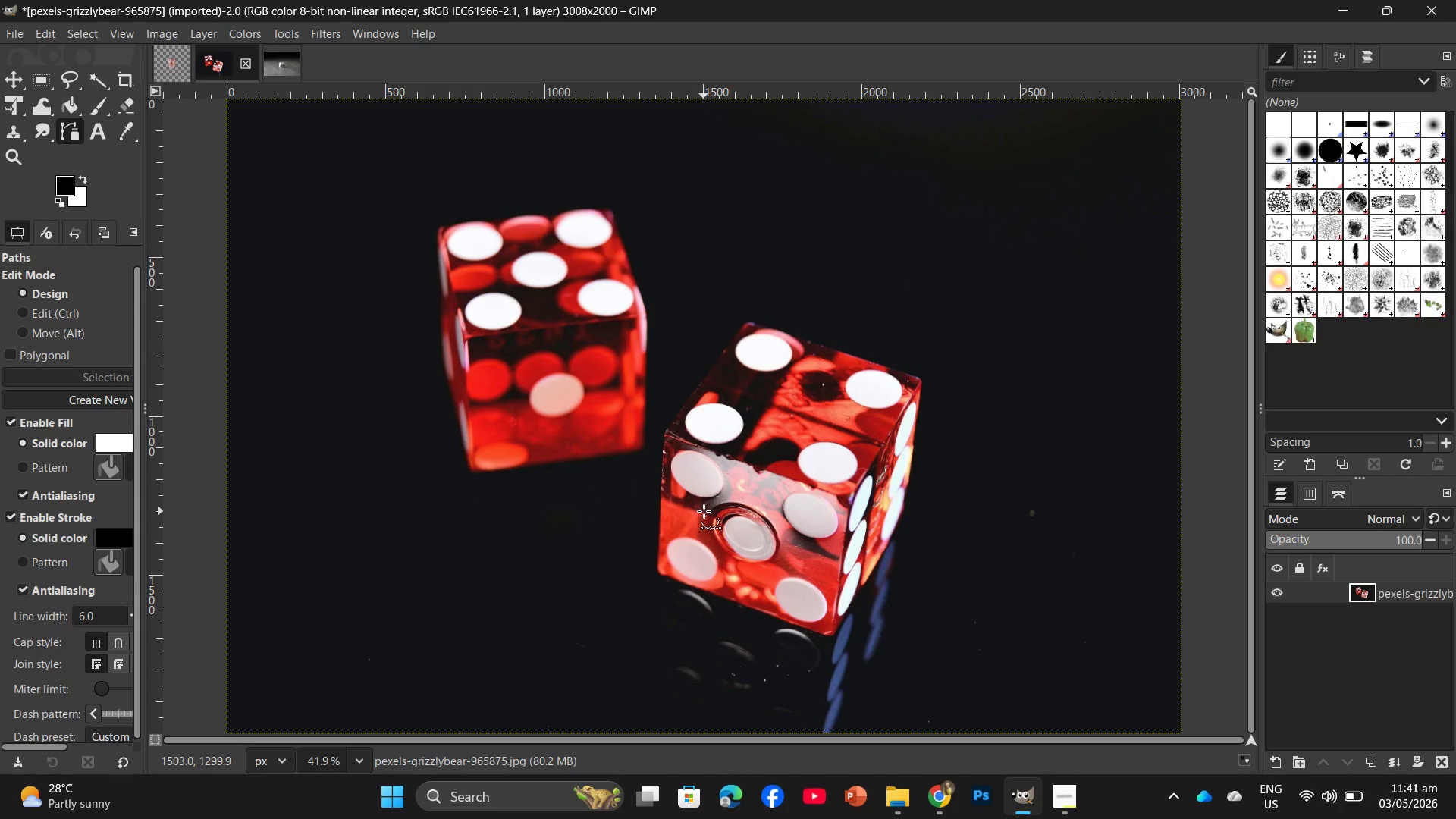 
scroll: coordinate [704, 511], scroll_direction: up, amount: 2.0
 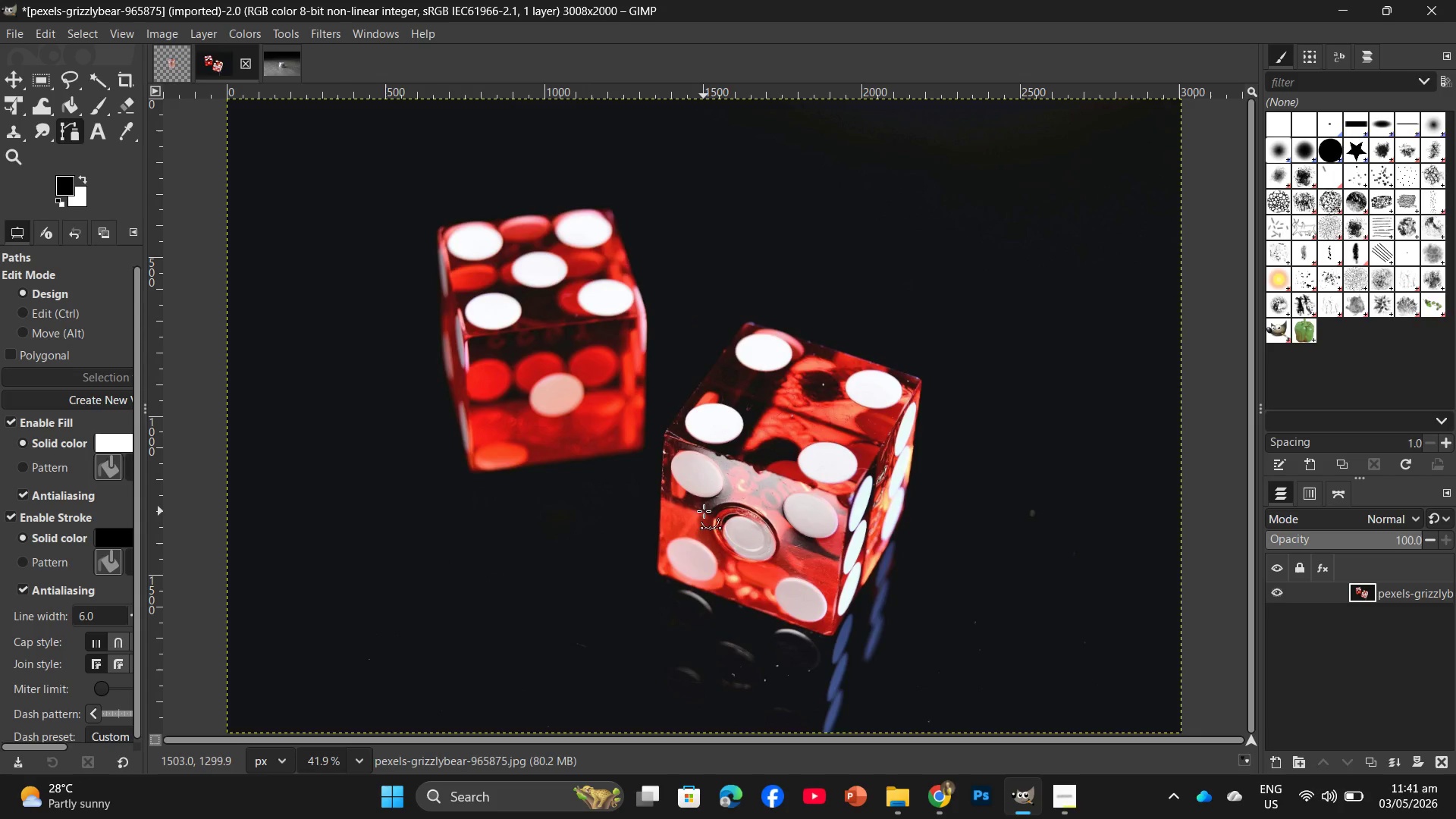 
hold_key(key=Space, duration=0.73)
 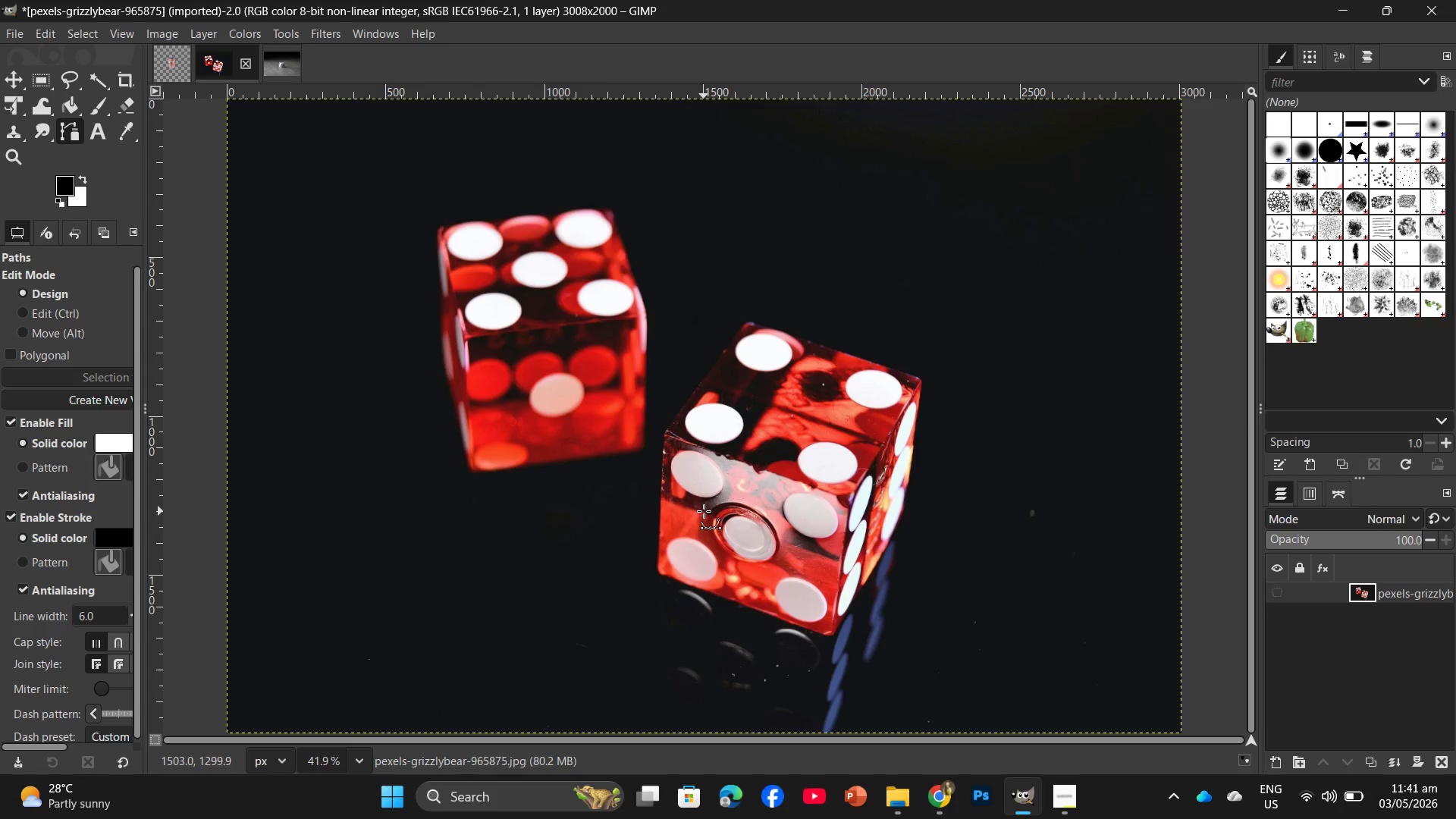 
hold_key(key=Space, duration=0.91)
 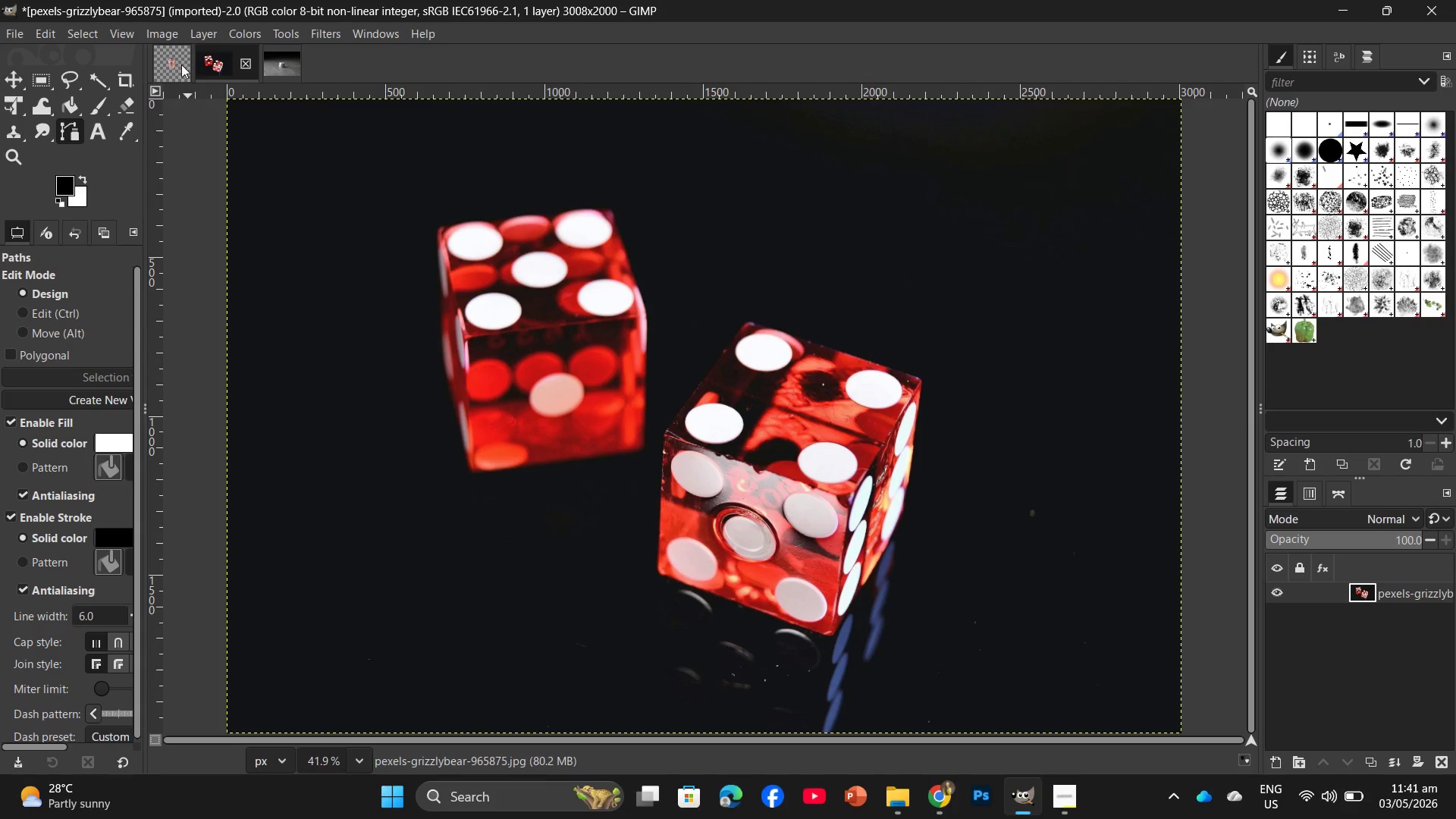 
hold_key(key=Space, duration=0.56)
 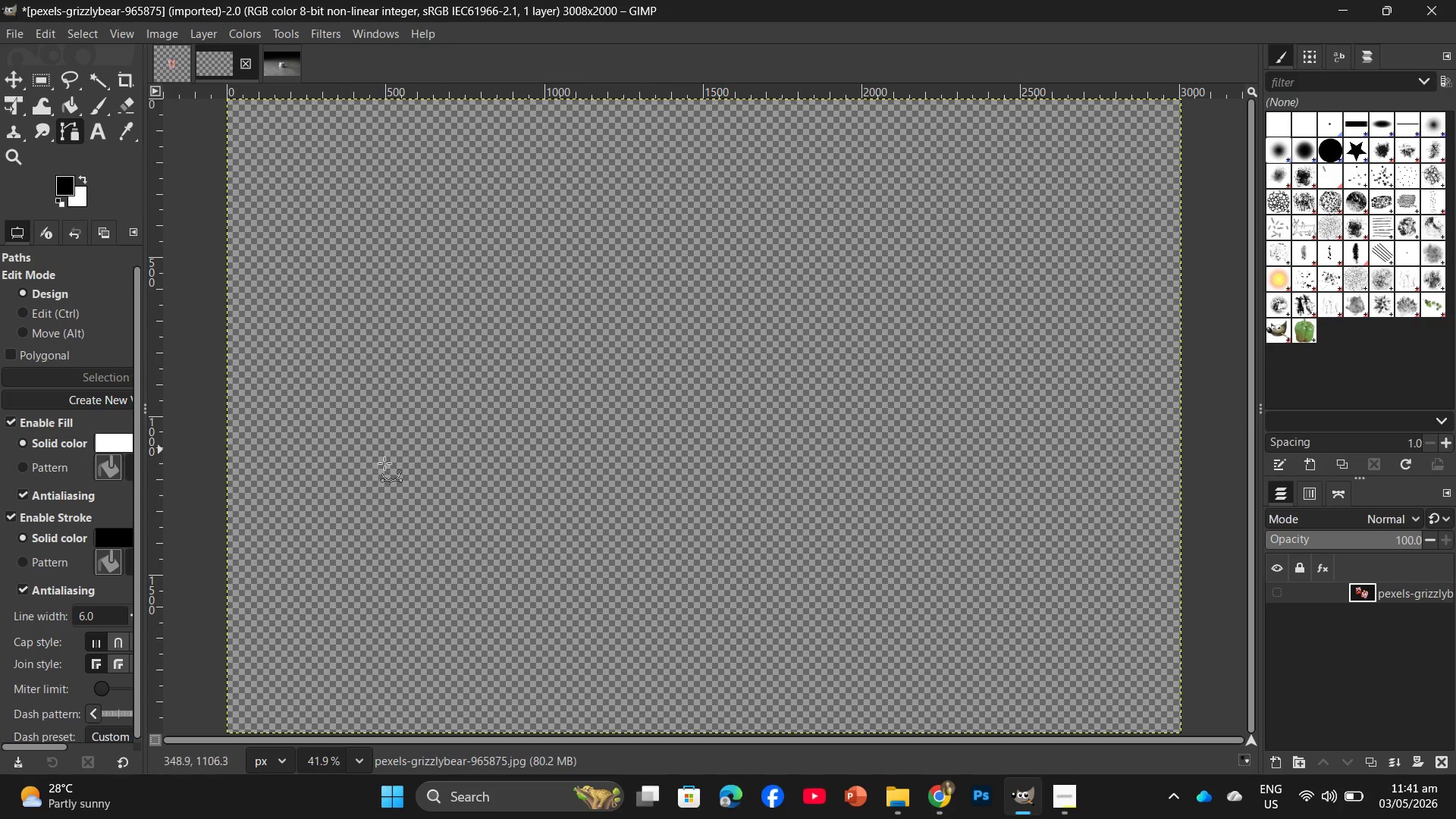 
key(Space)
 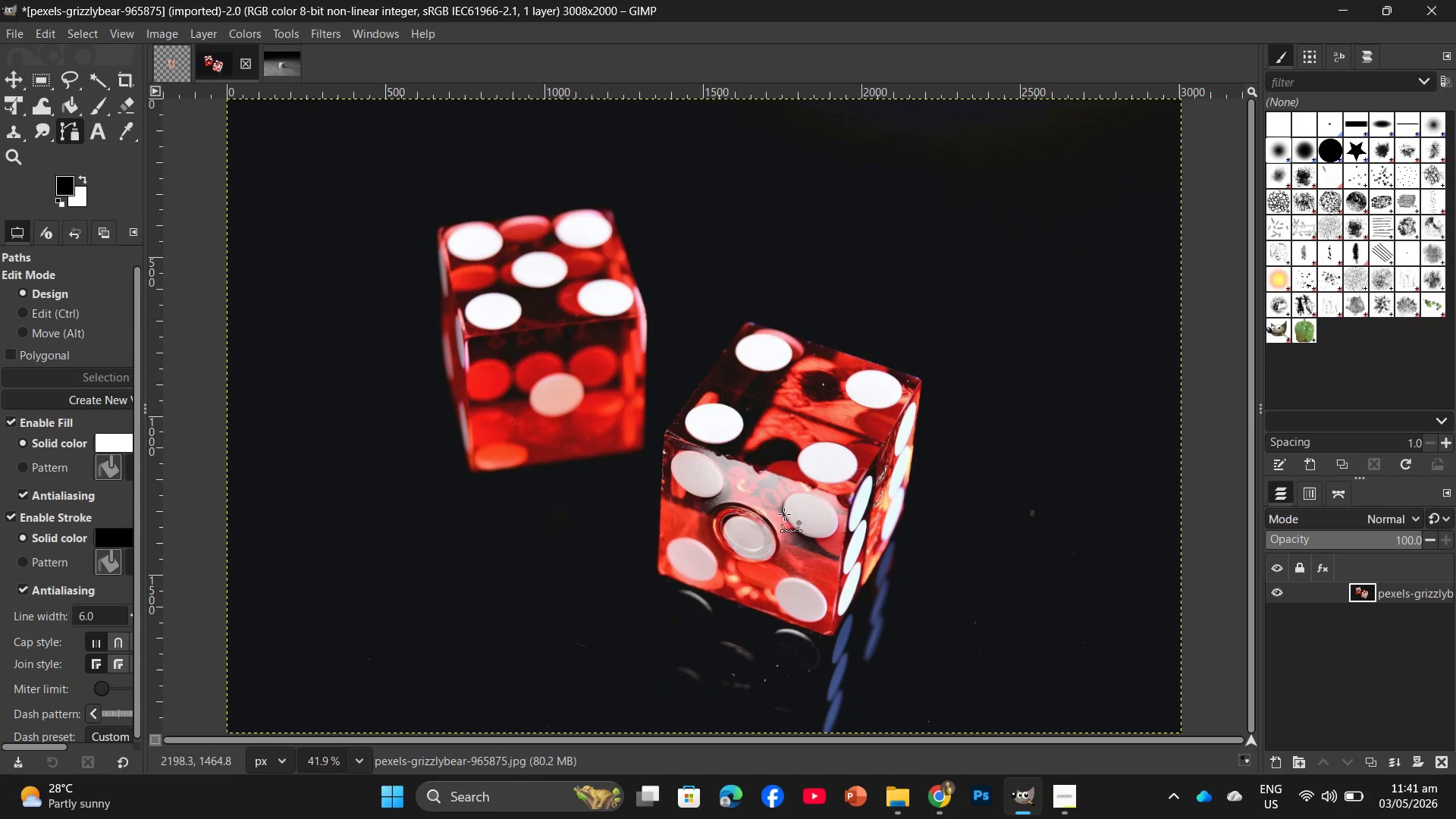 
hold_key(key=ControlLeft, duration=1.3)
scroll: coordinate [721, 494], scroll_direction: up, amount: 9.0
 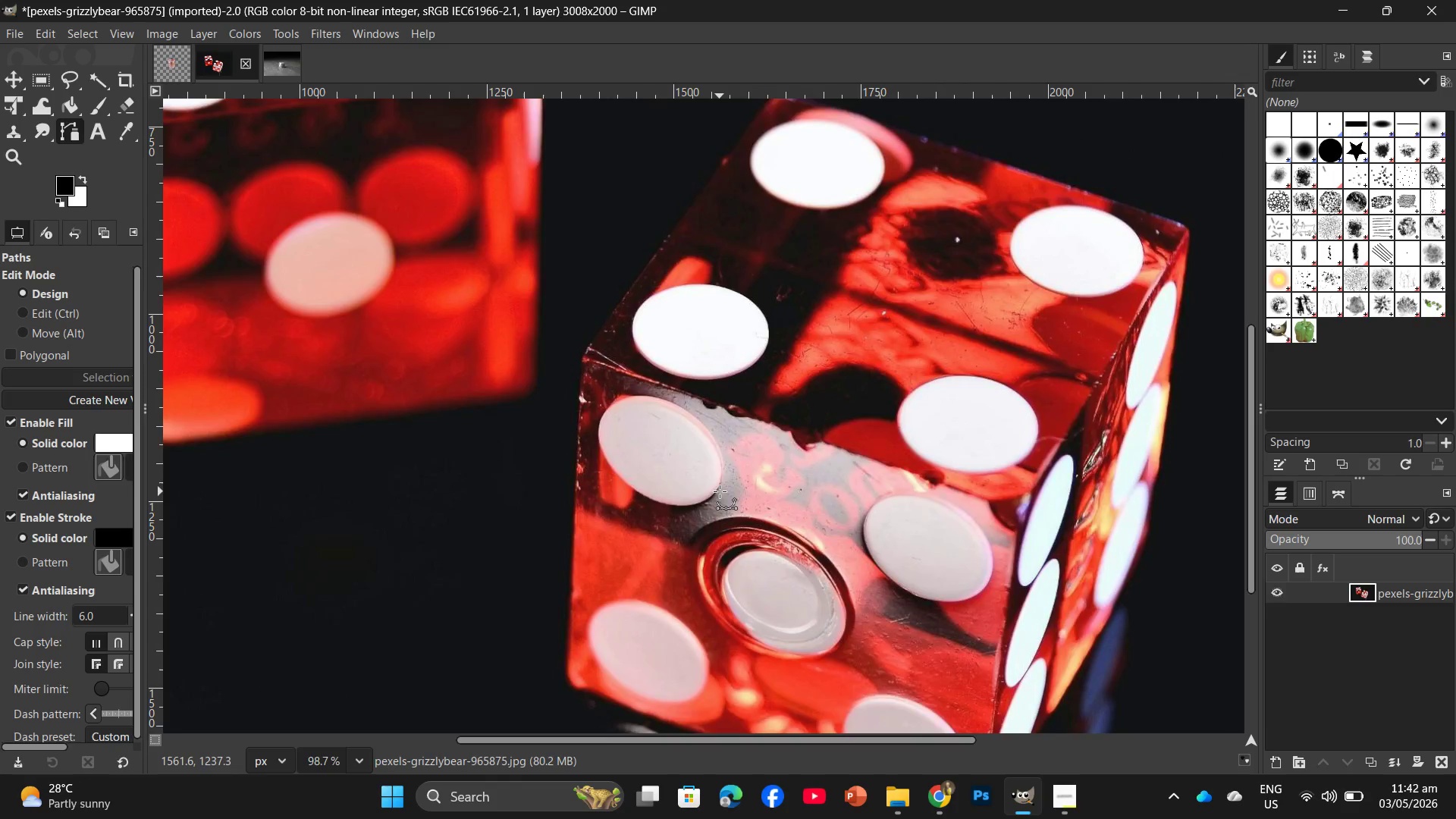 
hold_key(key=Space, duration=0.42)
 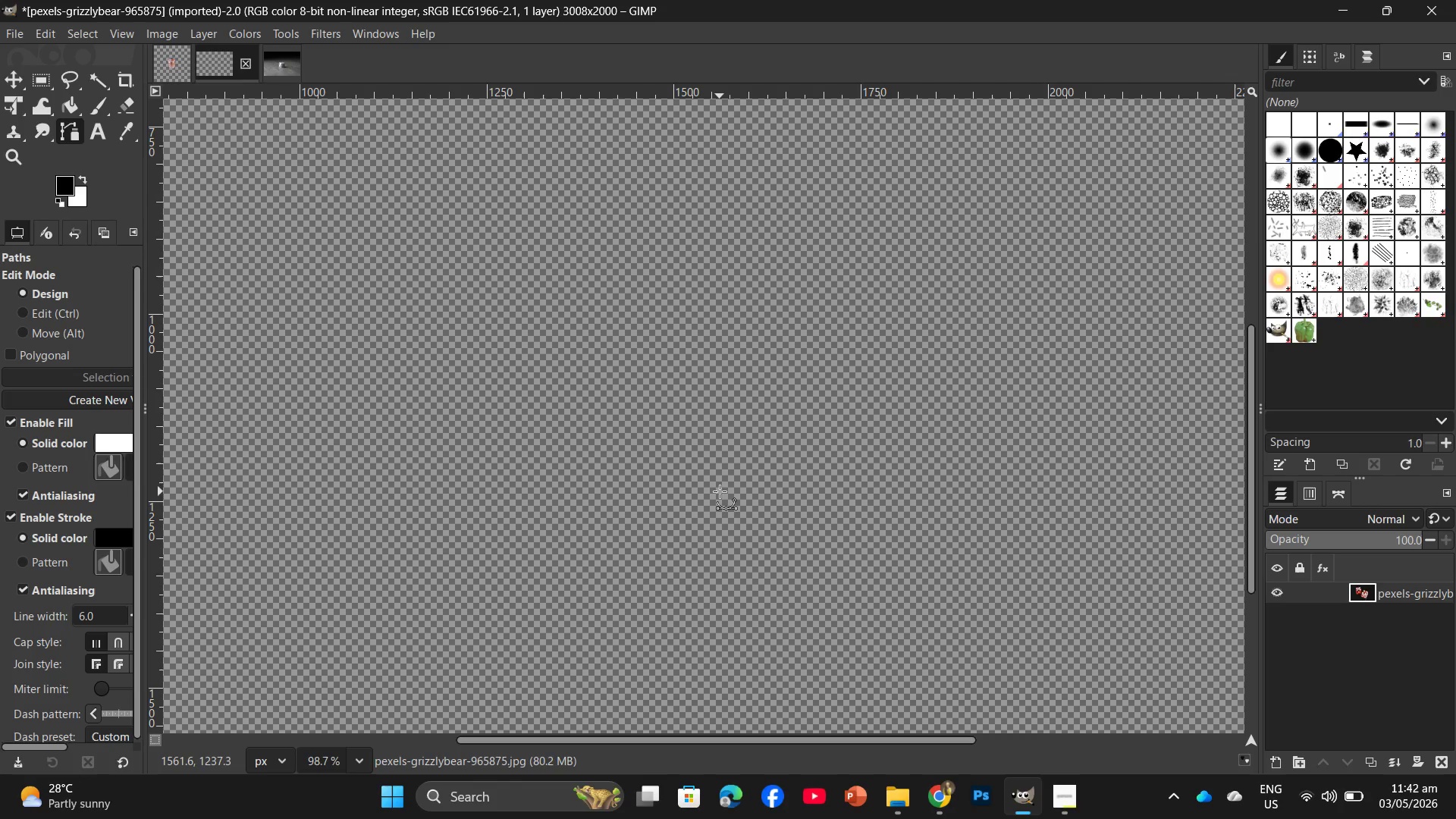 
key(Space)
 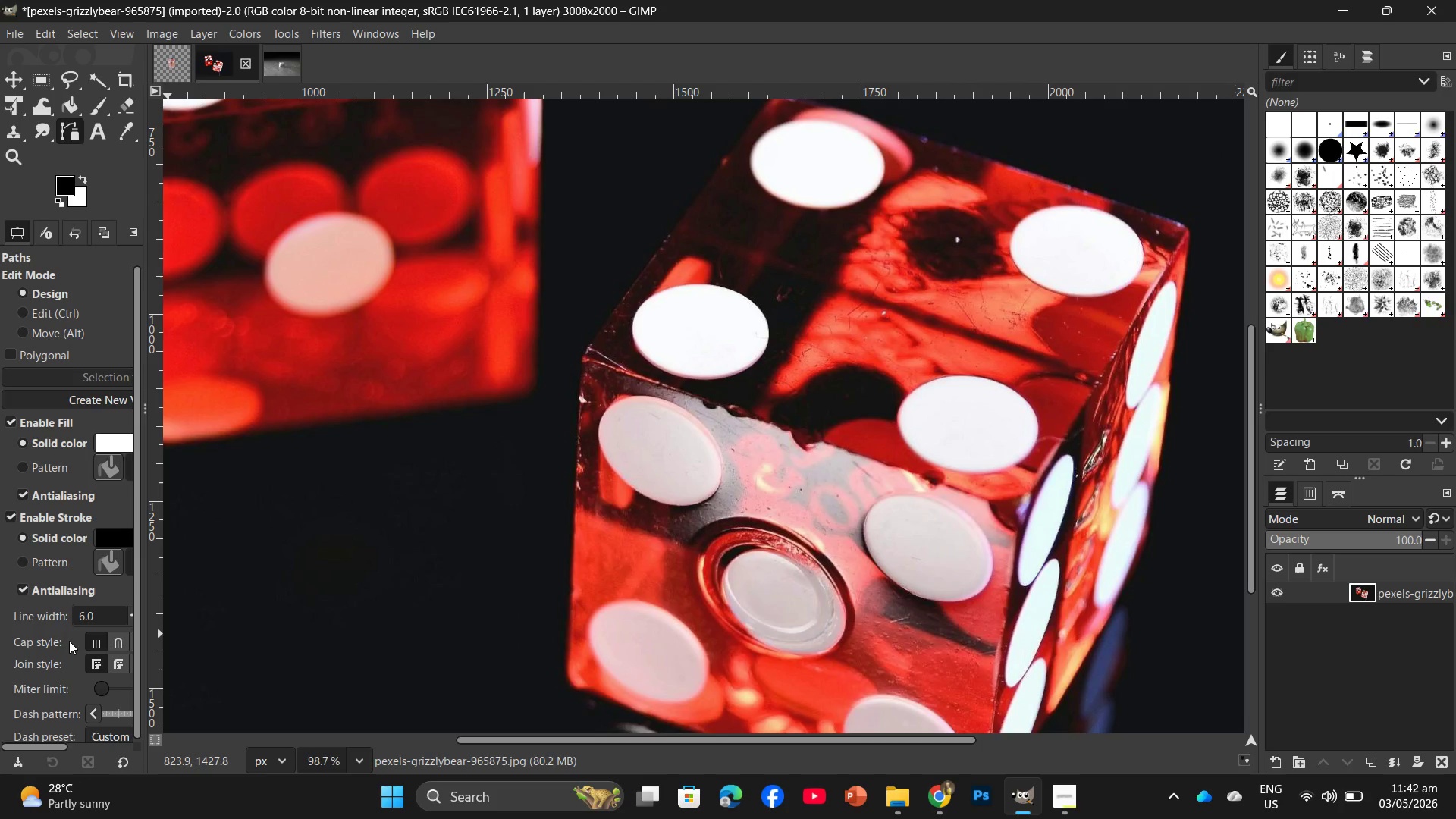 
hold_key(key=AltLeft, duration=0.98)
 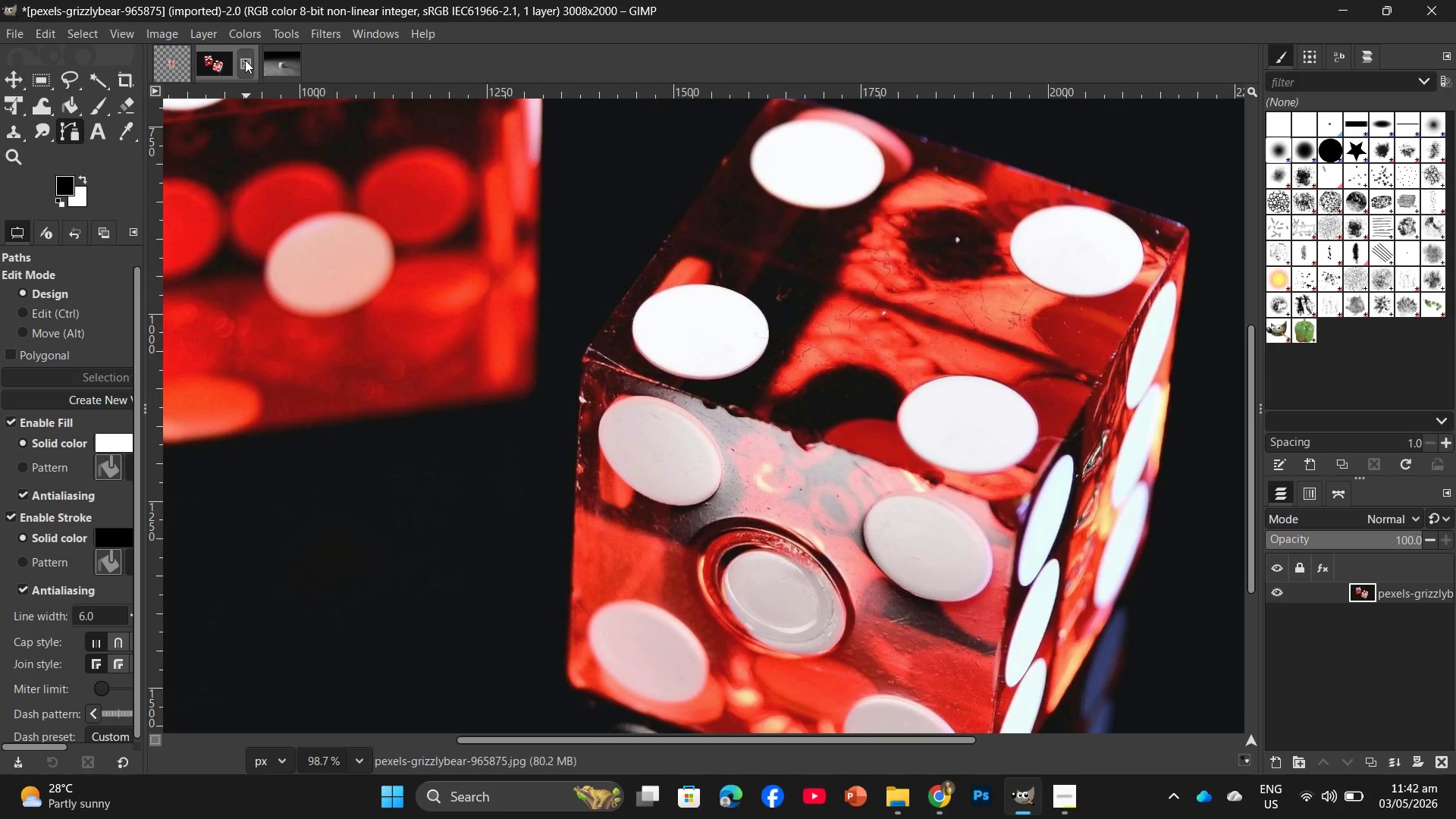 
left_click([245, 60])
 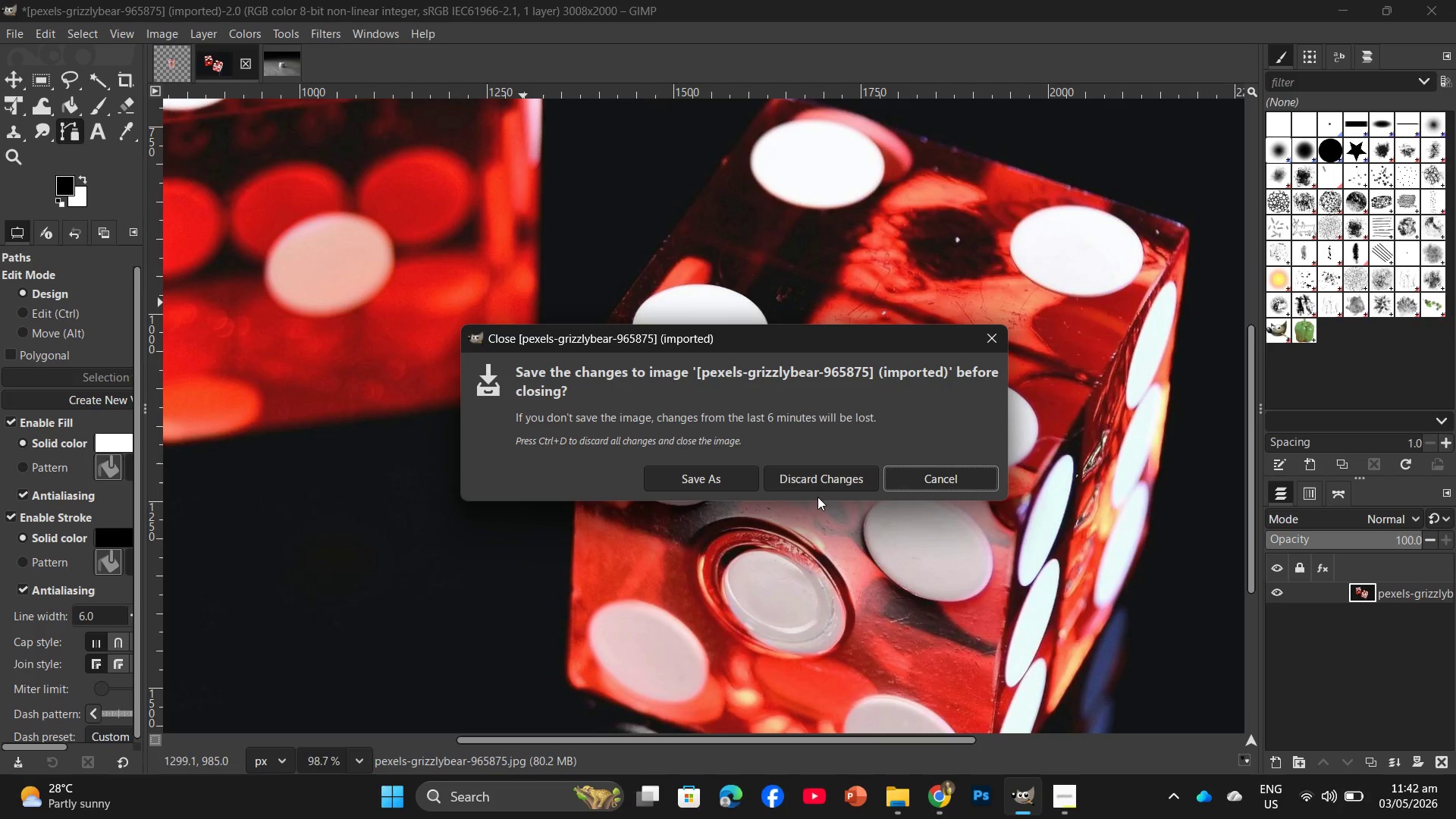 
left_click([818, 489])
 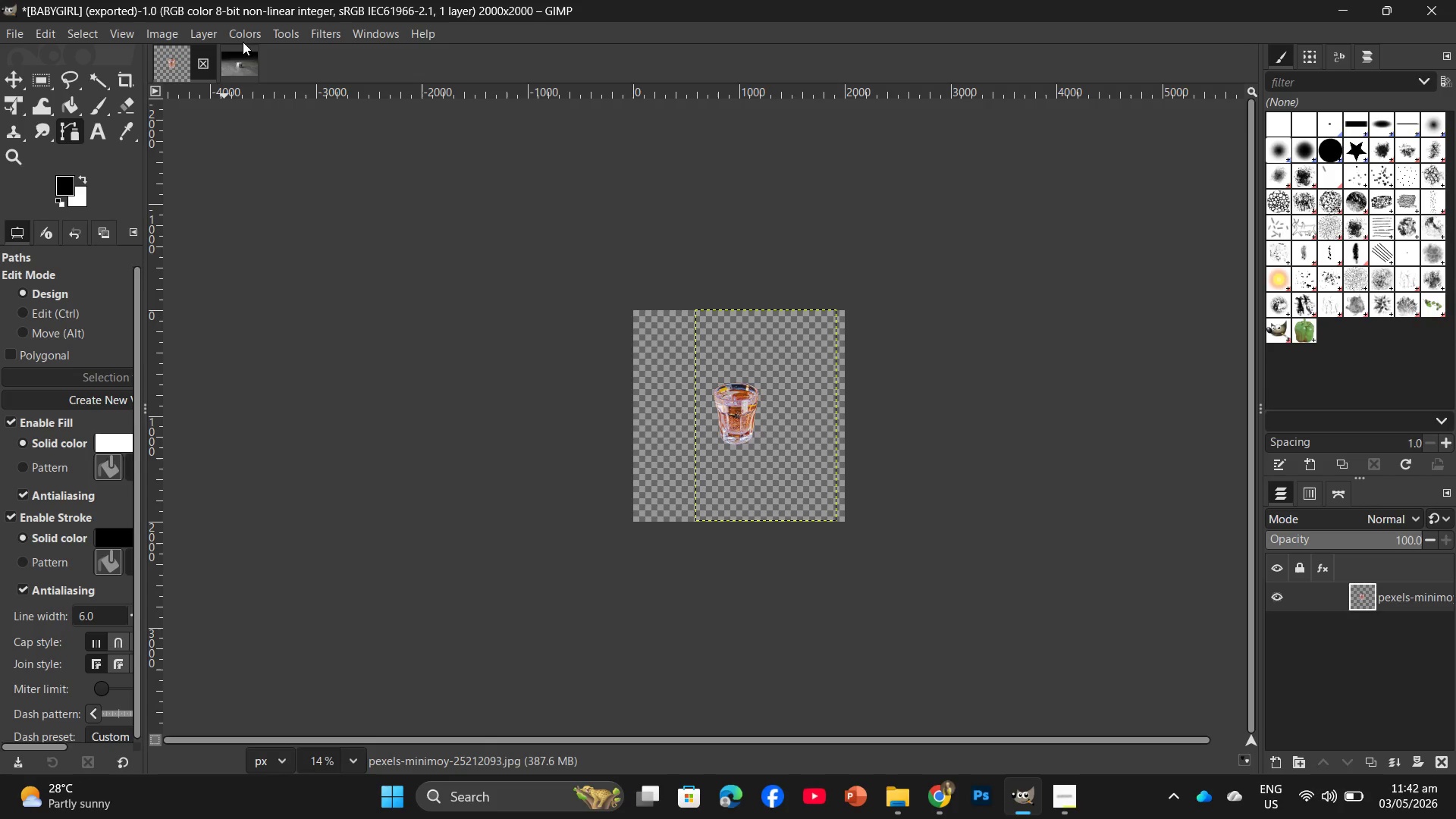 
left_click([238, 52])
 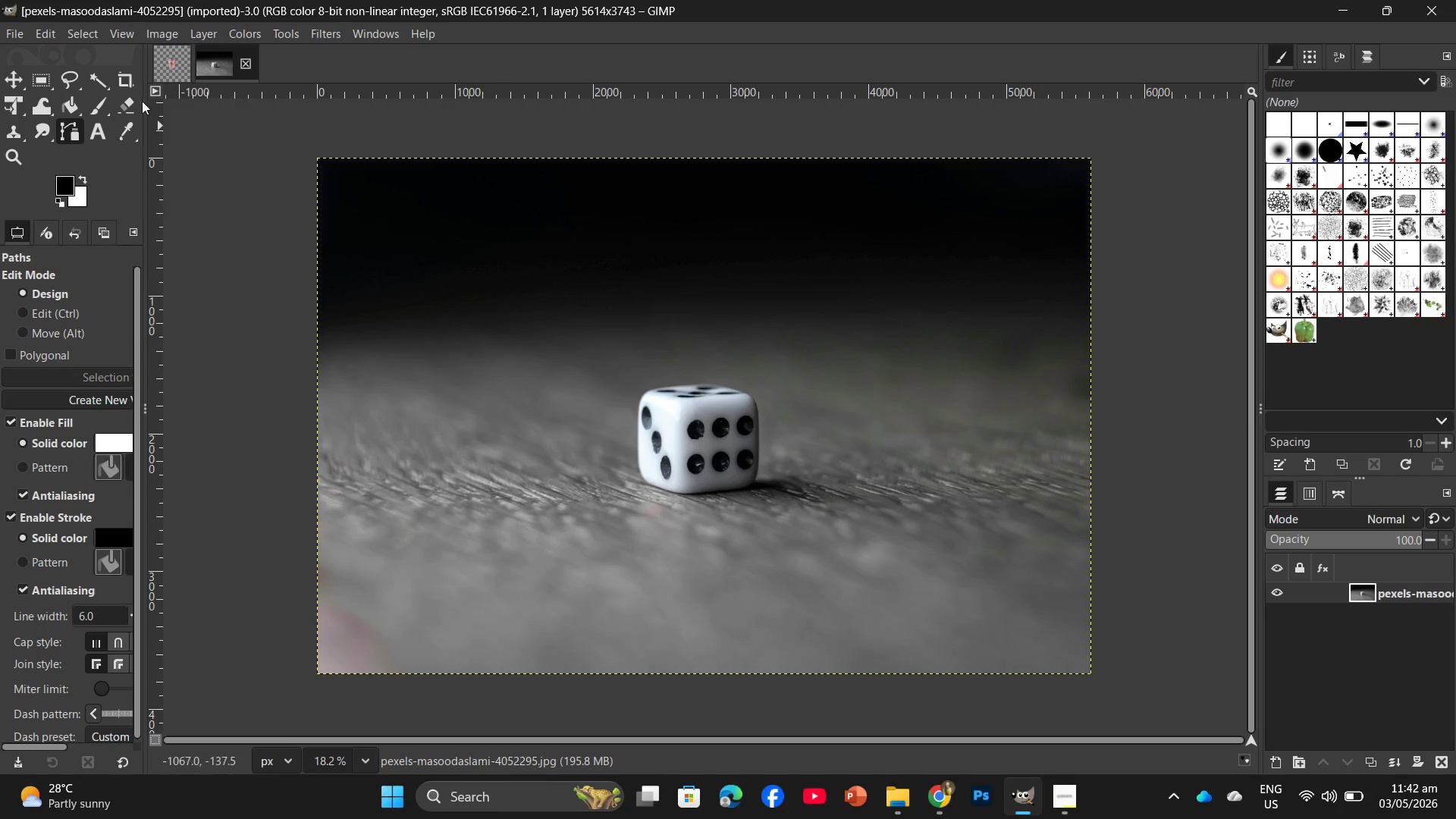 
left_click([170, 32])
 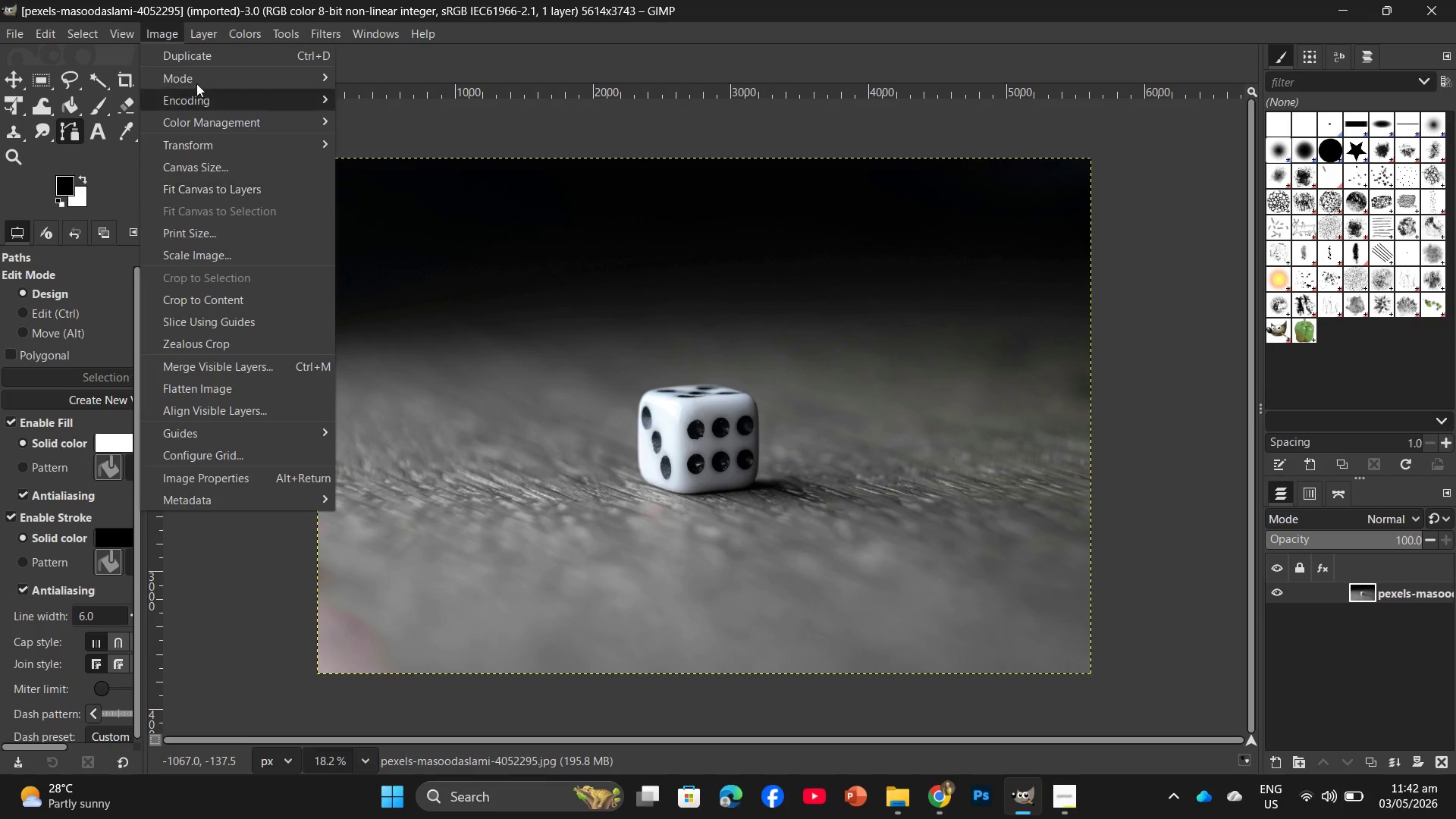 
wait(7.39)
 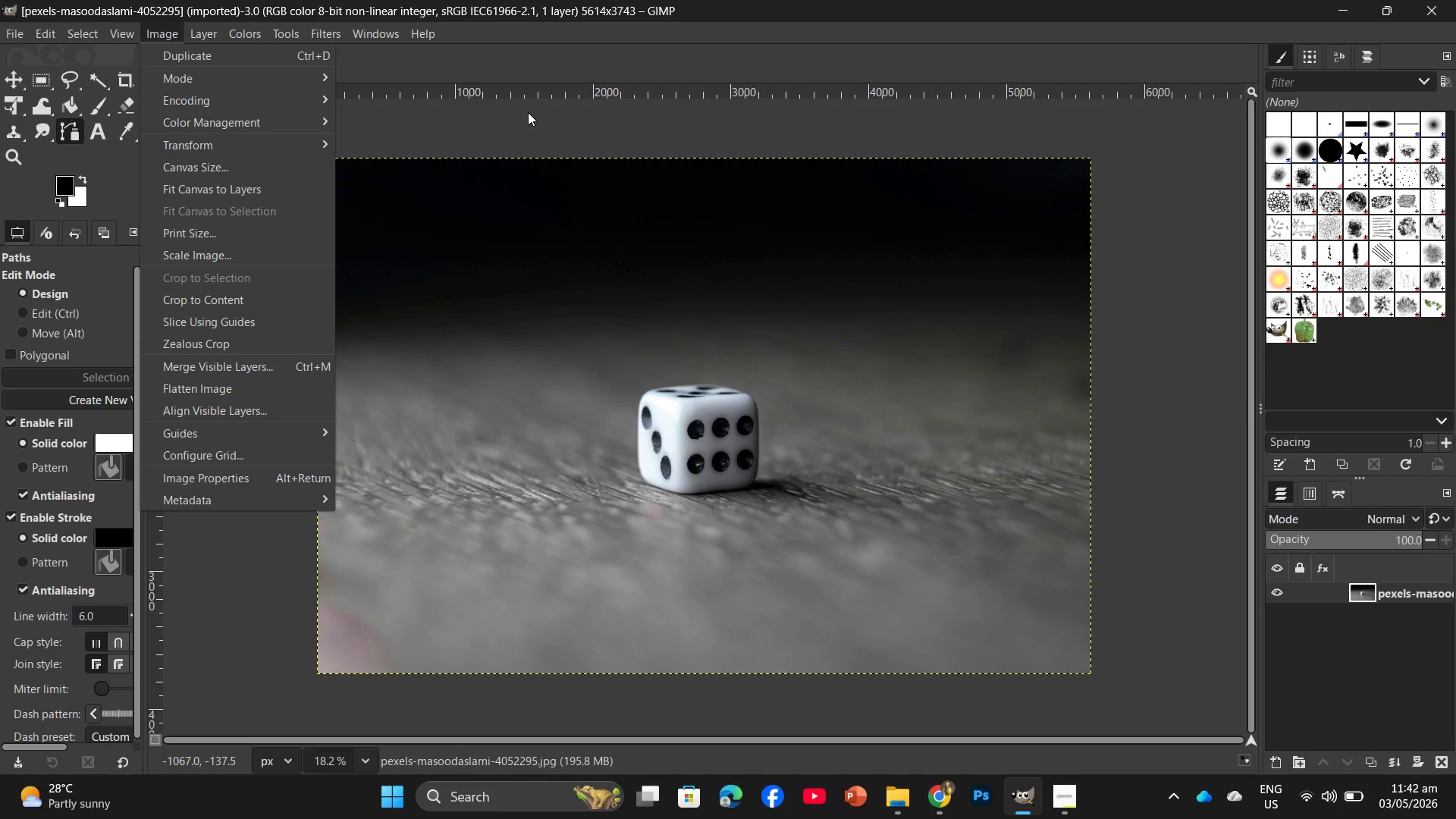 
left_click([271, 234])
 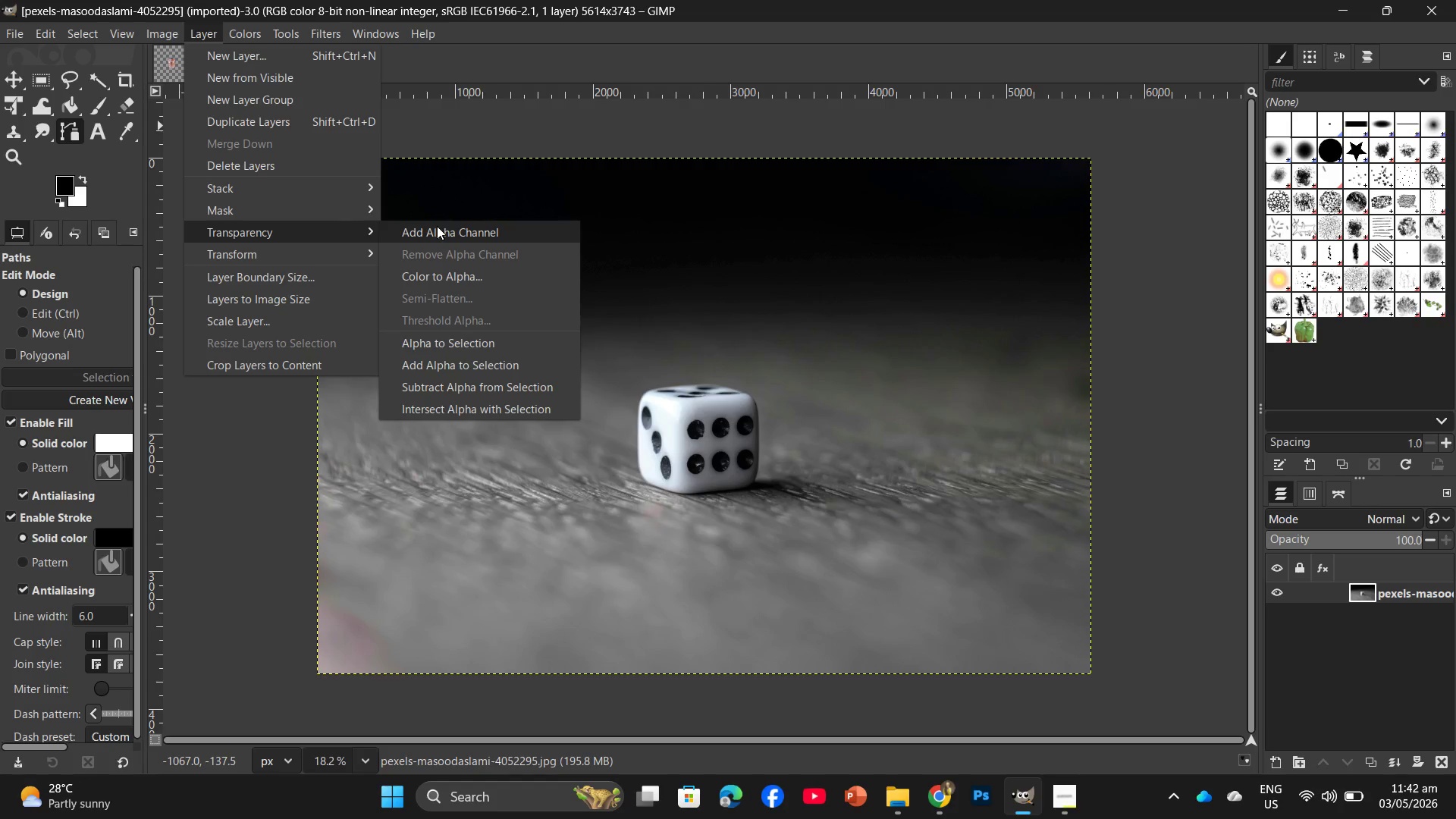 
left_click([437, 226])
 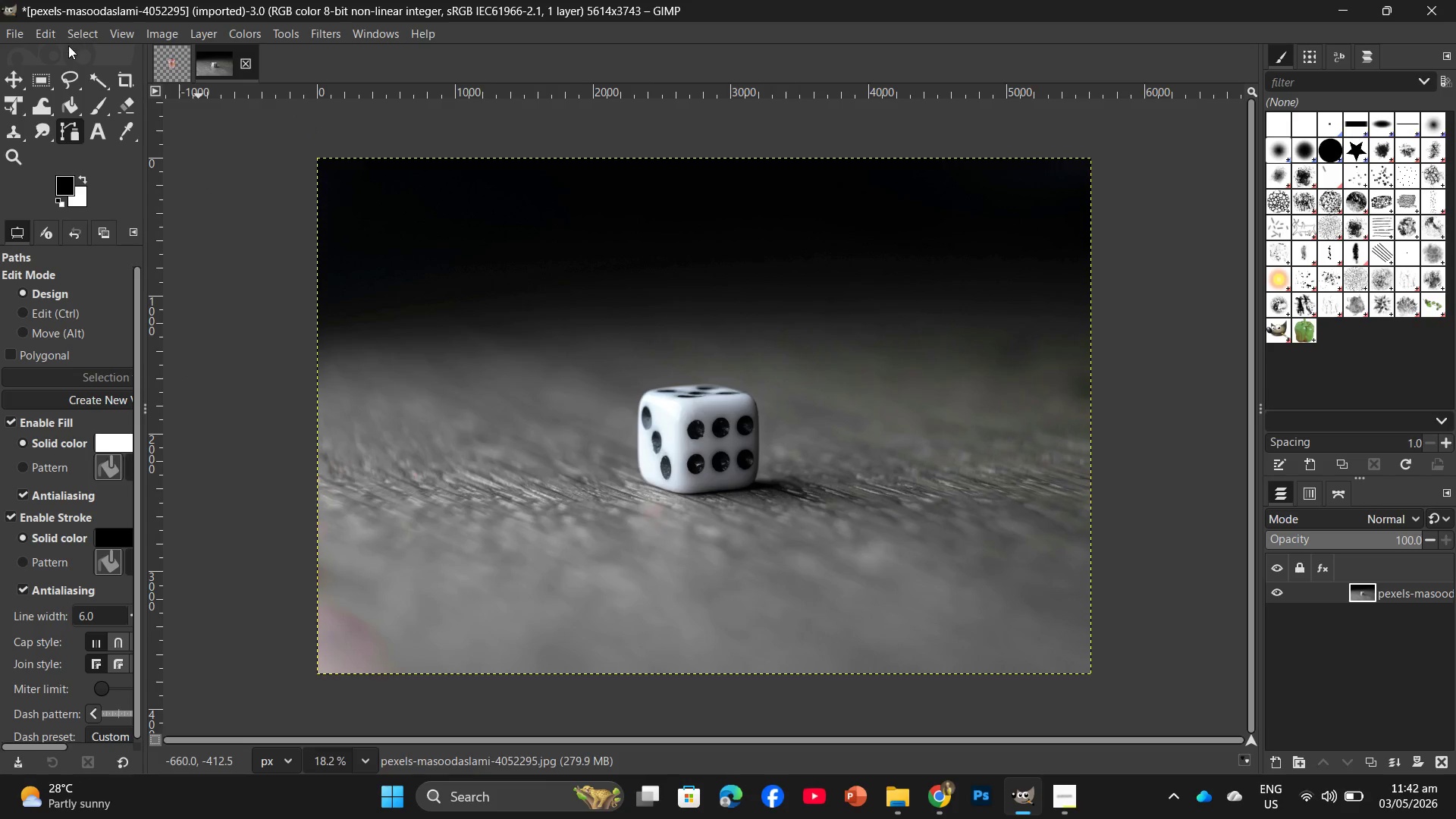 
wait(10.38)
 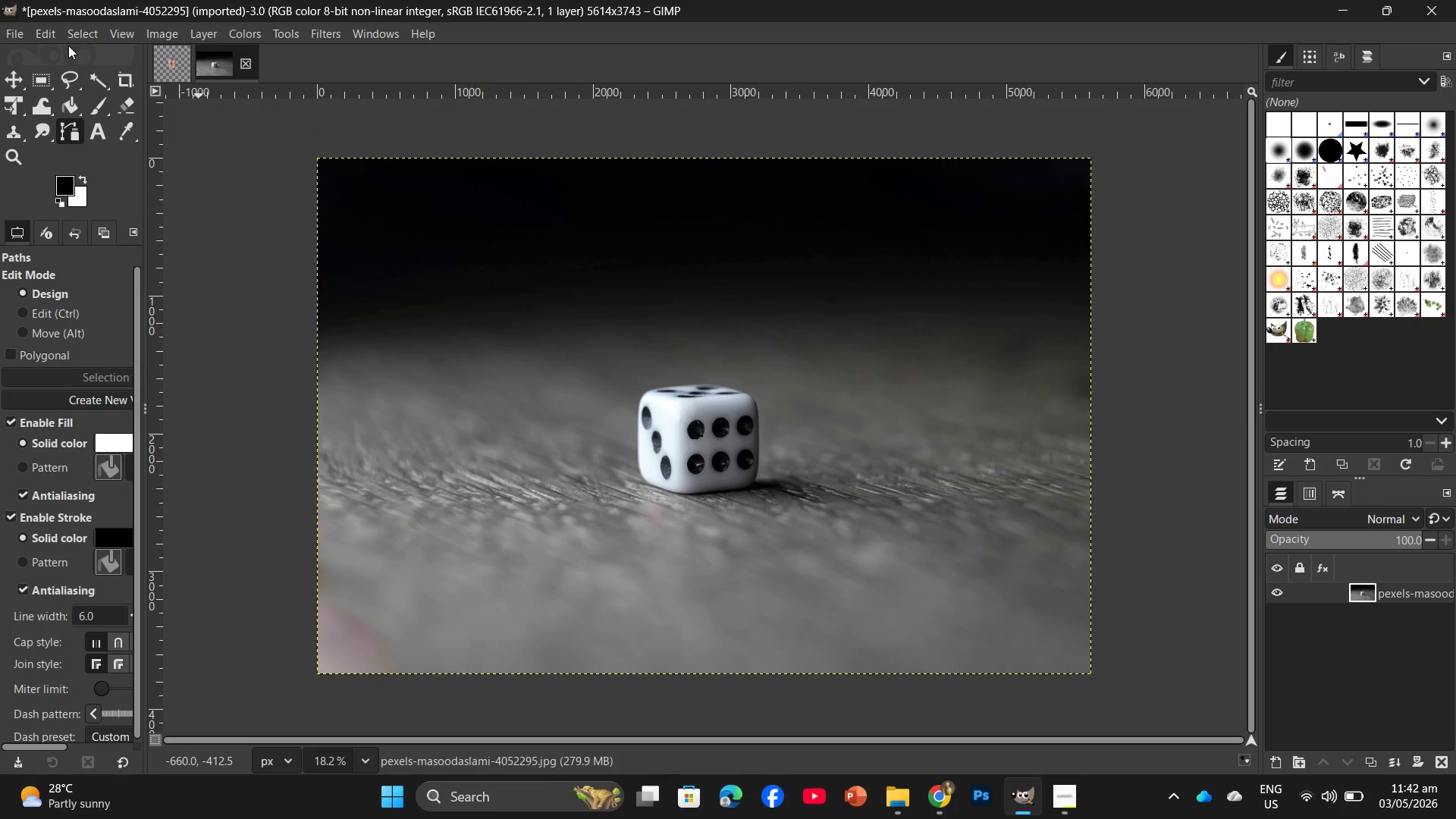 
hold_key(key=Space, duration=1.06)
 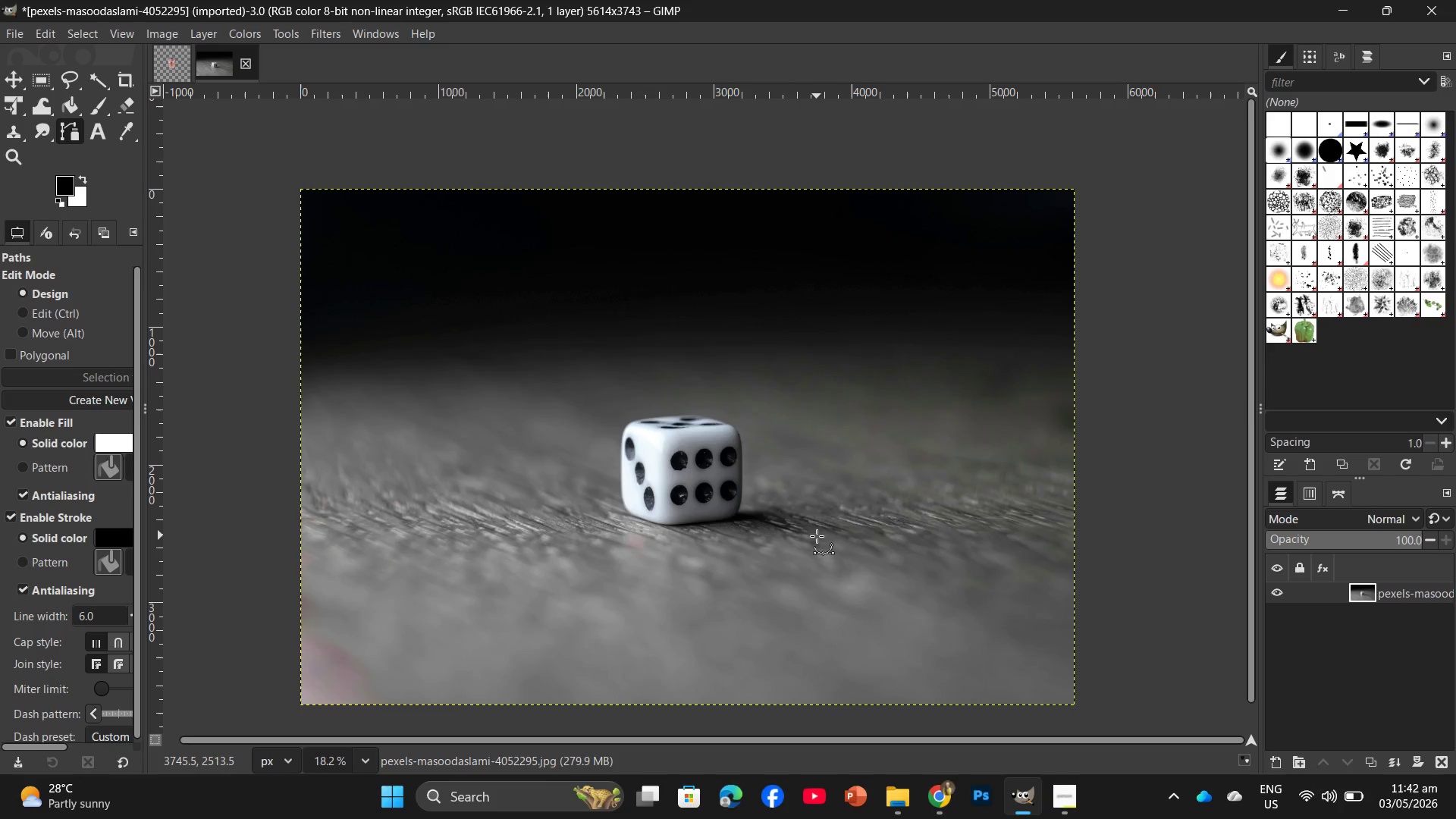 
hold_key(key=ControlLeft, duration=0.97)
scroll: coordinate [818, 535], scroll_direction: up, amount: 7.0
 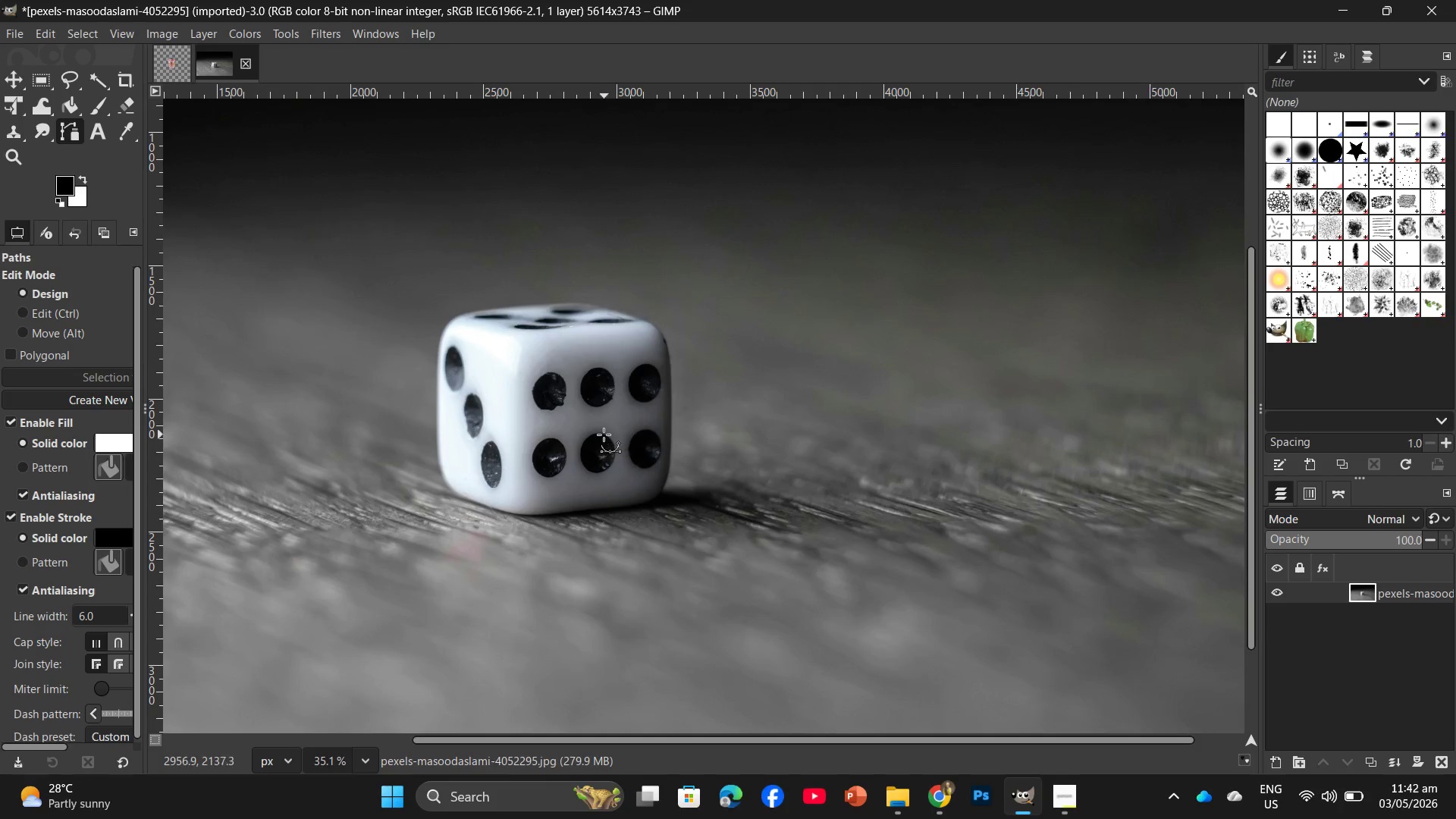 
hold_key(key=Space, duration=0.67)
 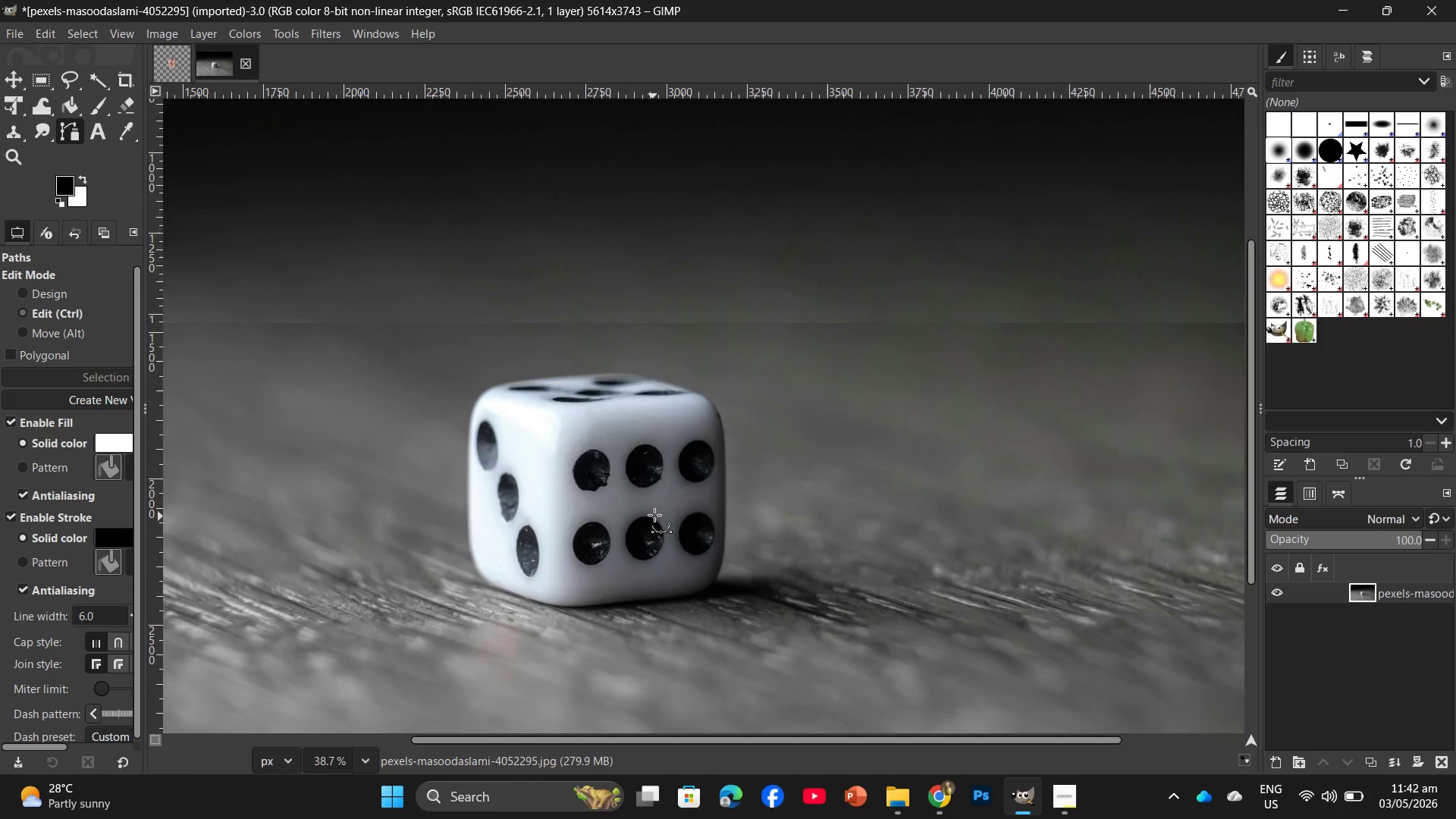 
hold_key(key=Space, duration=1.72)
 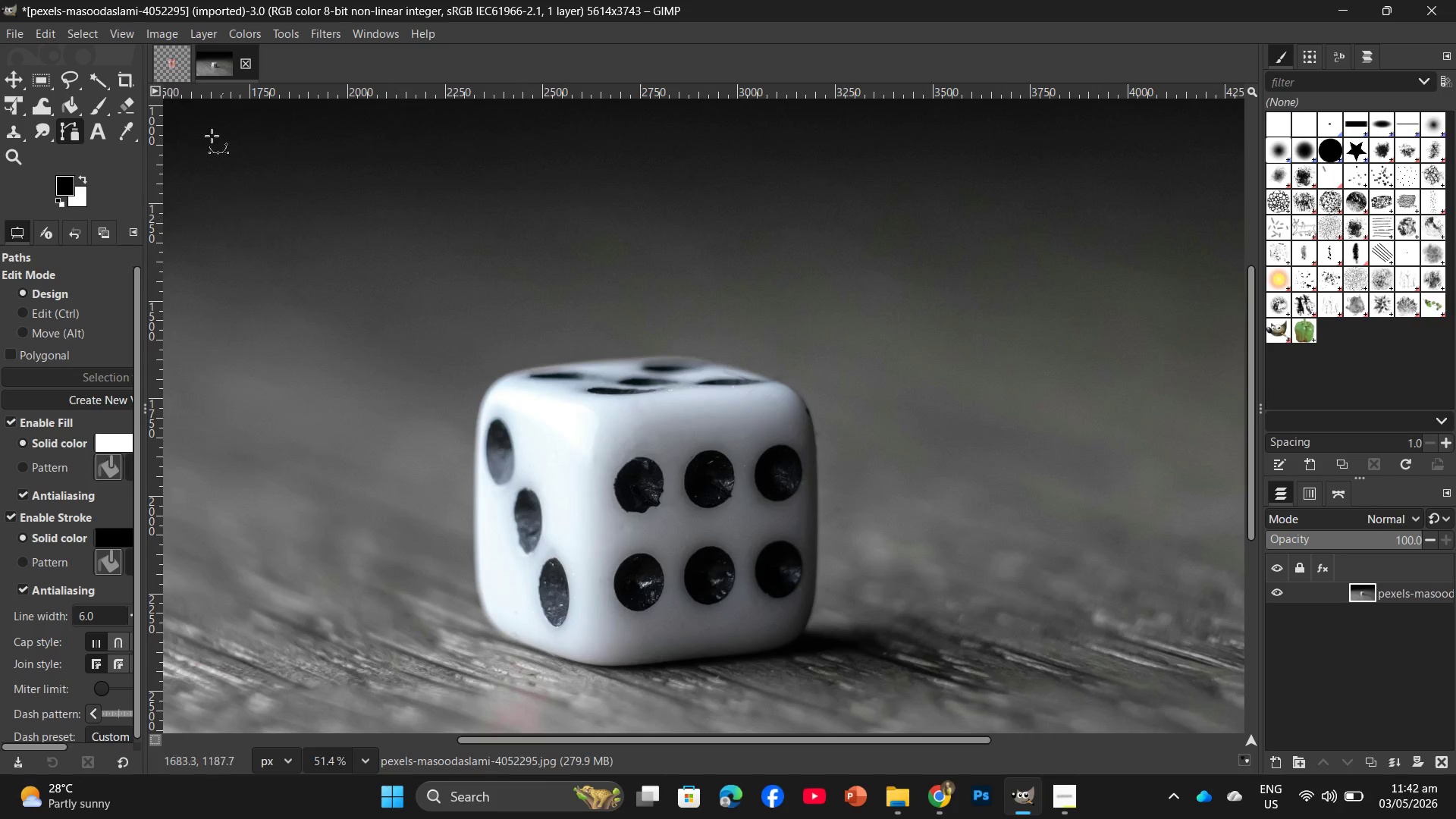 
hold_key(key=ControlLeft, duration=0.38)
scroll: coordinate [654, 515], scroll_direction: up, amount: 4.0
 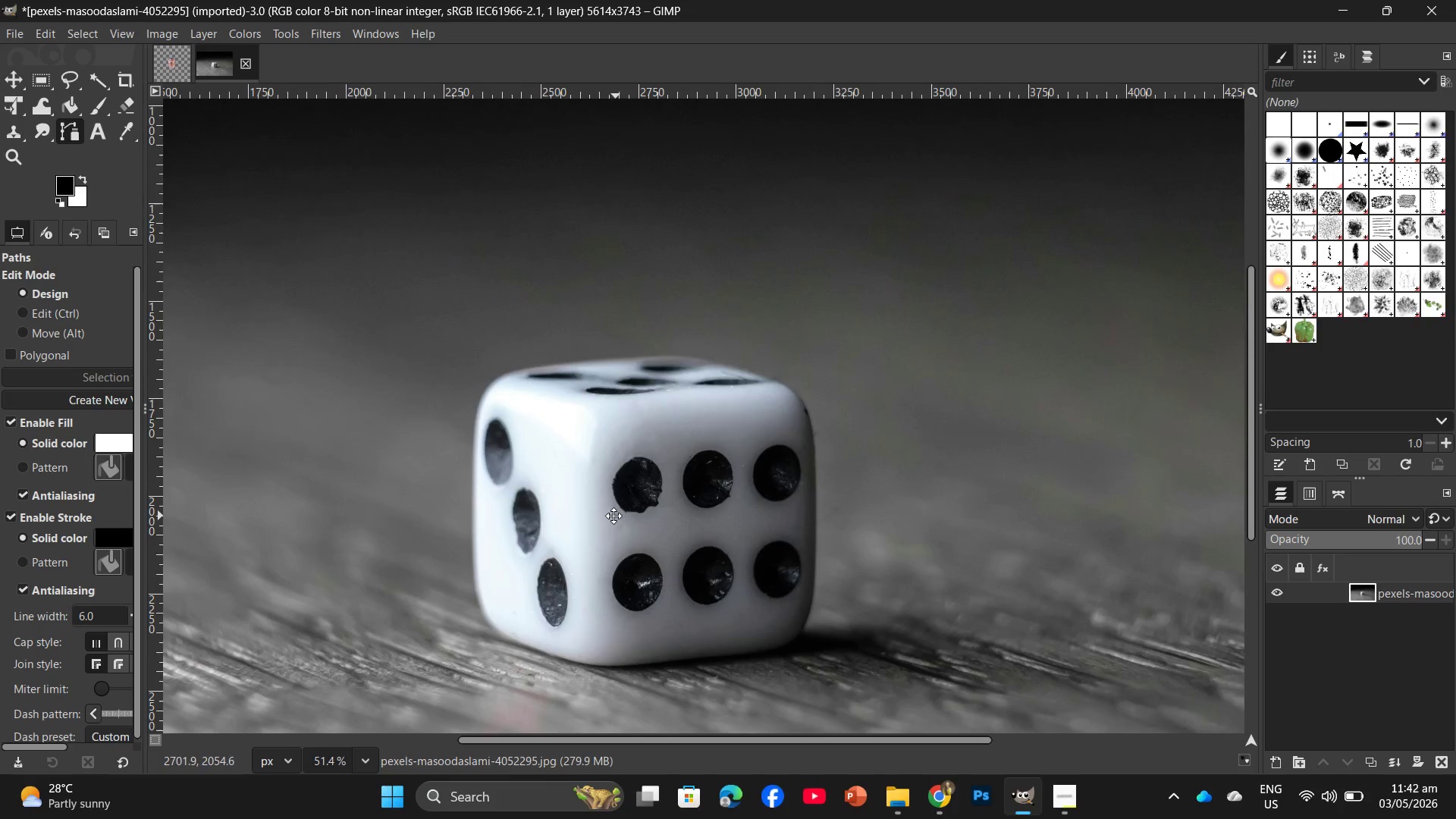 
key(Space)
 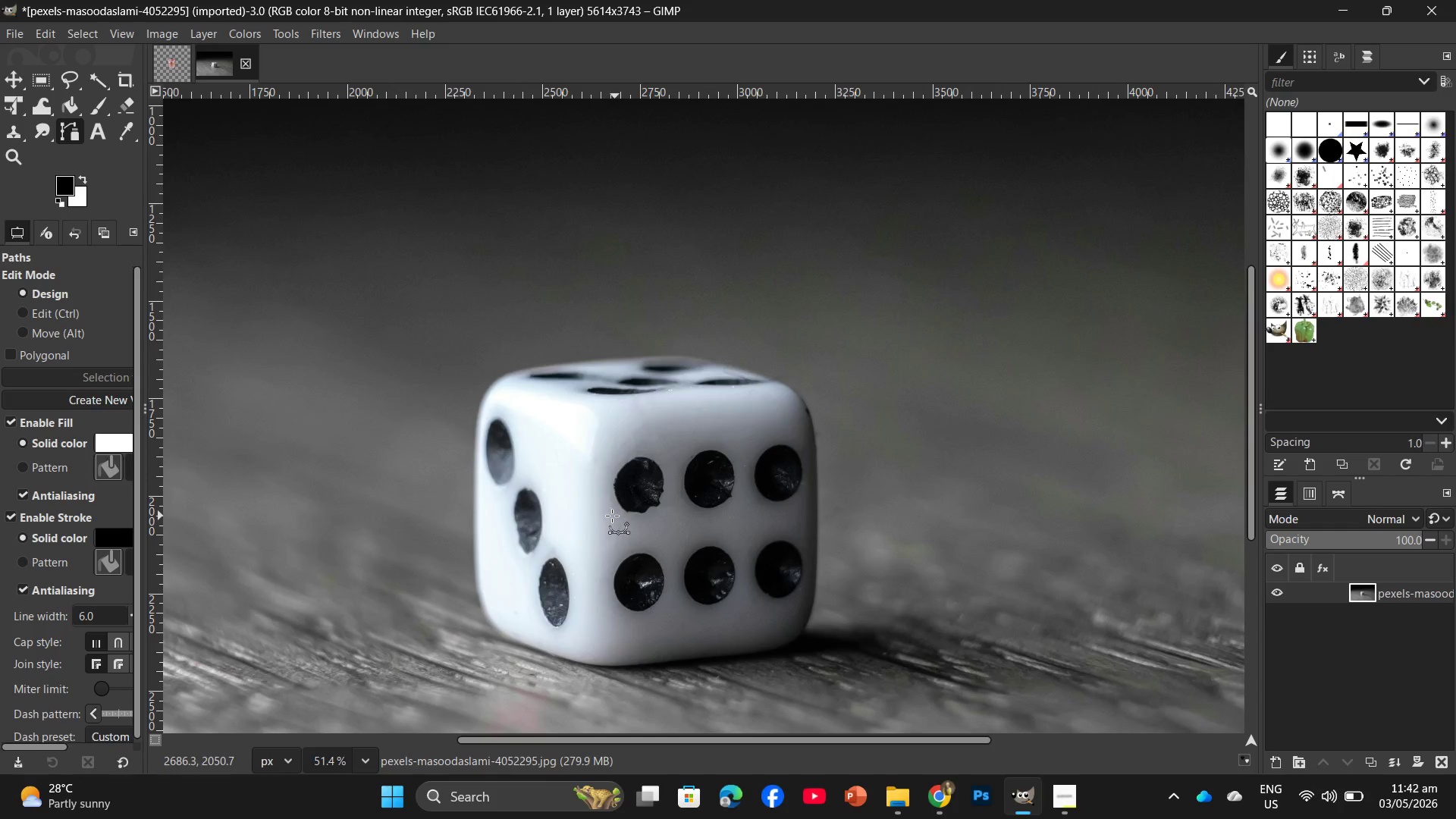 
key(Space)
 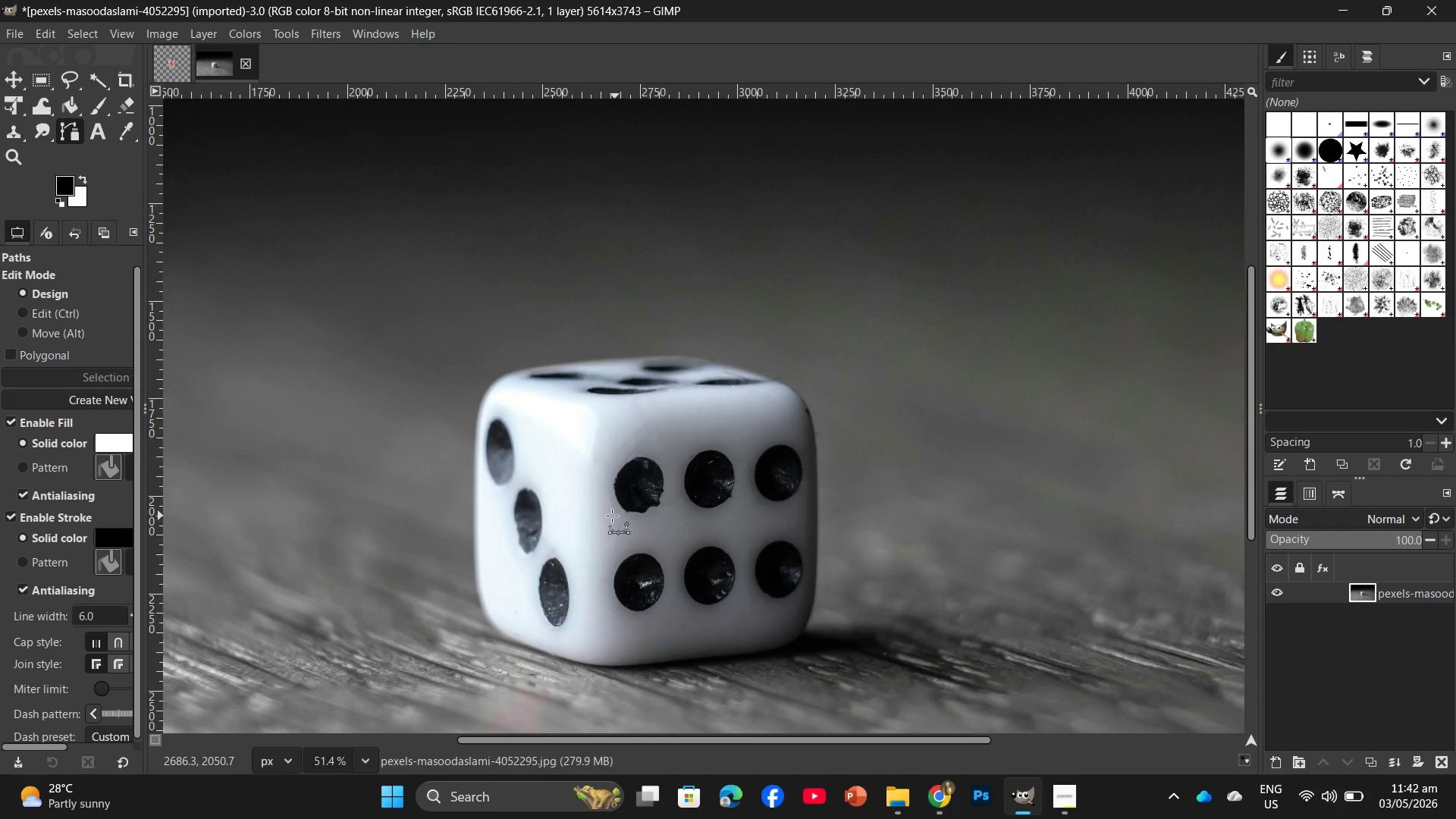 
key(Space)
 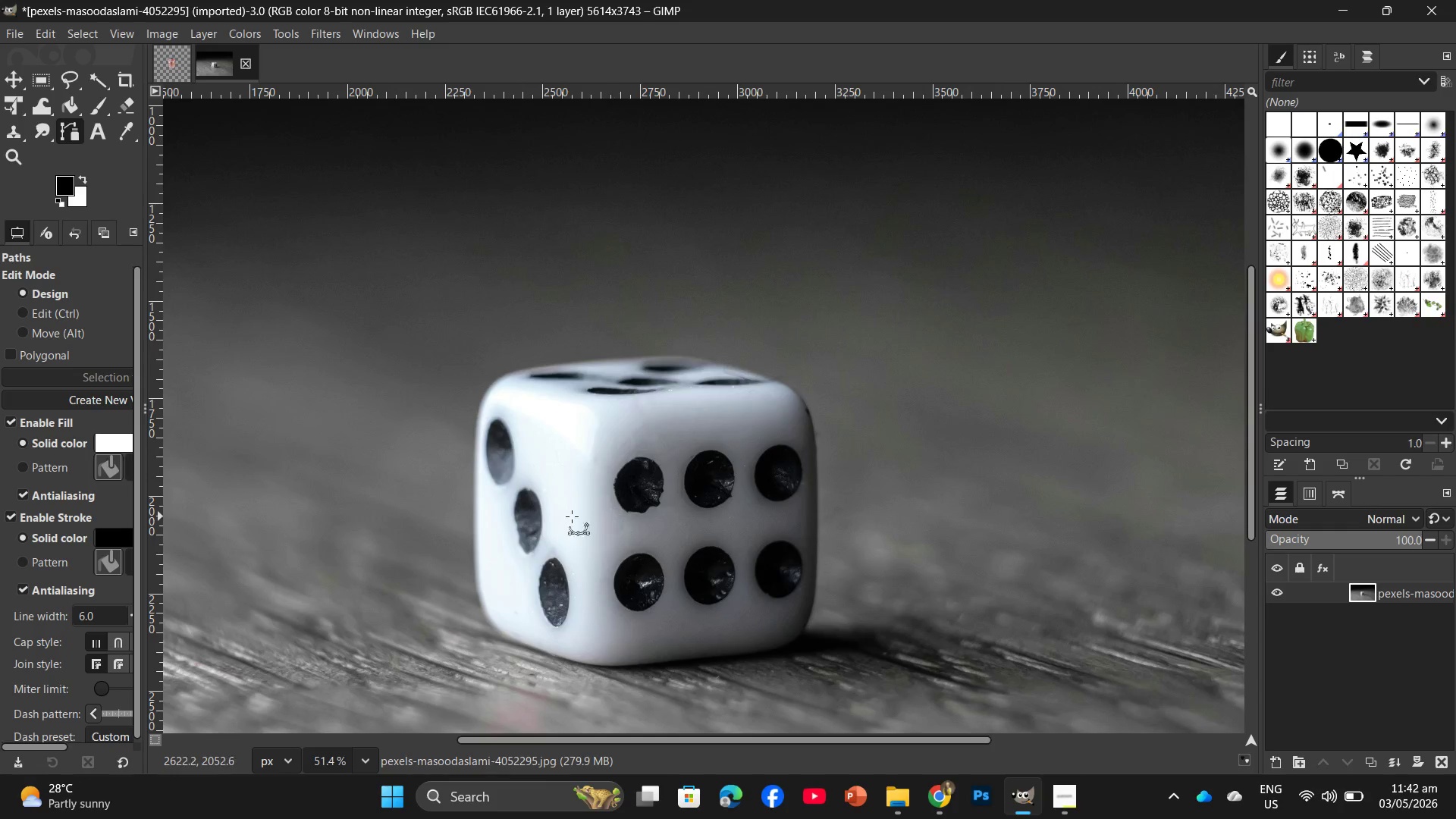 
key(Space)
 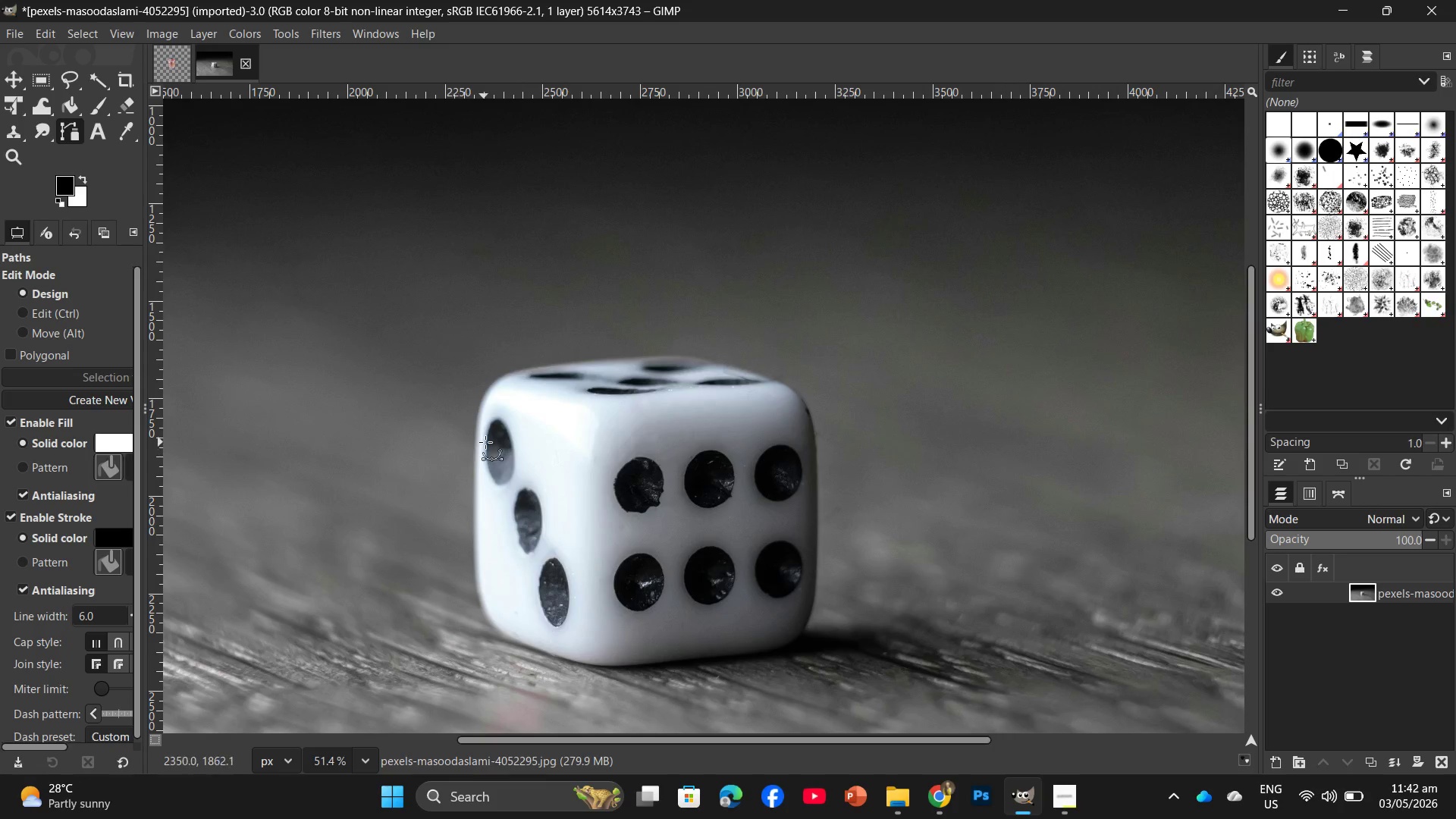 
left_click([475, 440])
 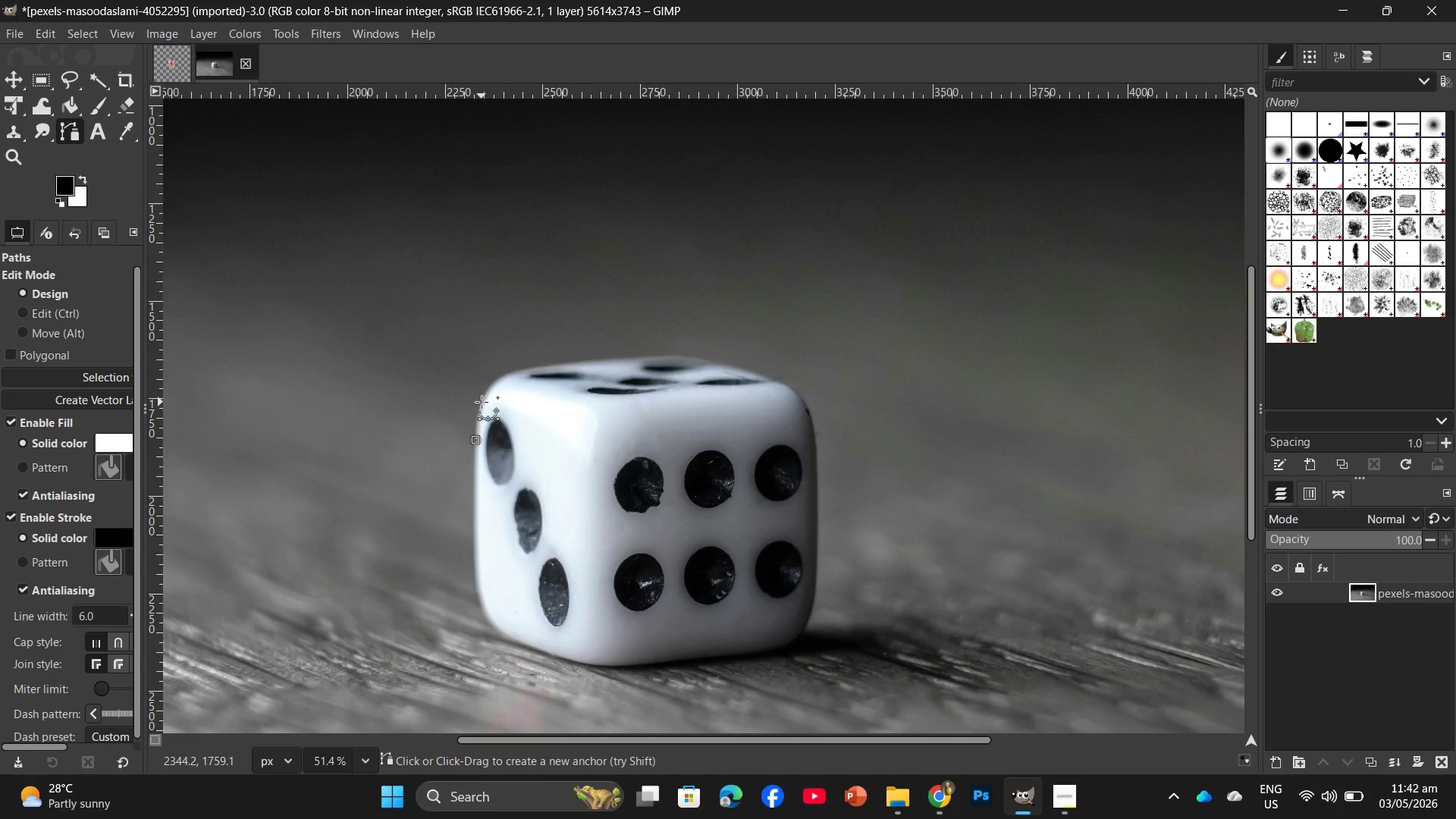 
left_click([482, 402])
 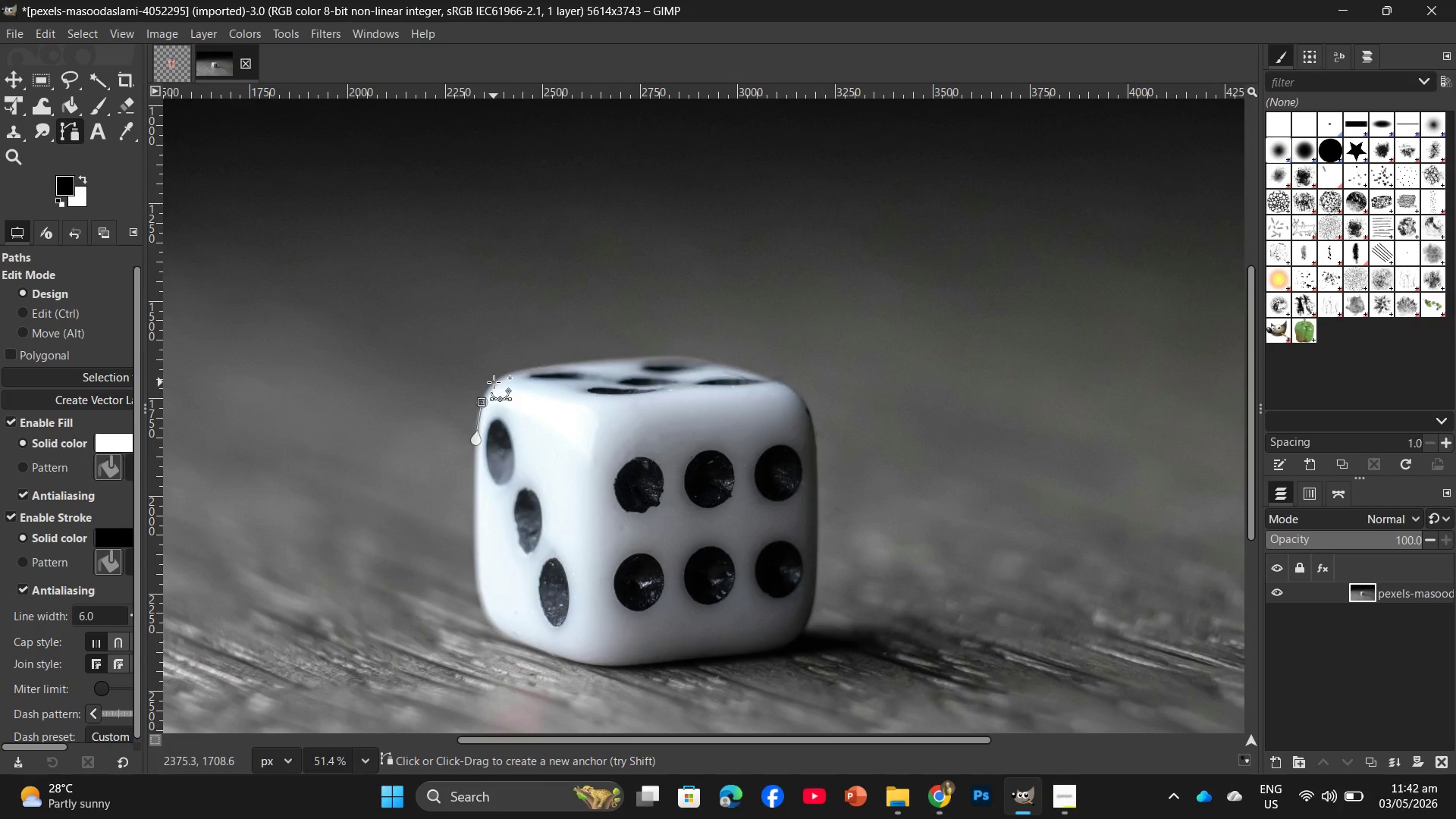 
left_click([494, 382])
 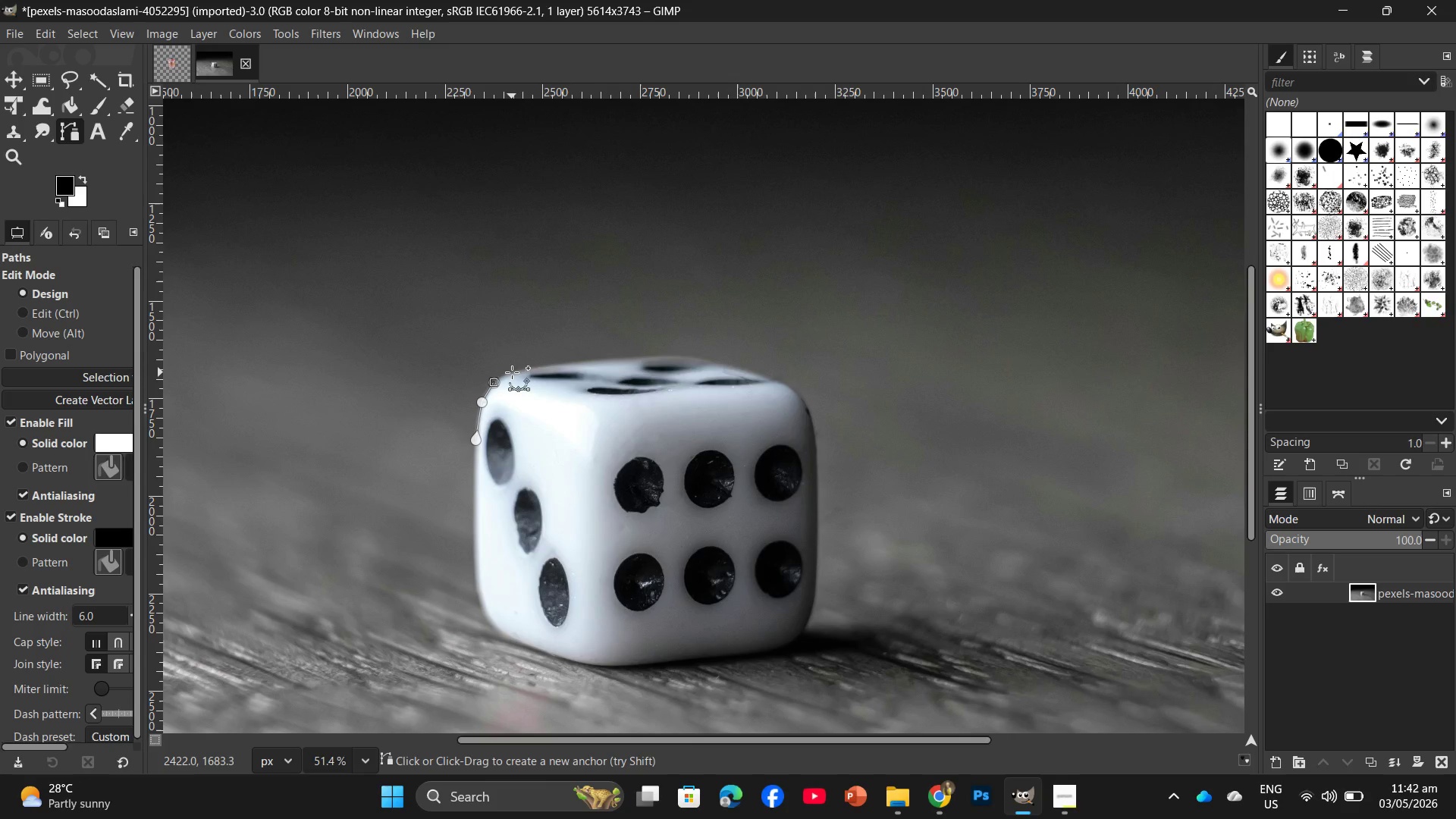 
left_click([513, 370])
 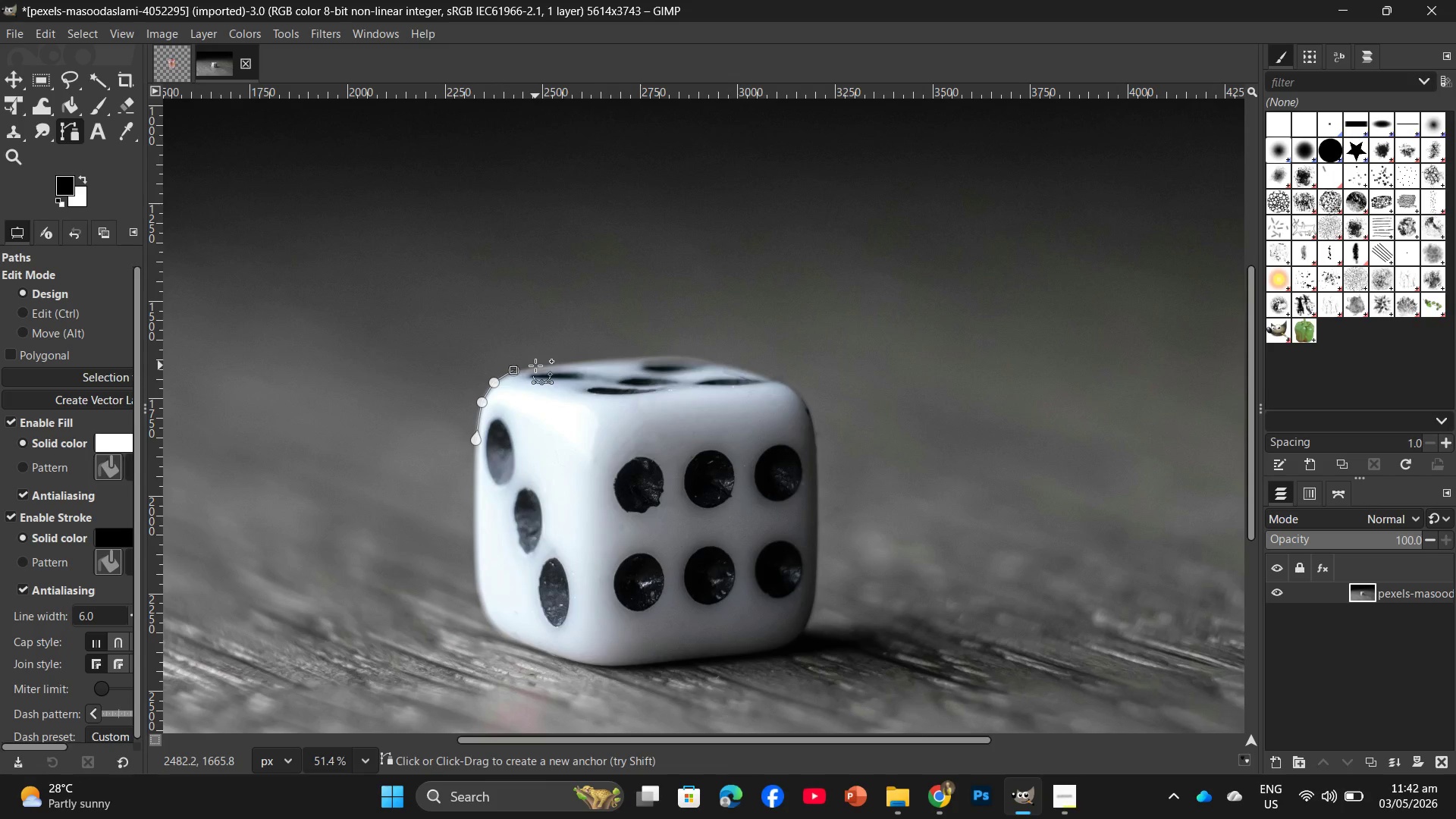 
left_click([535, 366])
 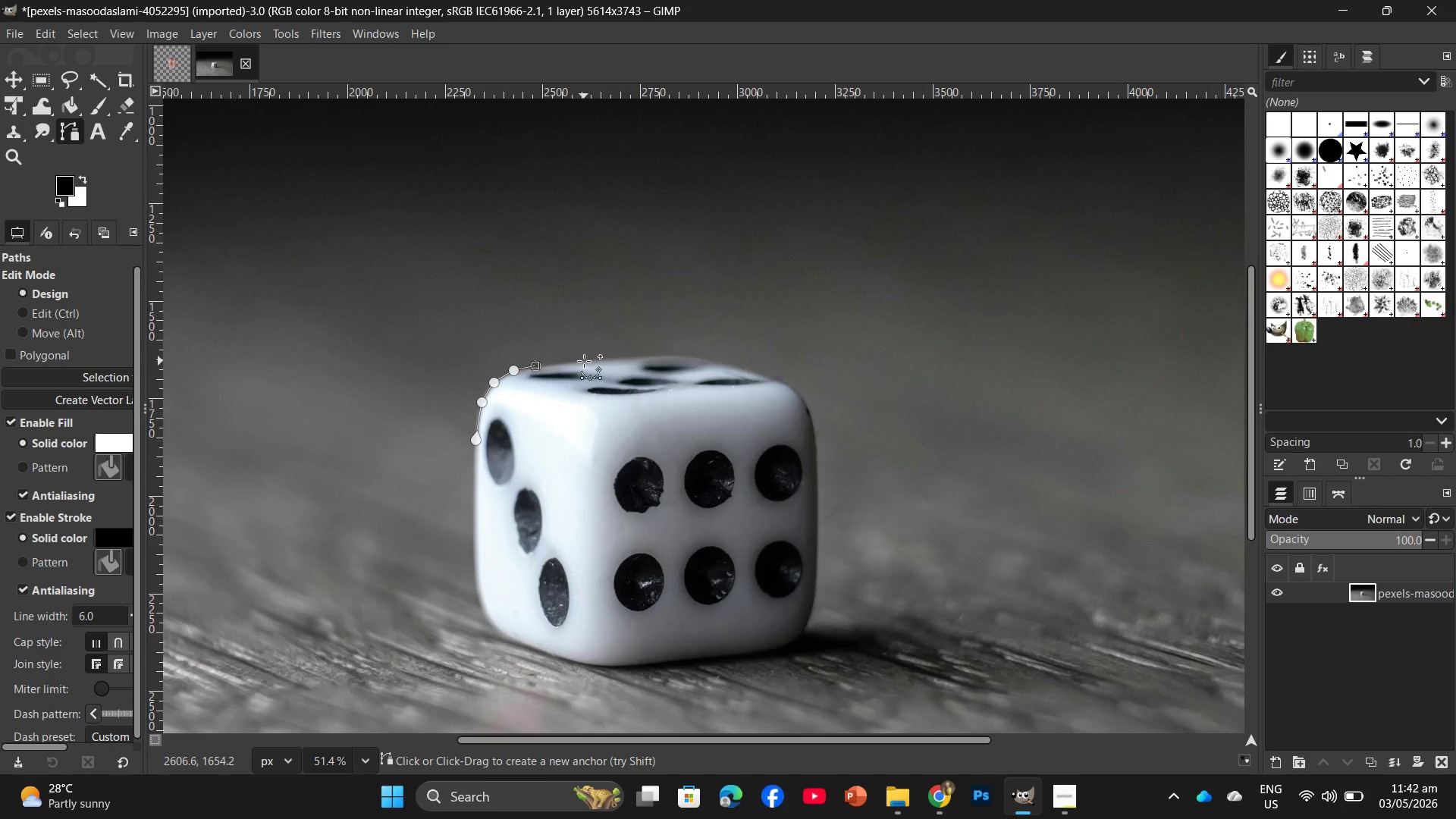 
left_click([584, 361])
 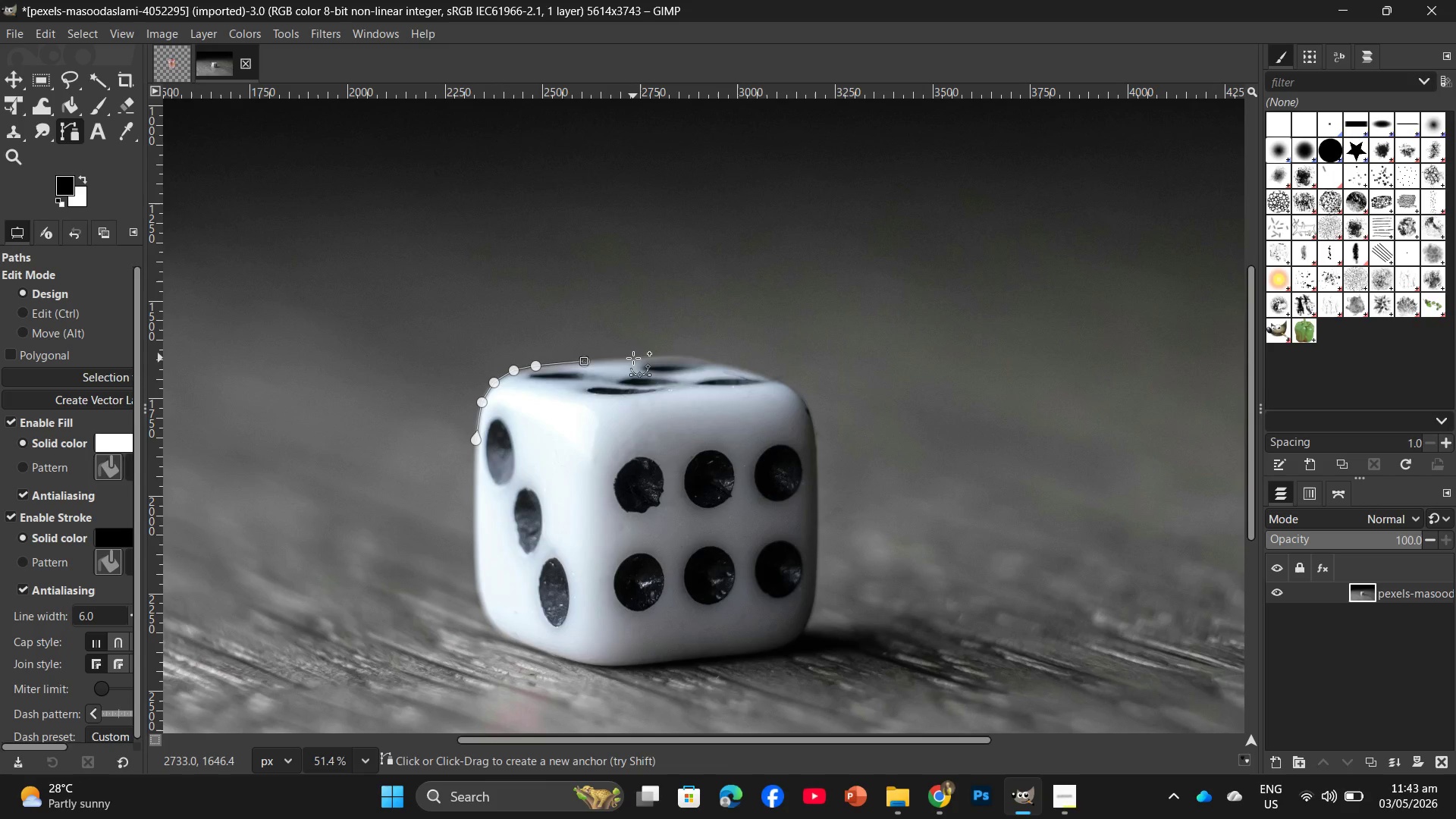 
left_click([634, 356])
 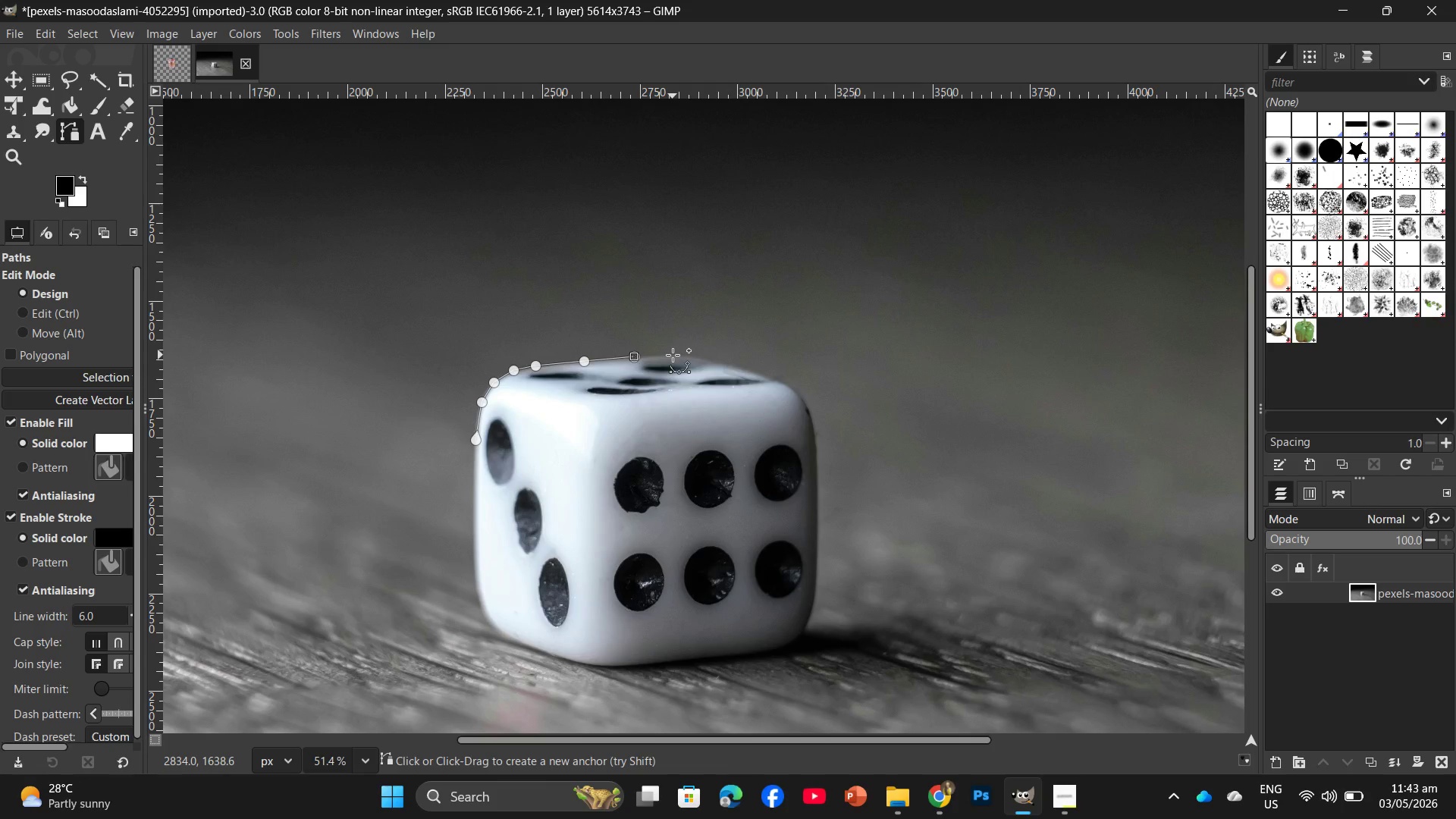 
left_click([673, 354])
 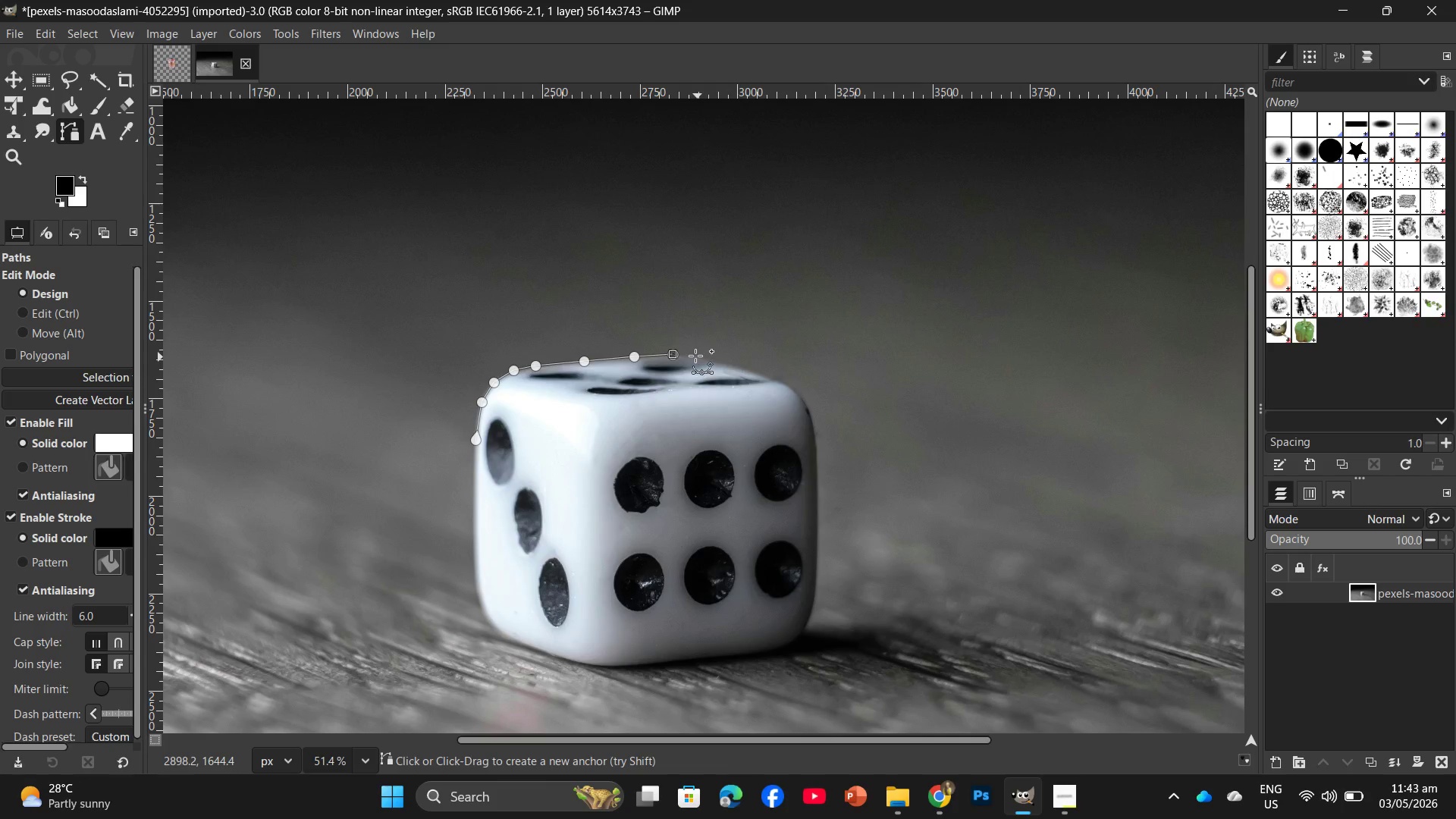 
left_click([695, 356])
 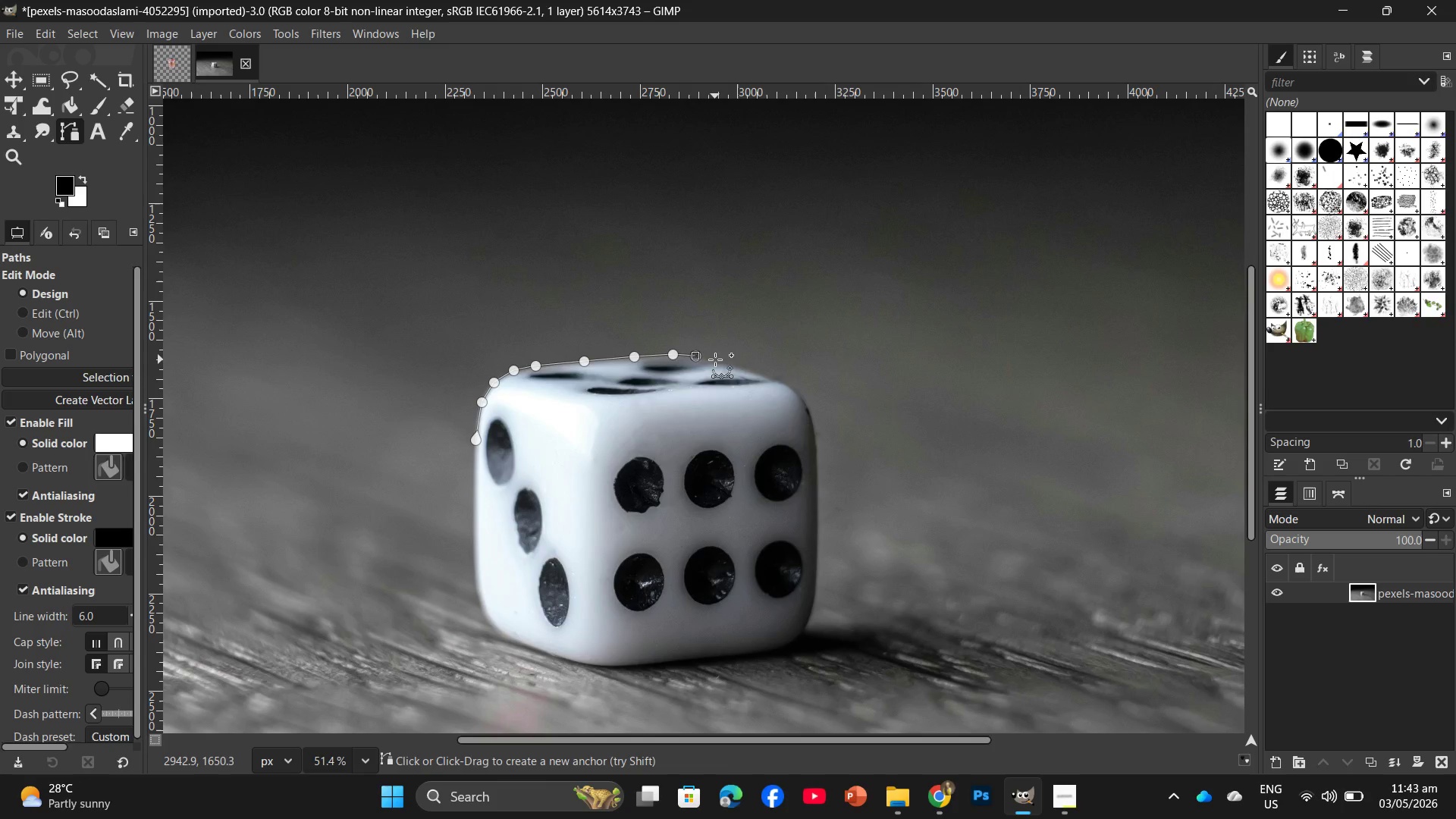 
left_click([714, 360])
 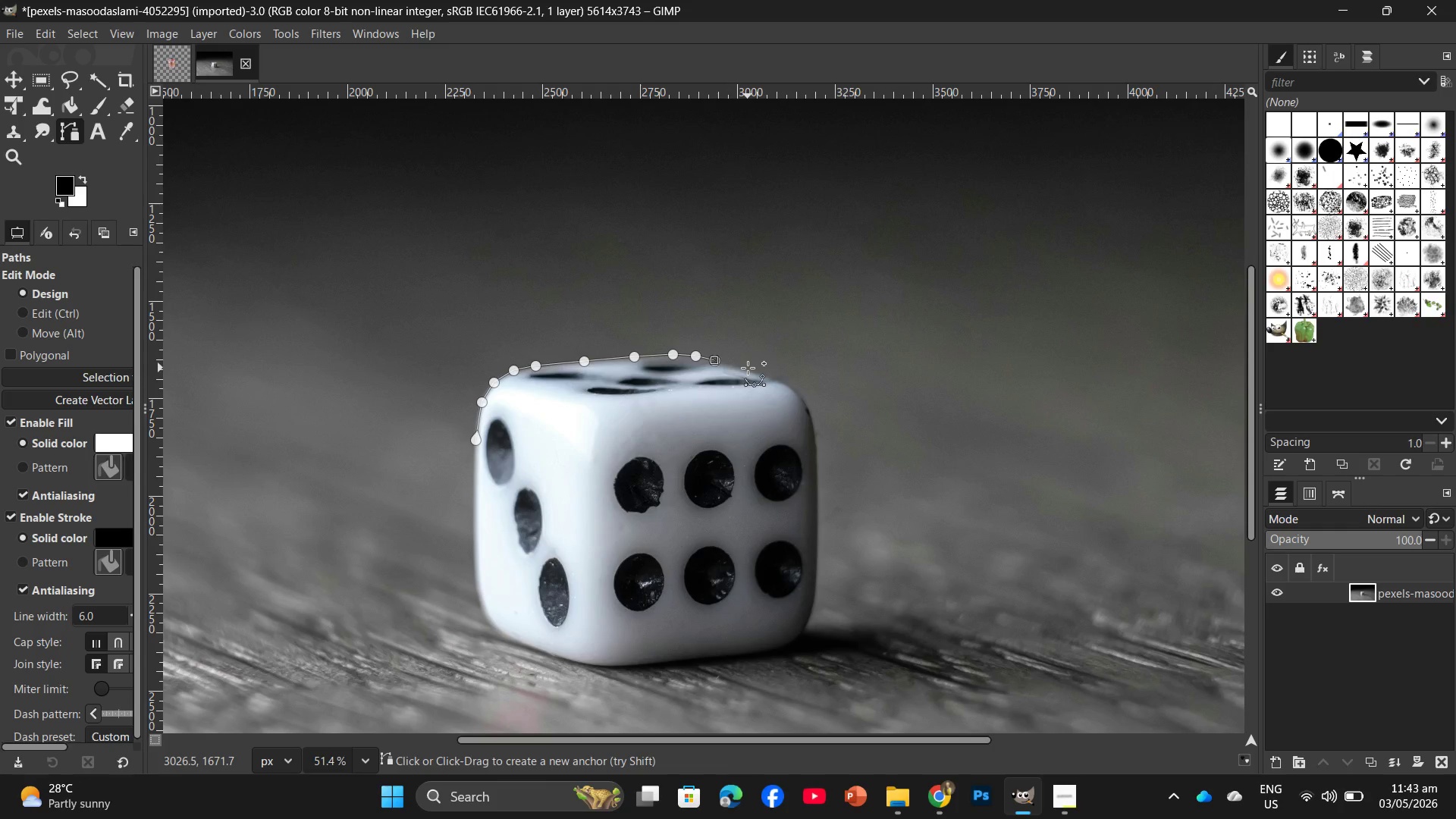 
left_click([748, 368])
 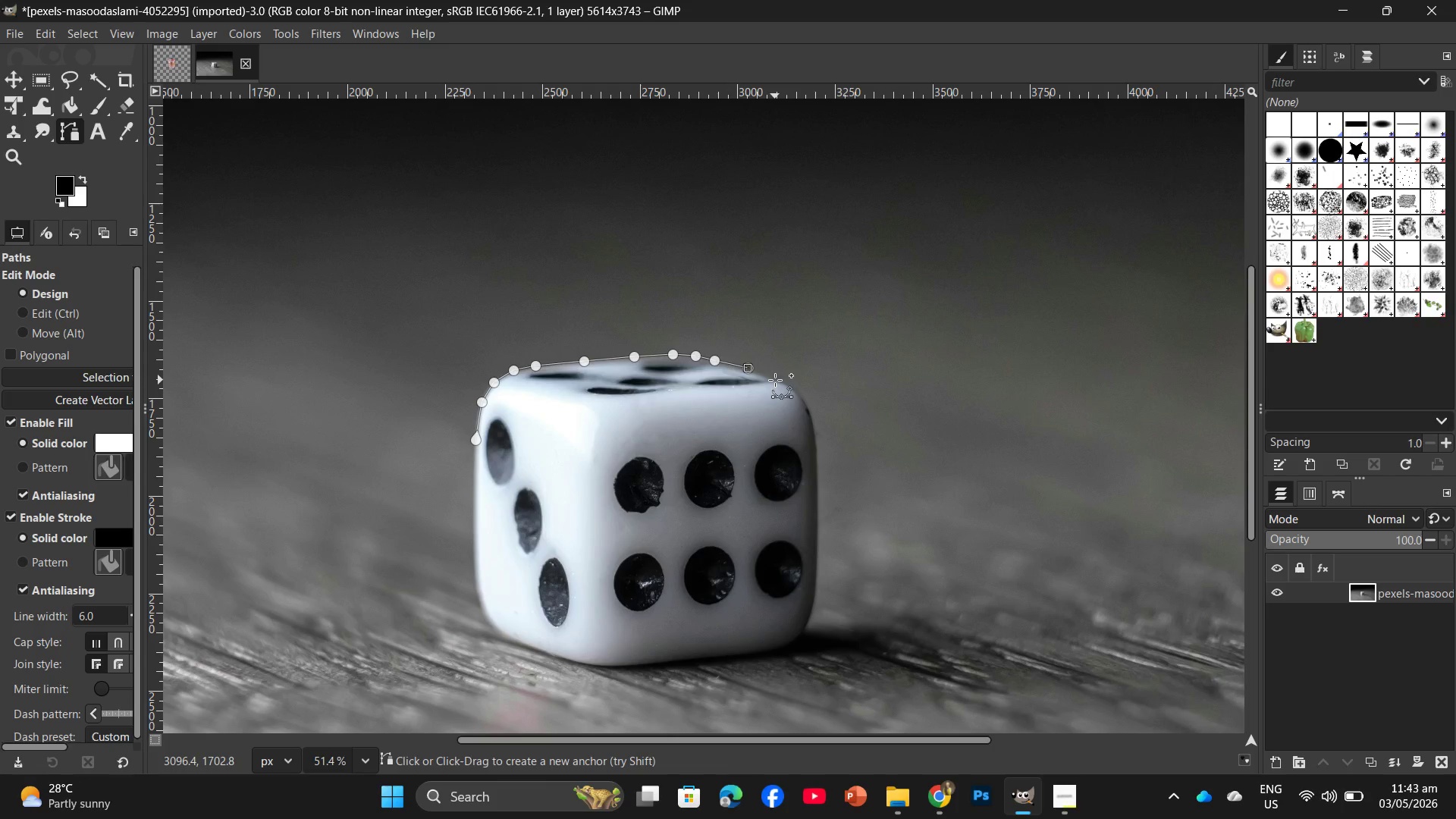 
left_click([775, 380])
 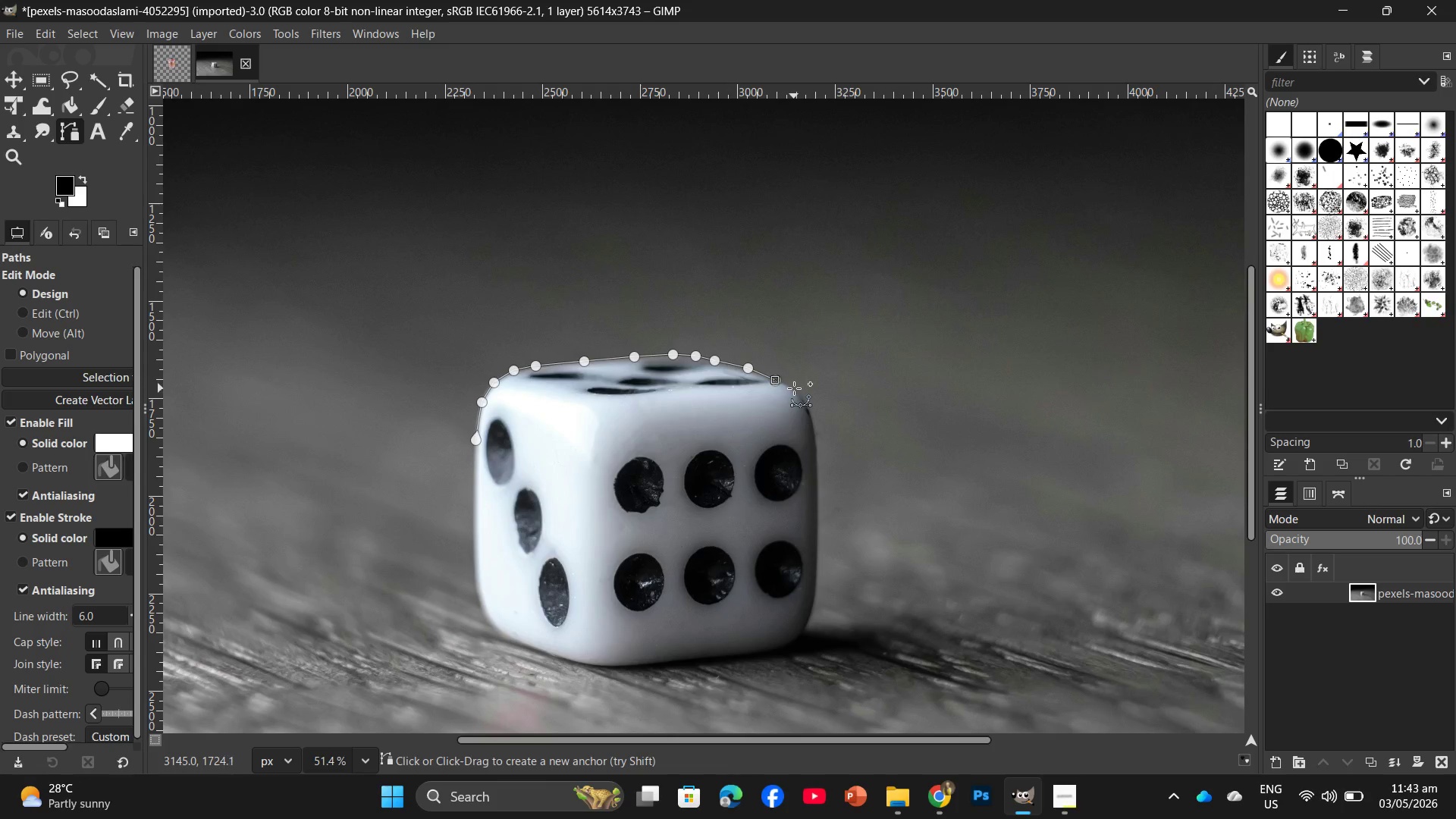 
left_click([794, 388])
 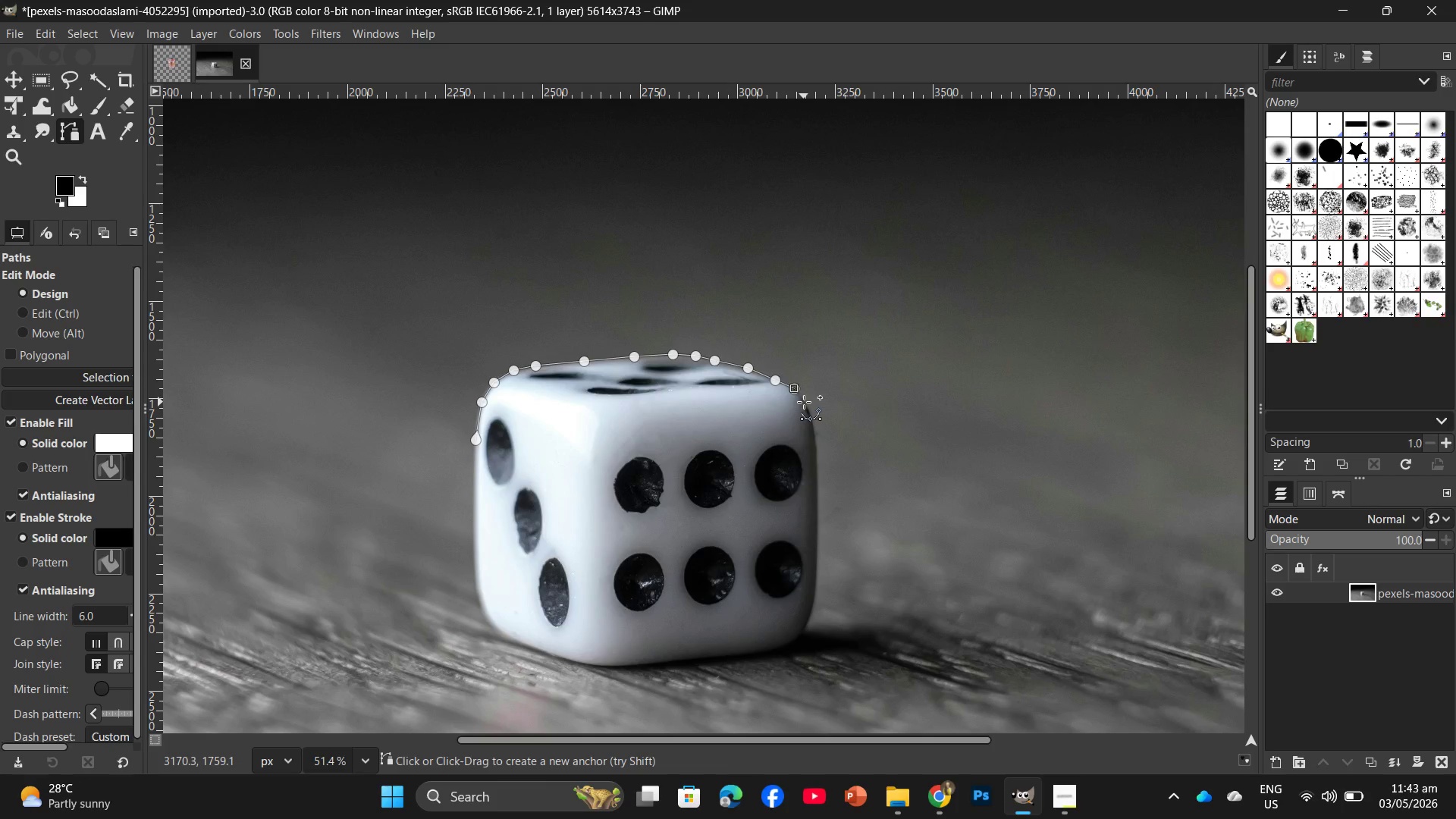 
left_click([804, 402])
 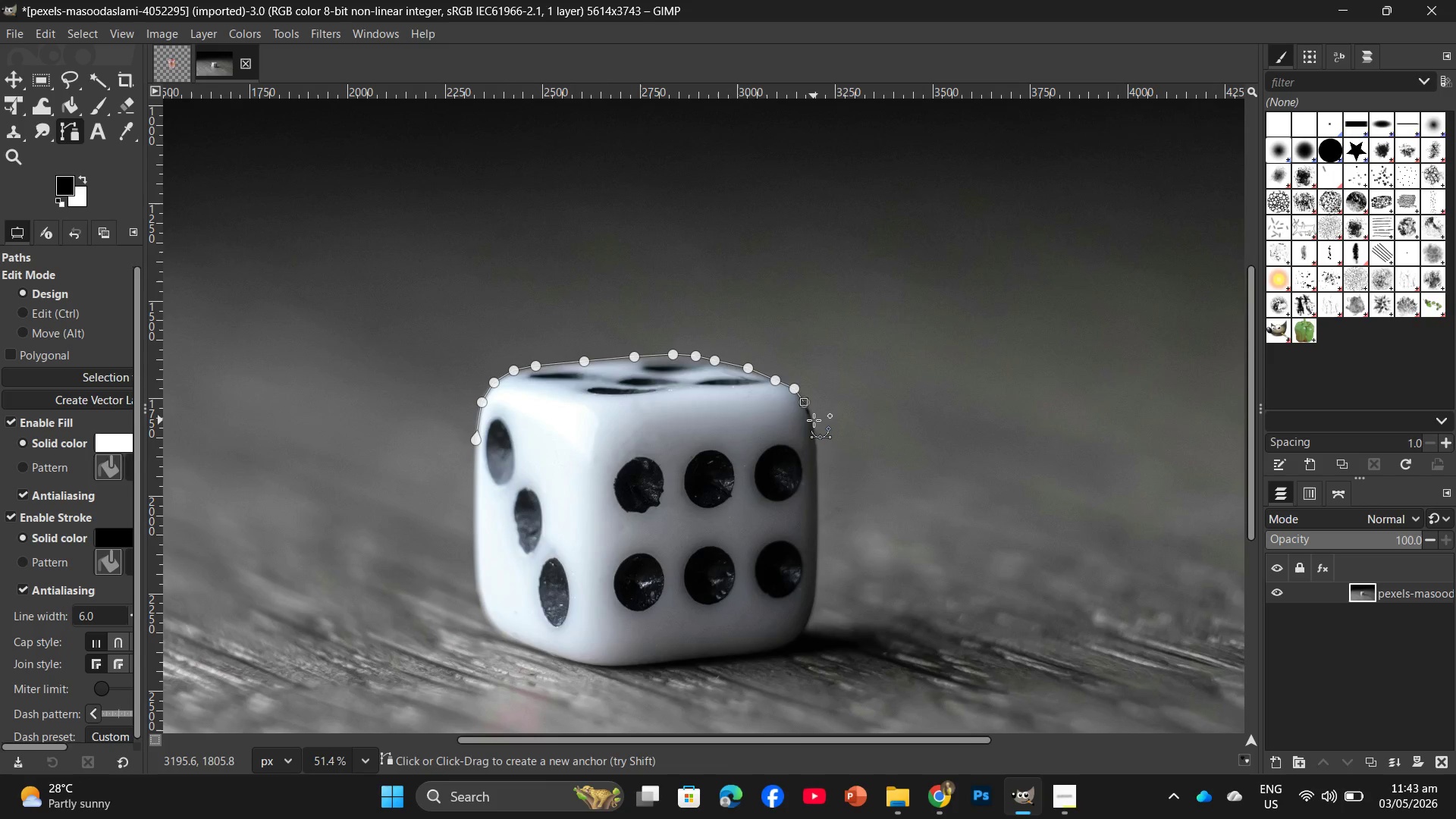 
wait(6.86)
 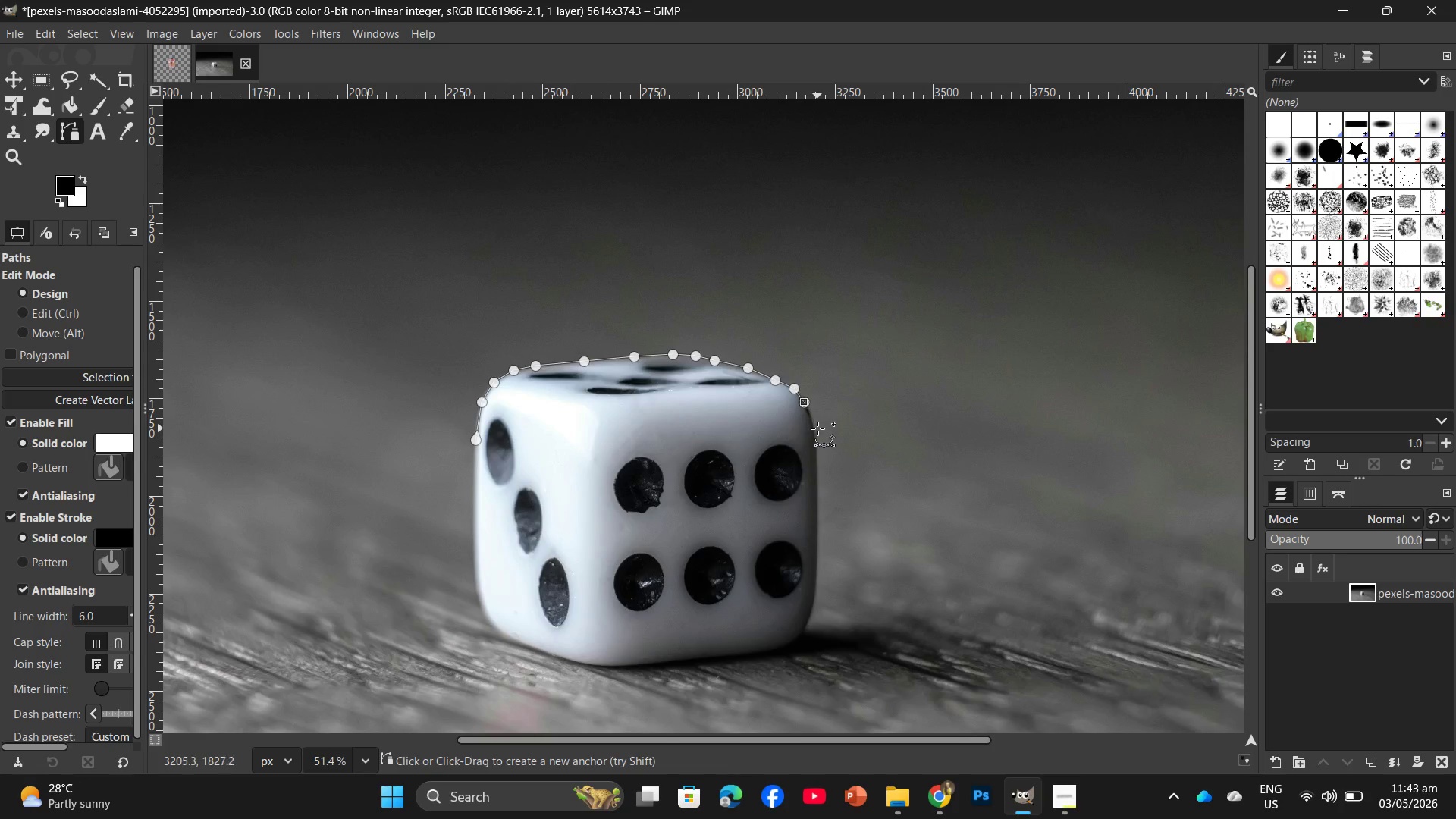 
left_click([811, 421])
 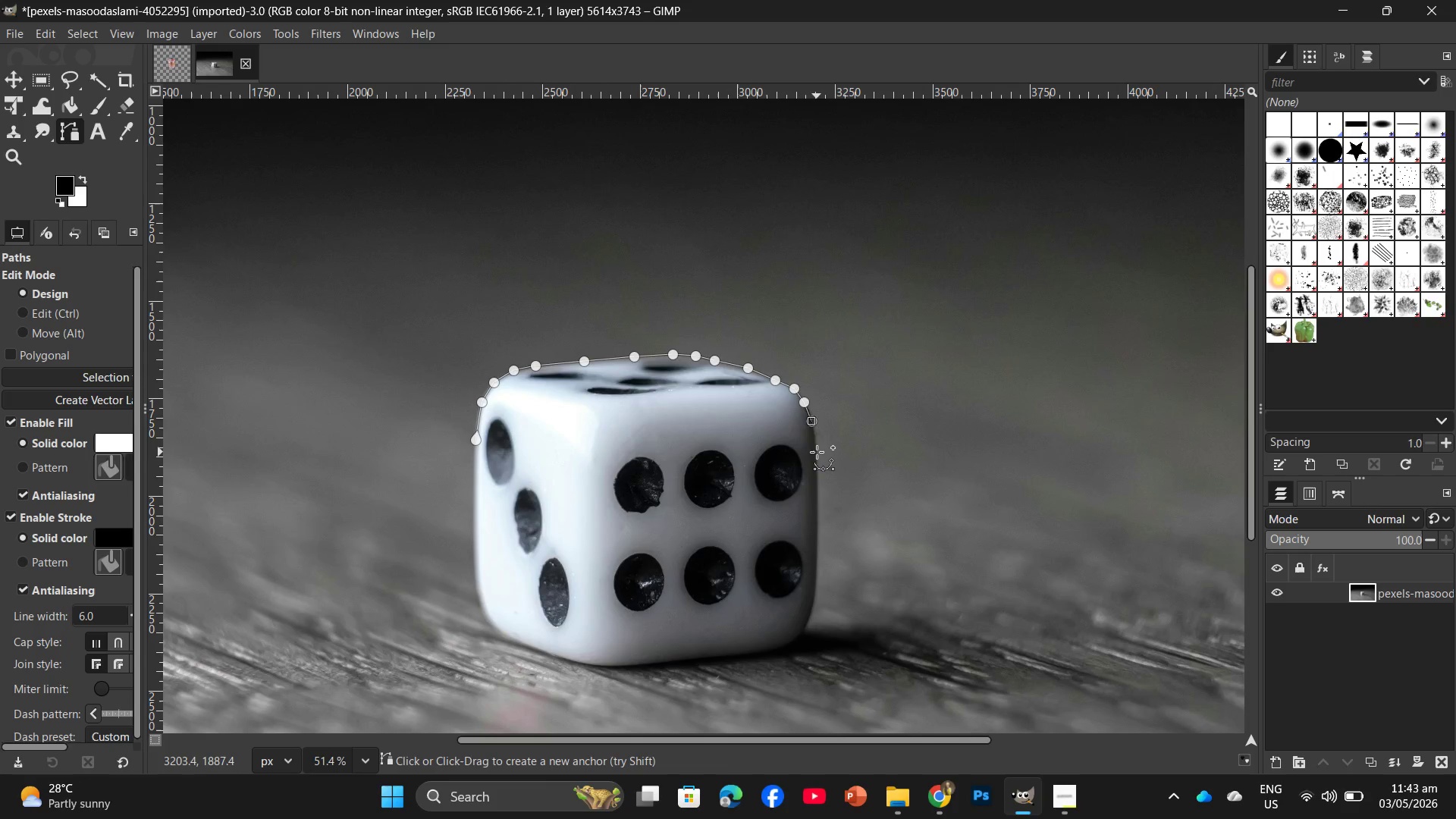 
left_click([815, 453])
 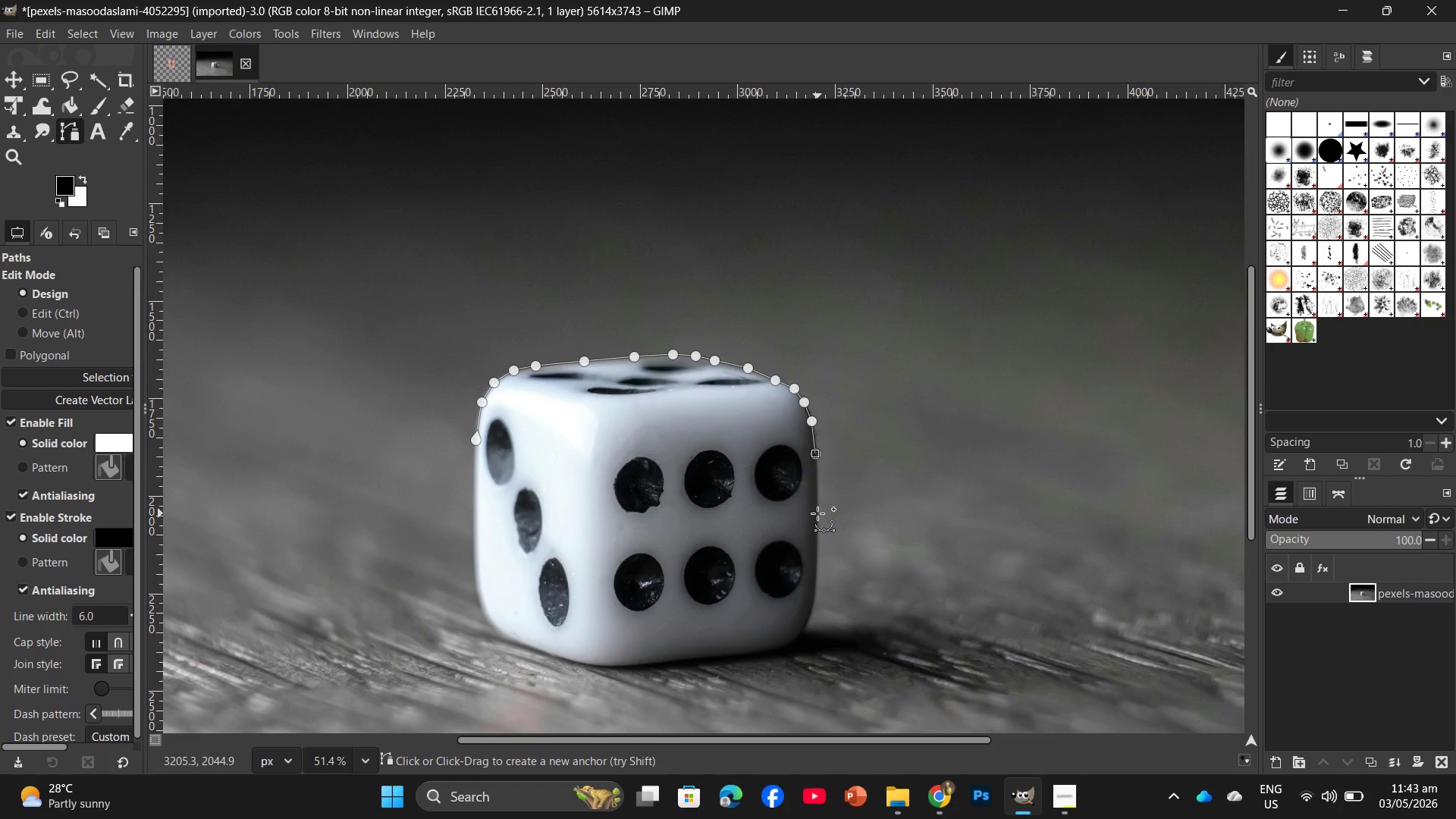 
left_click([817, 513])
 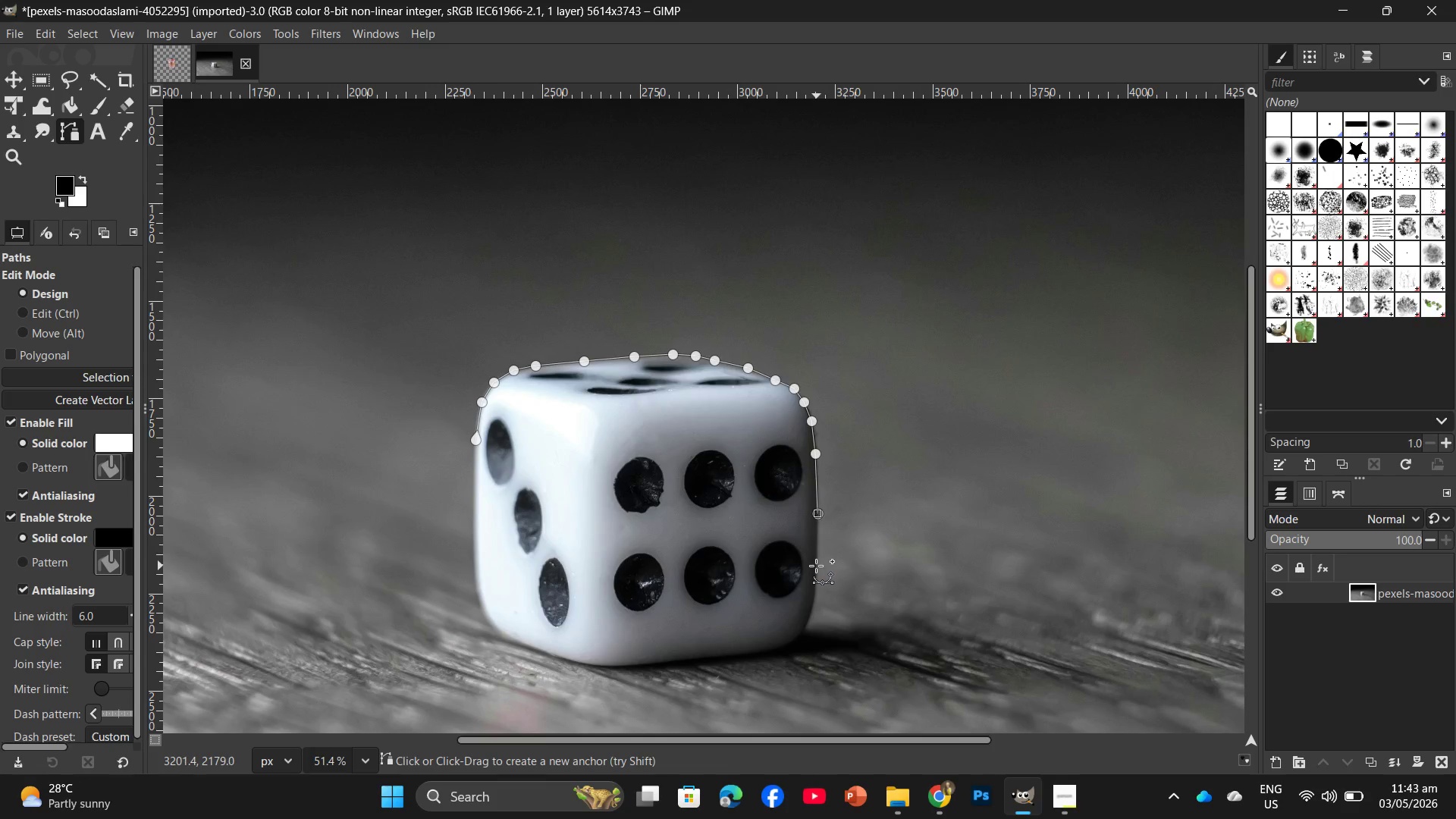 
left_click([816, 566])
 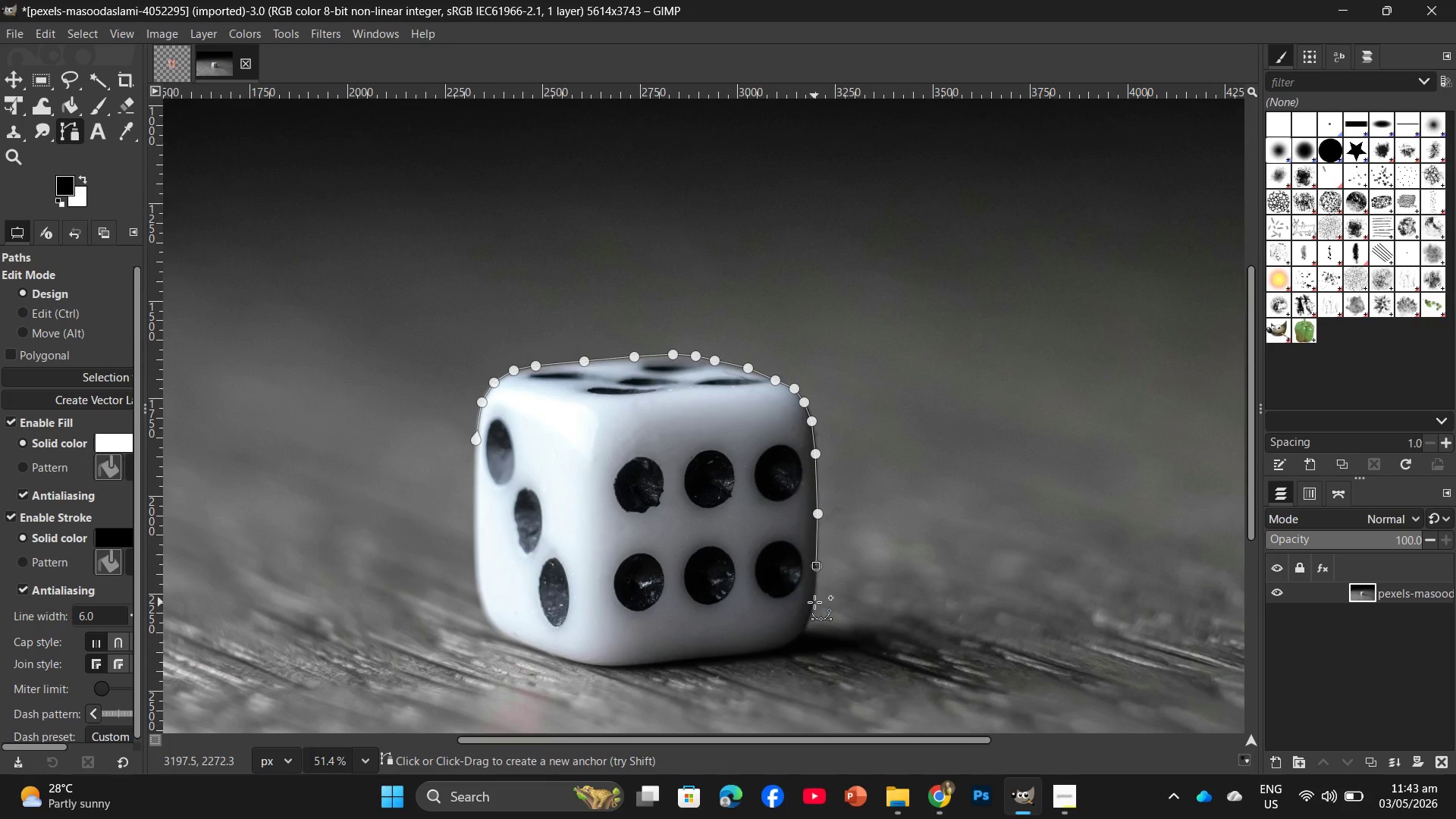 
left_click([814, 602])
 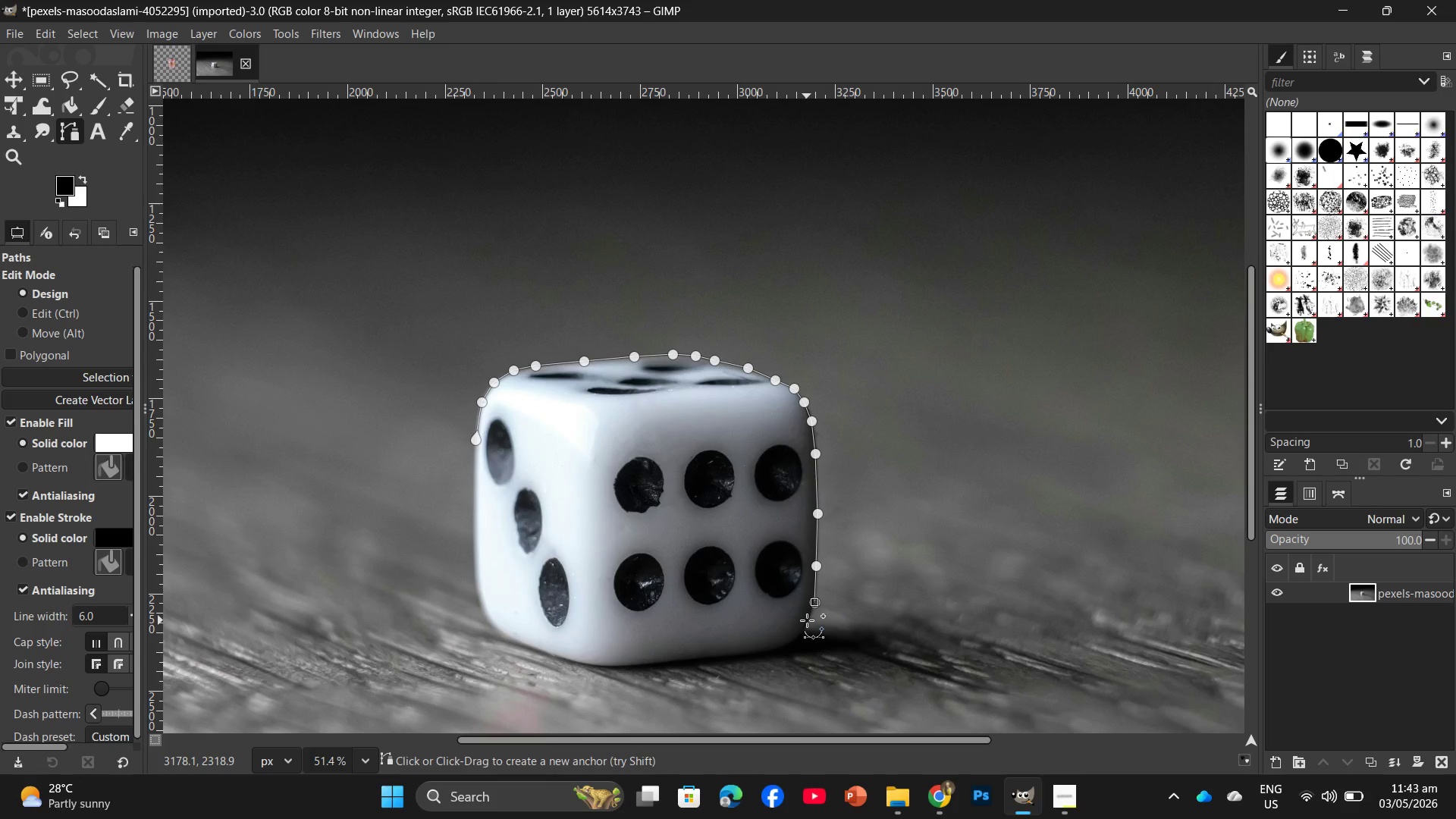 
left_click([808, 620])
 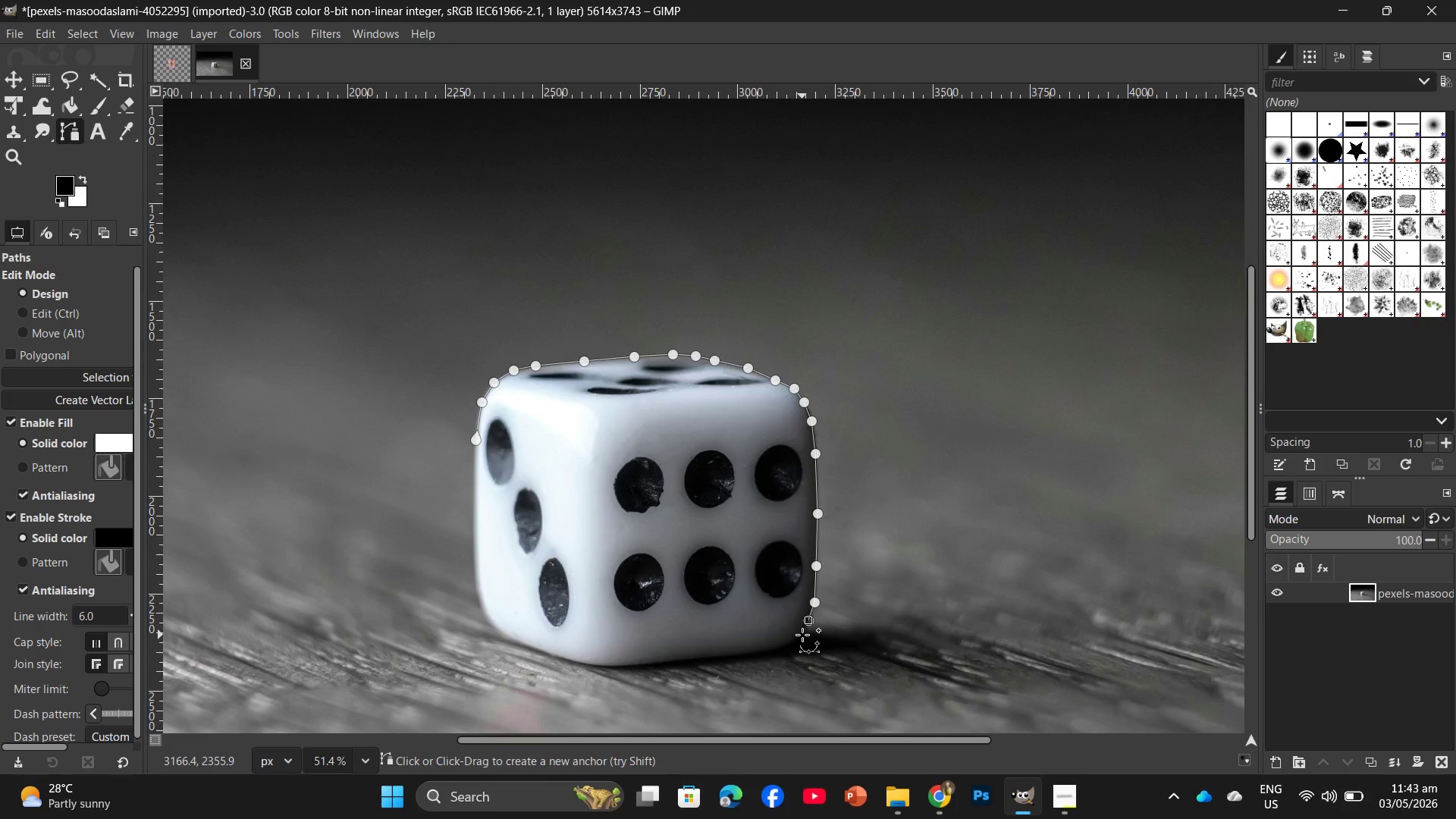 
left_click([802, 633])
 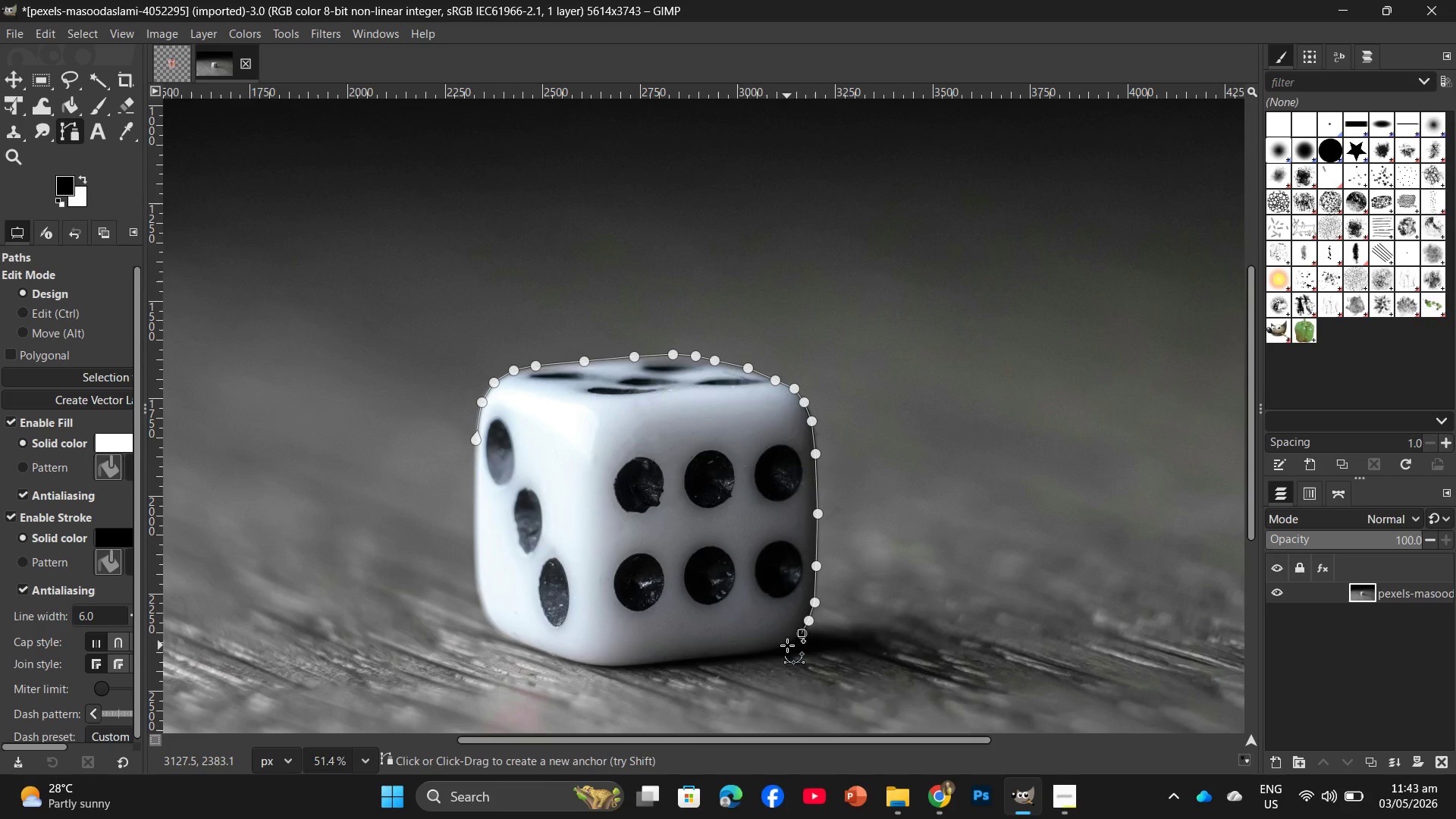 
left_click([787, 645])
 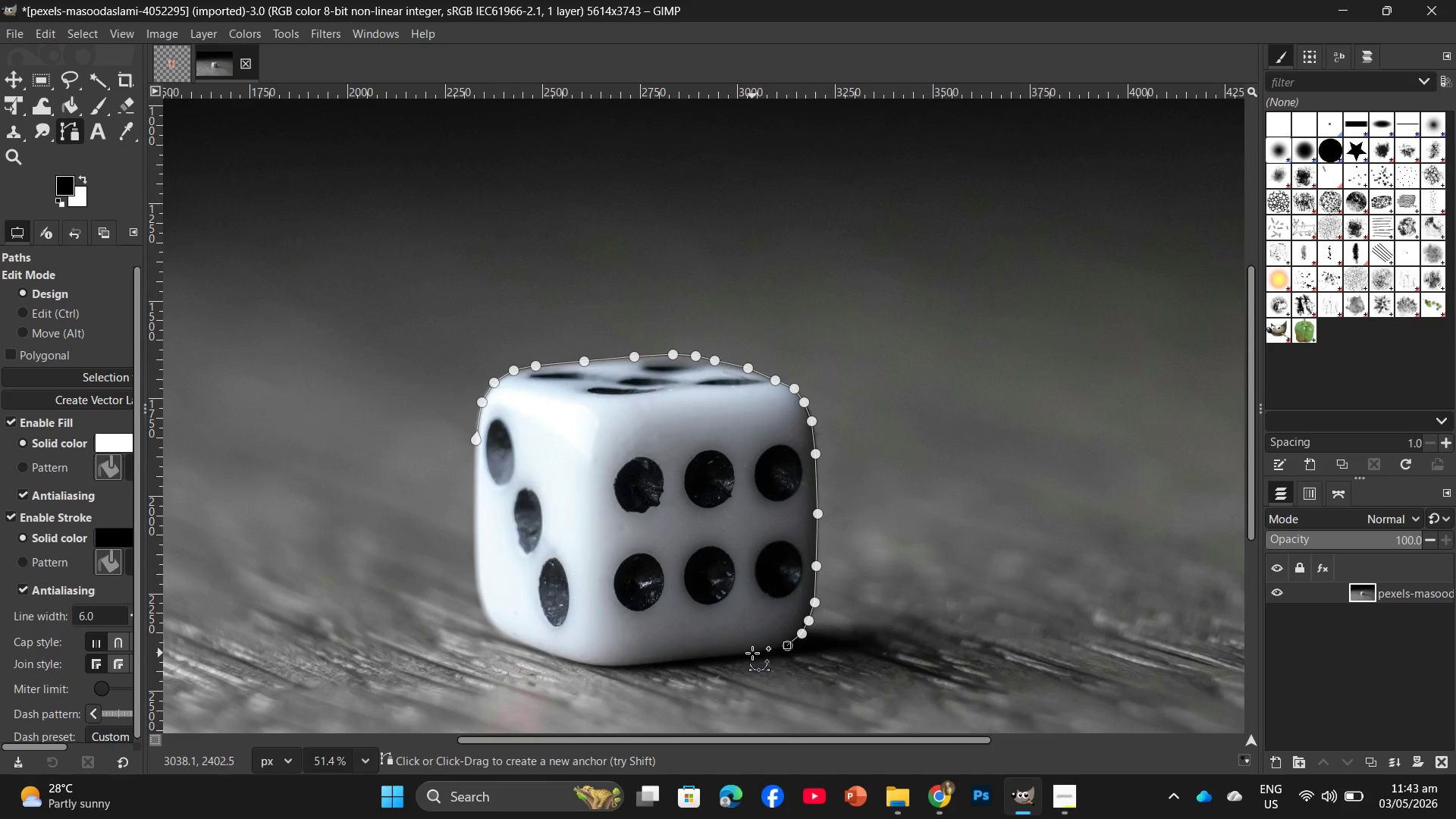 
left_click([752, 651])
 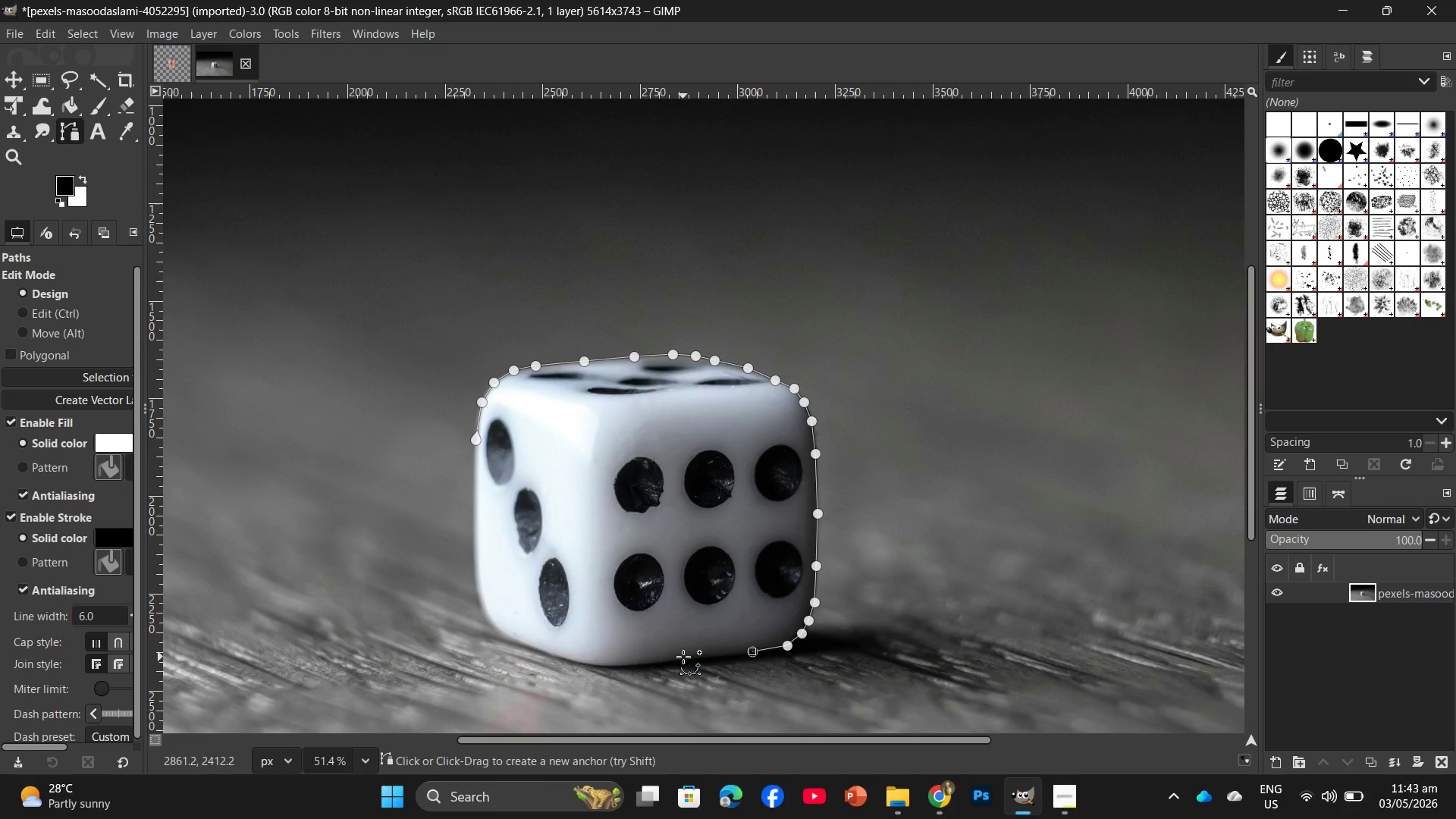 
left_click([682, 657])
 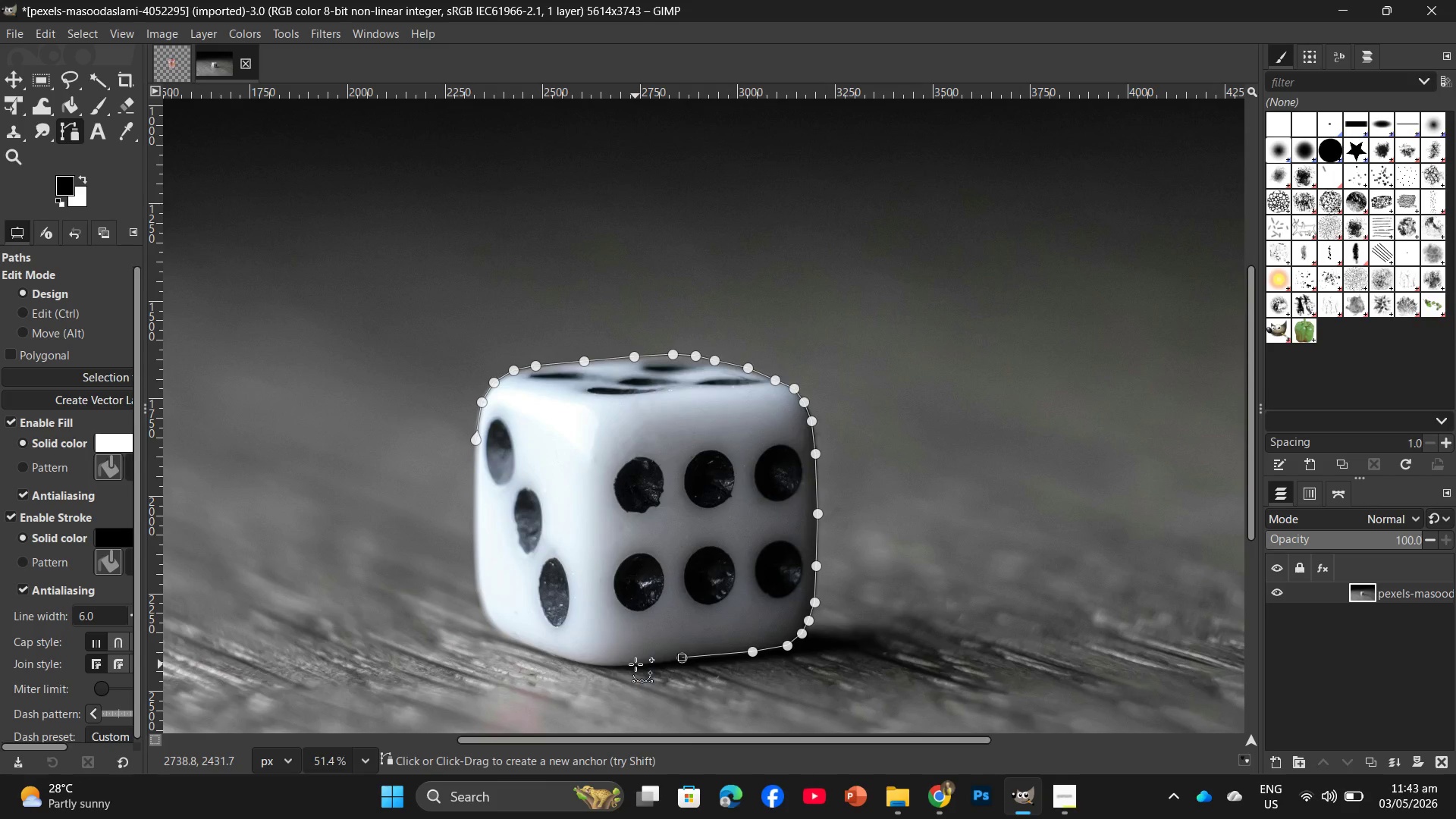 
left_click([635, 664])
 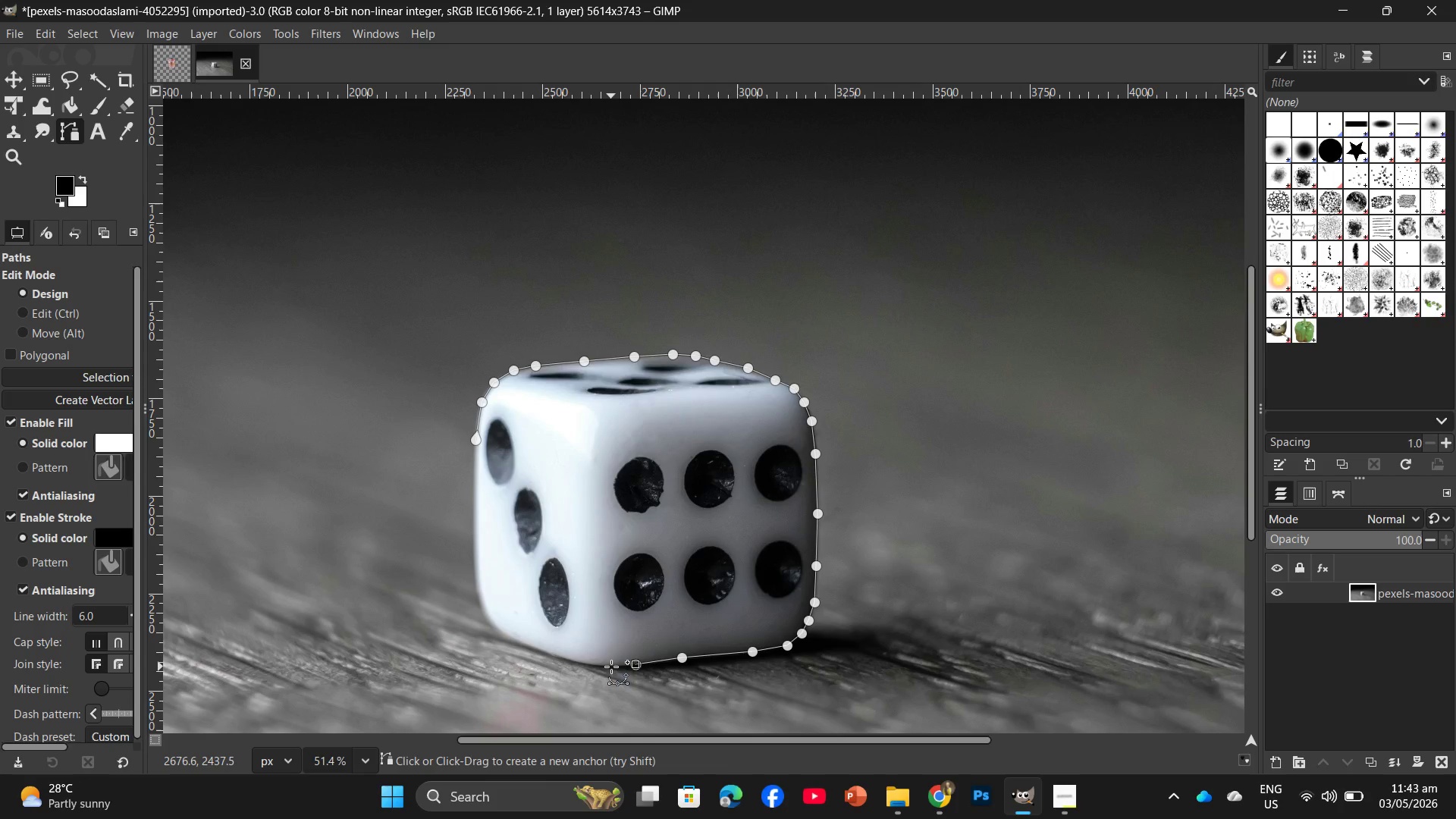 
left_click([611, 667])
 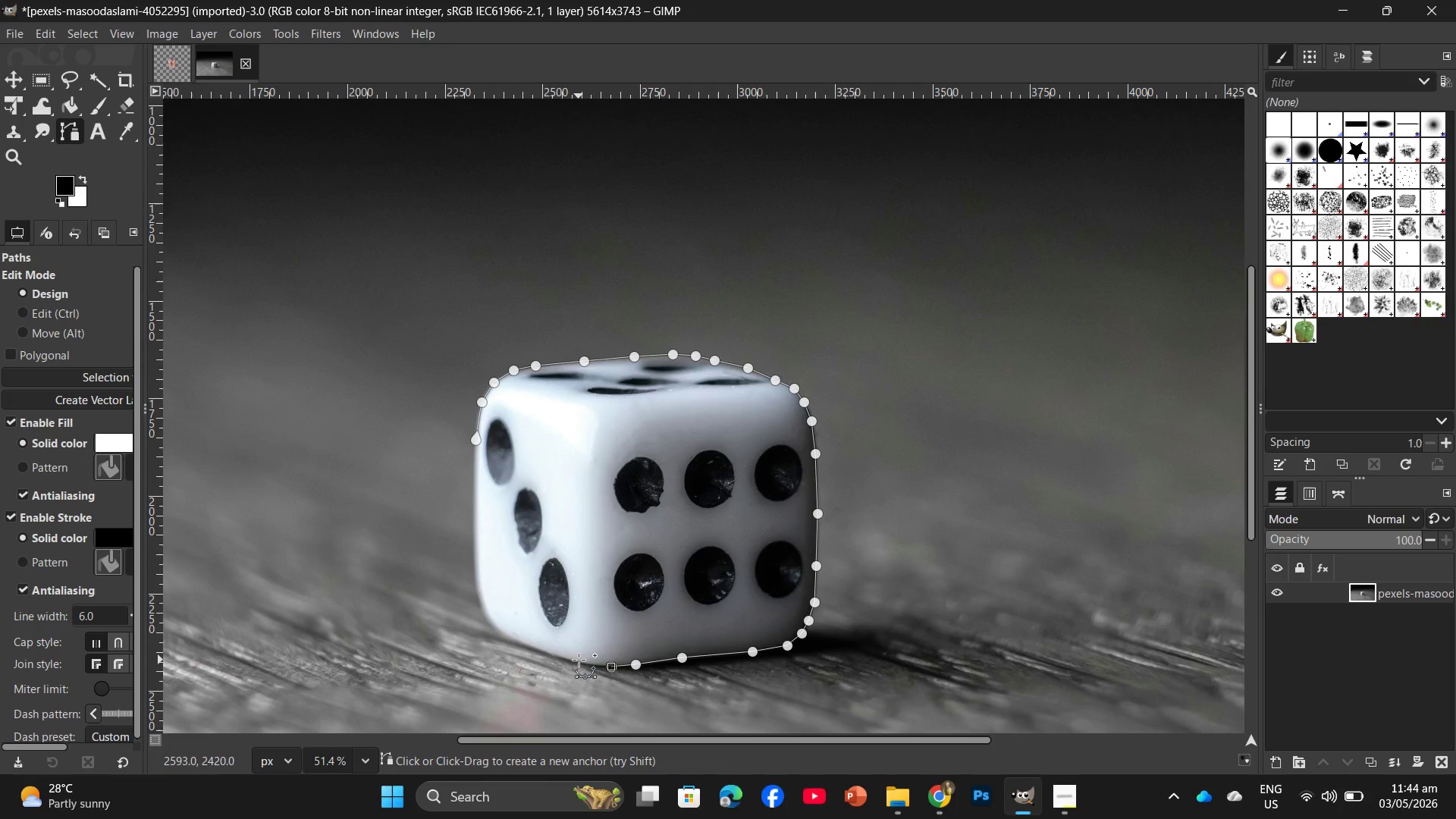 
wait(5.64)
 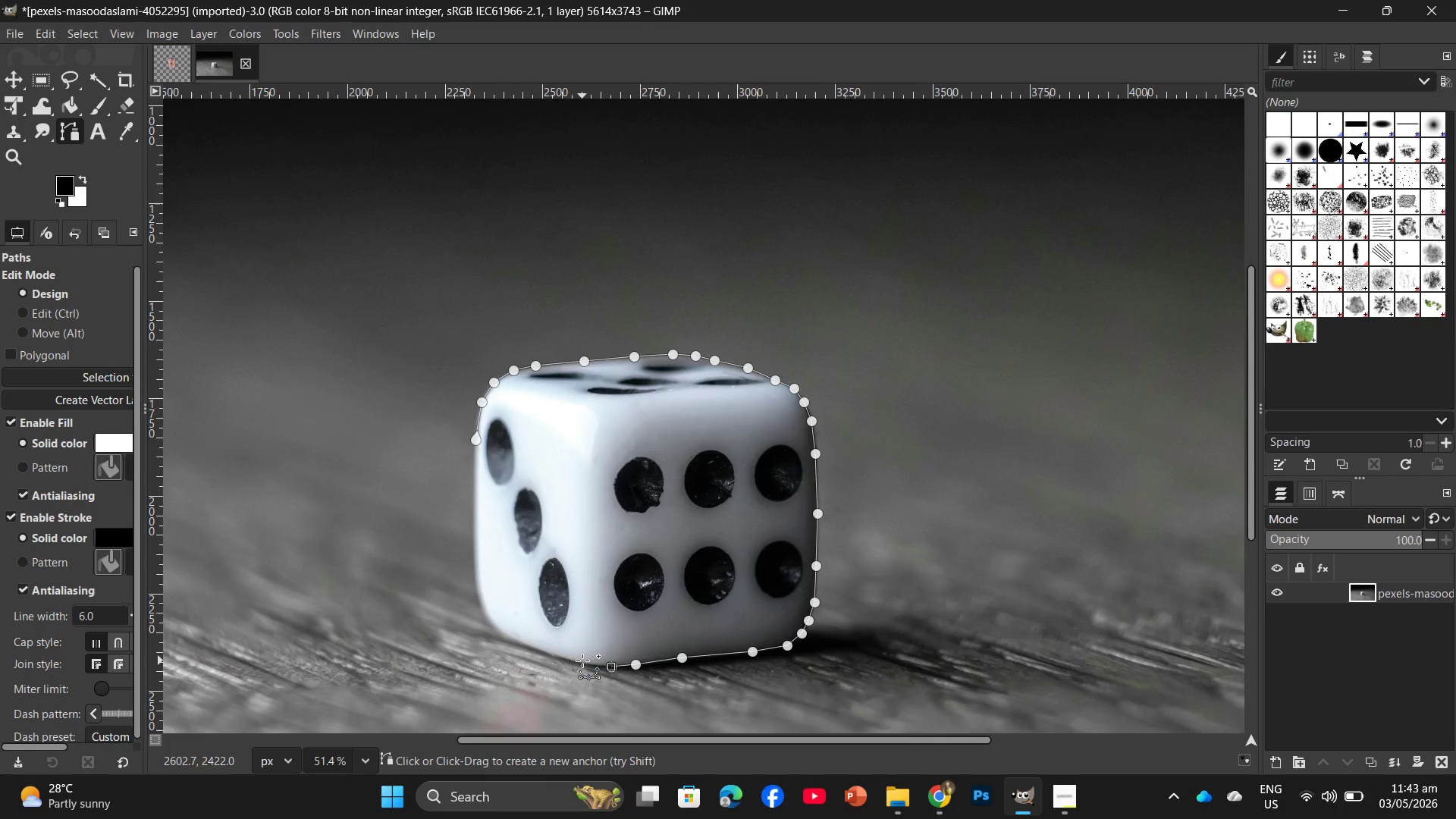 
left_click([579, 661])
 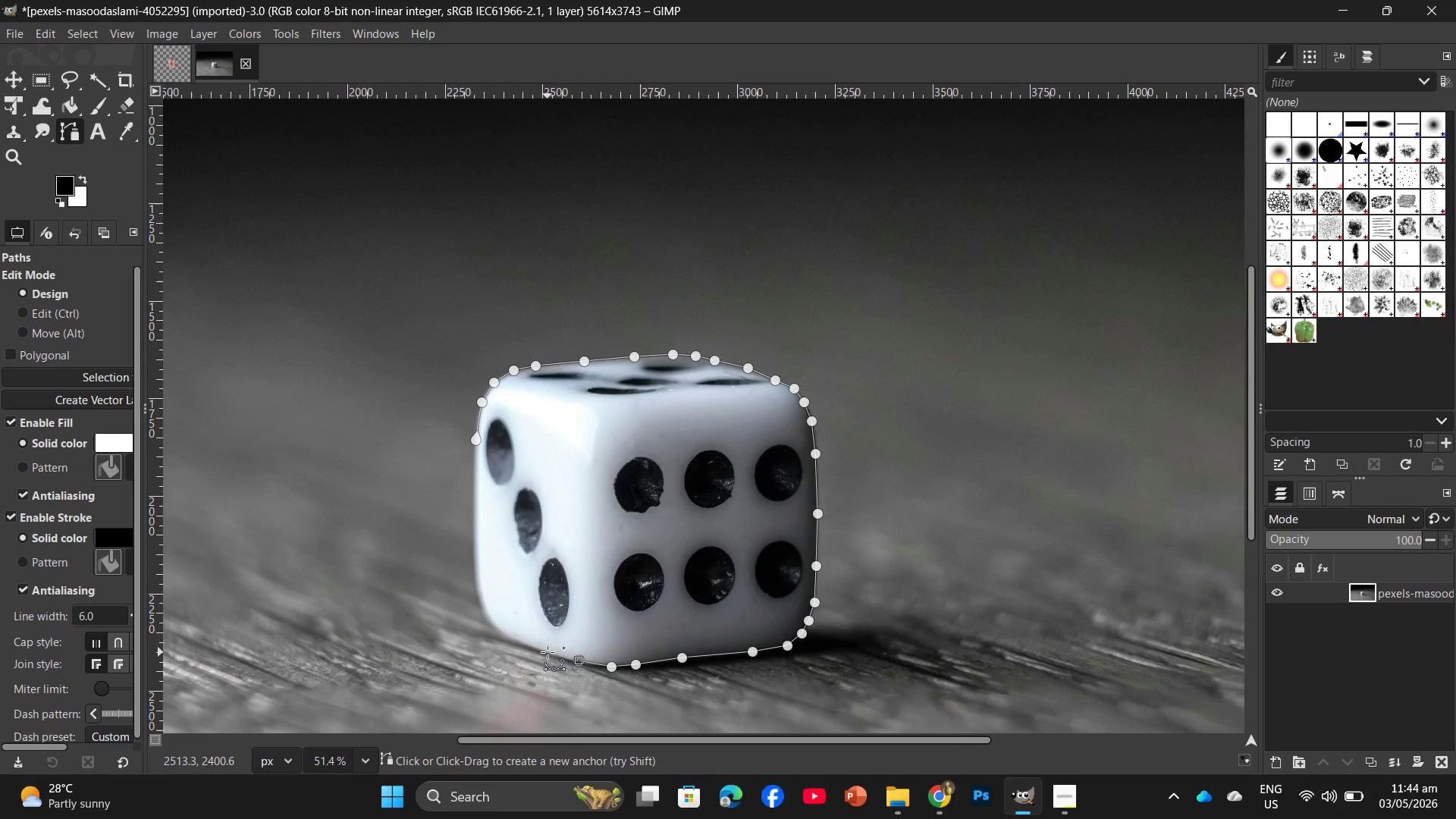 
wait(5.26)
 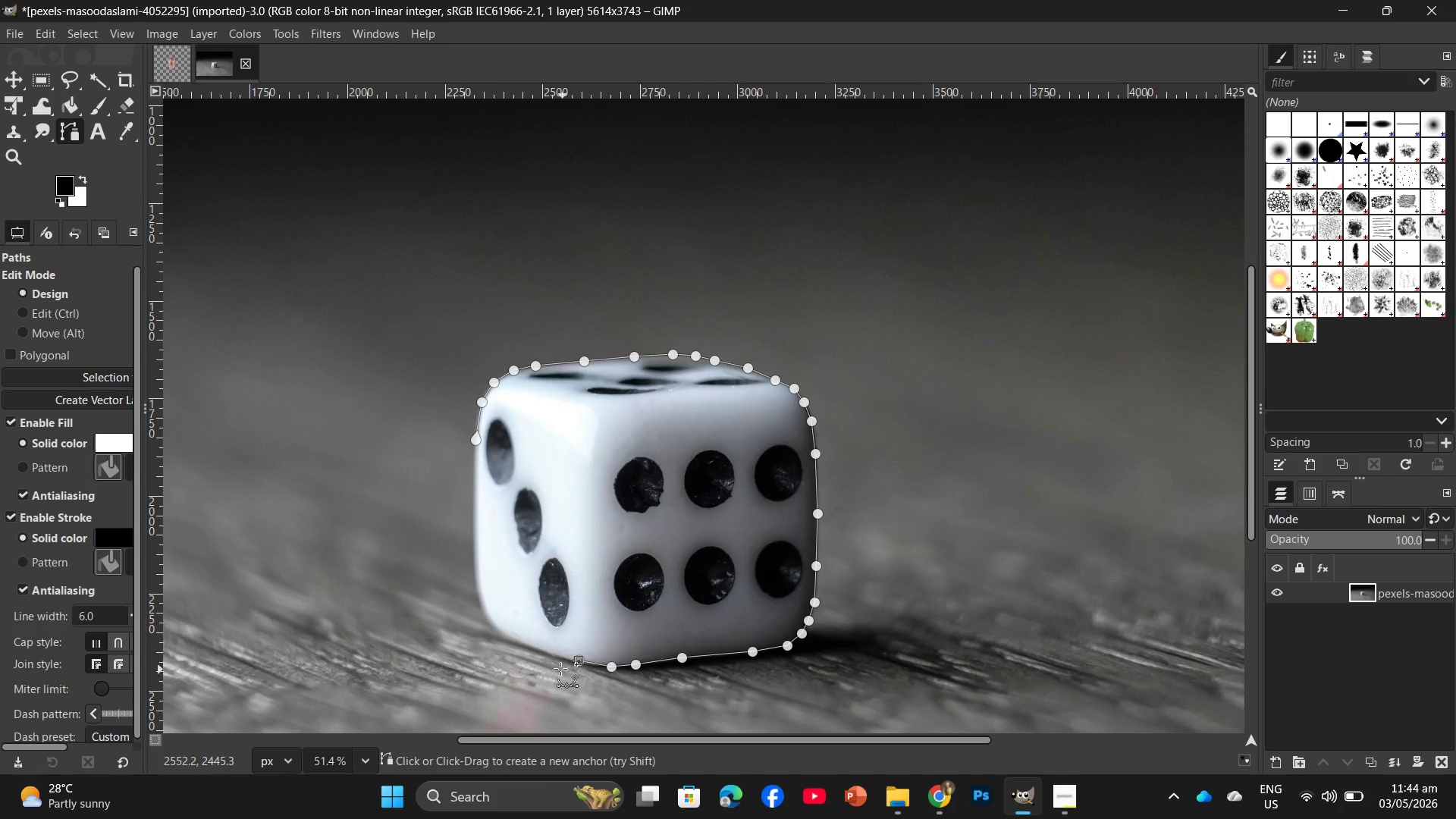 
left_click([548, 652])
 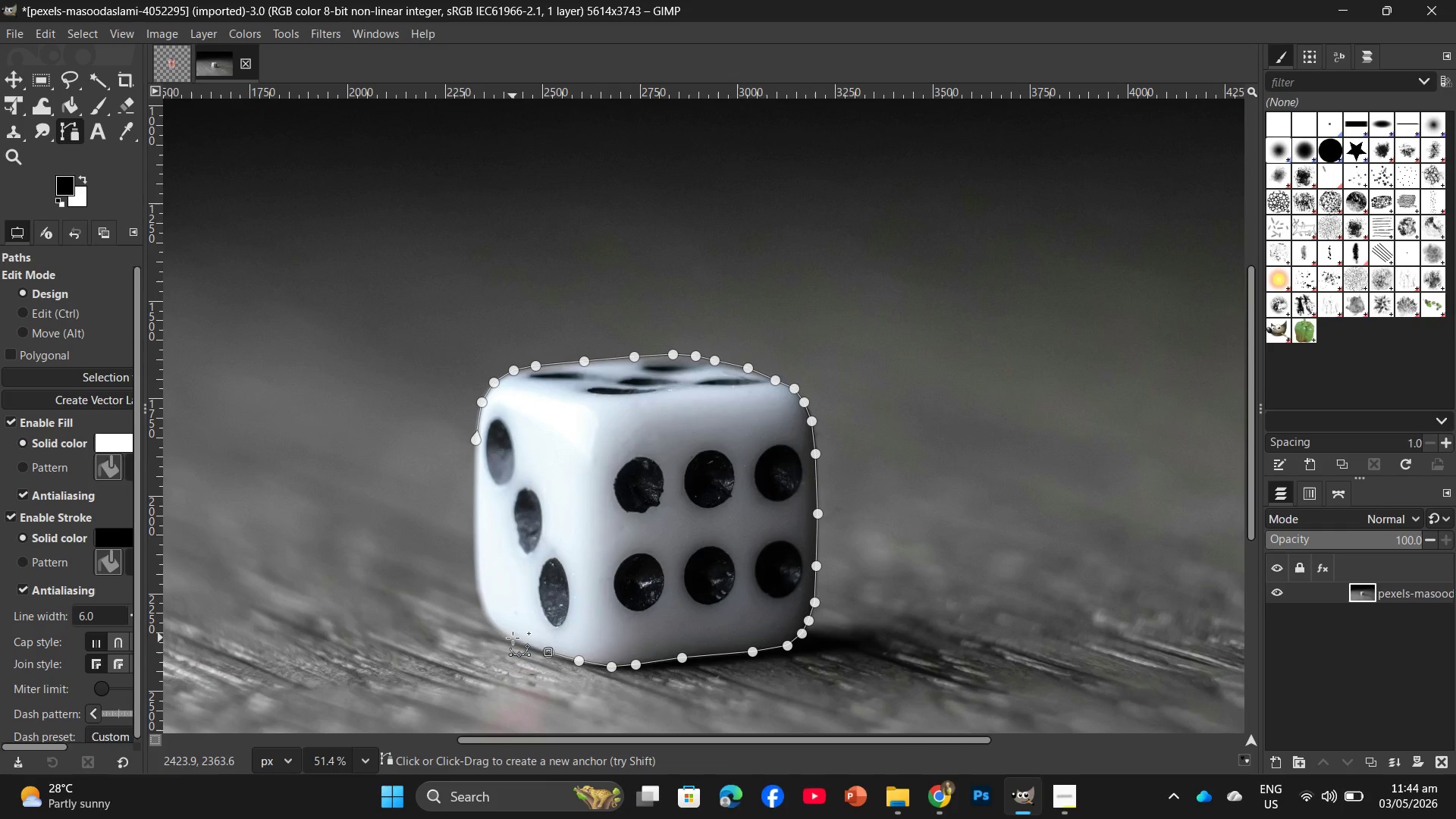 
left_click([513, 638])
 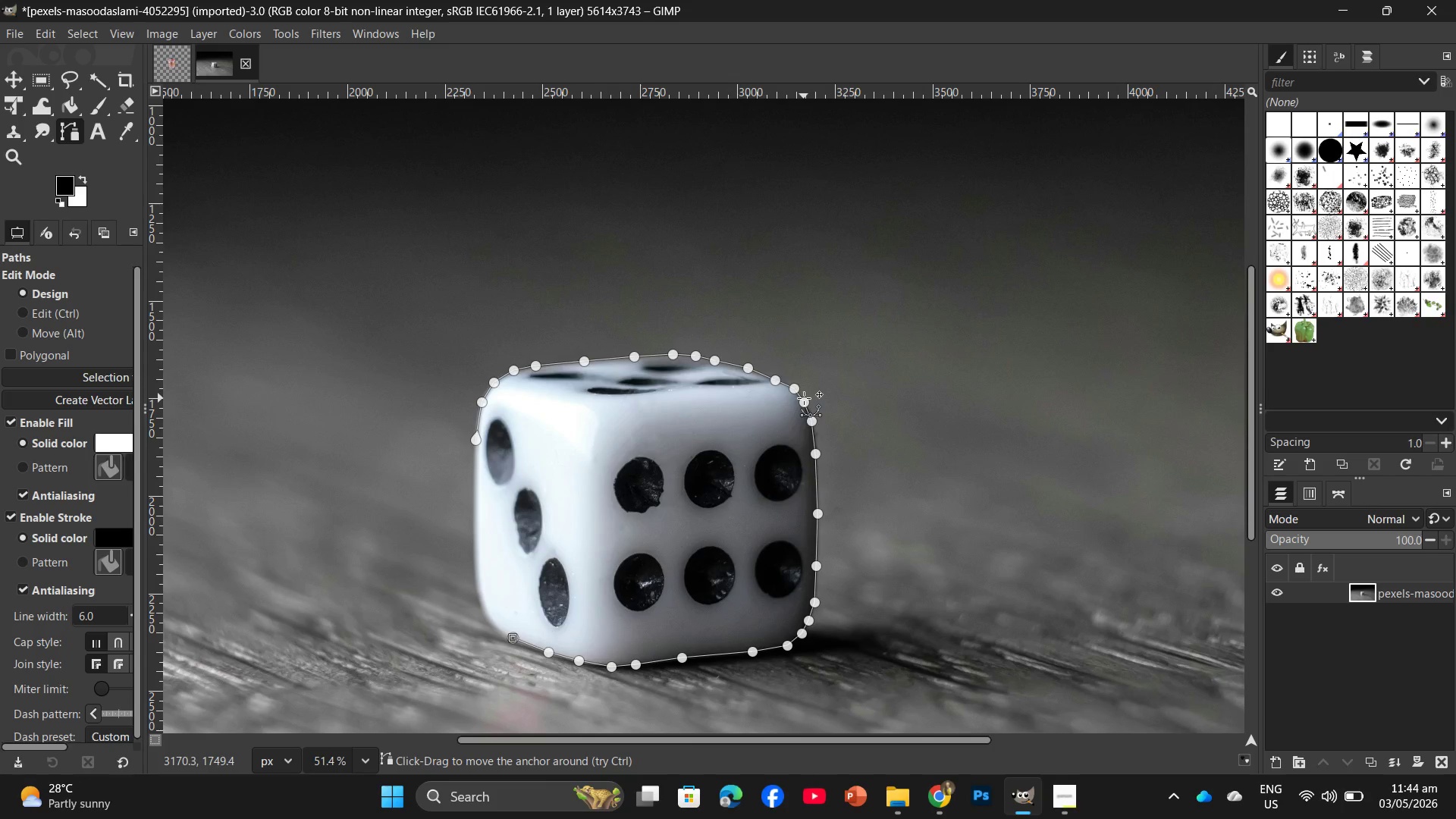 
wait(10.72)
 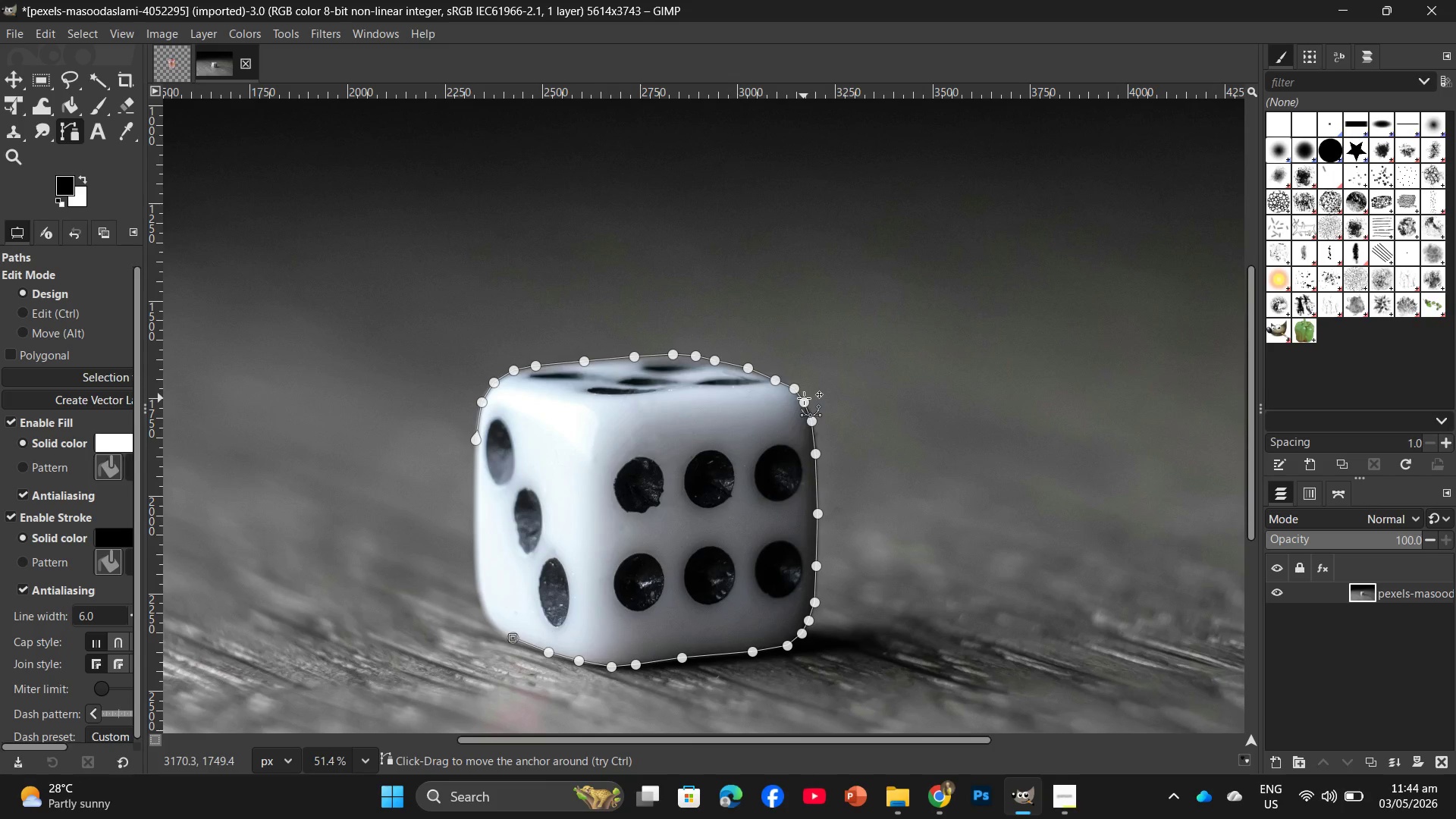 
left_click([491, 617])
 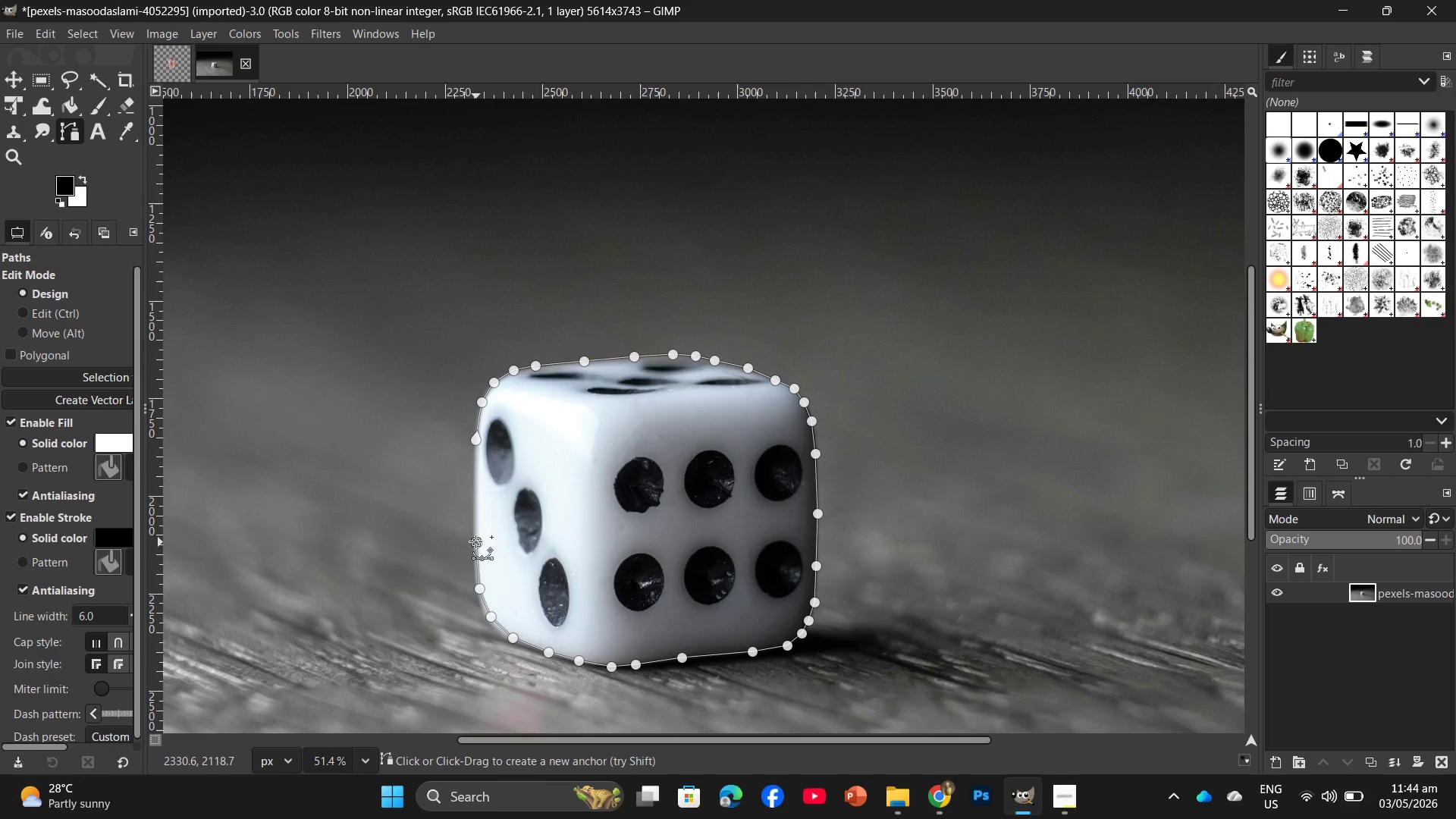 
wait(5.14)
 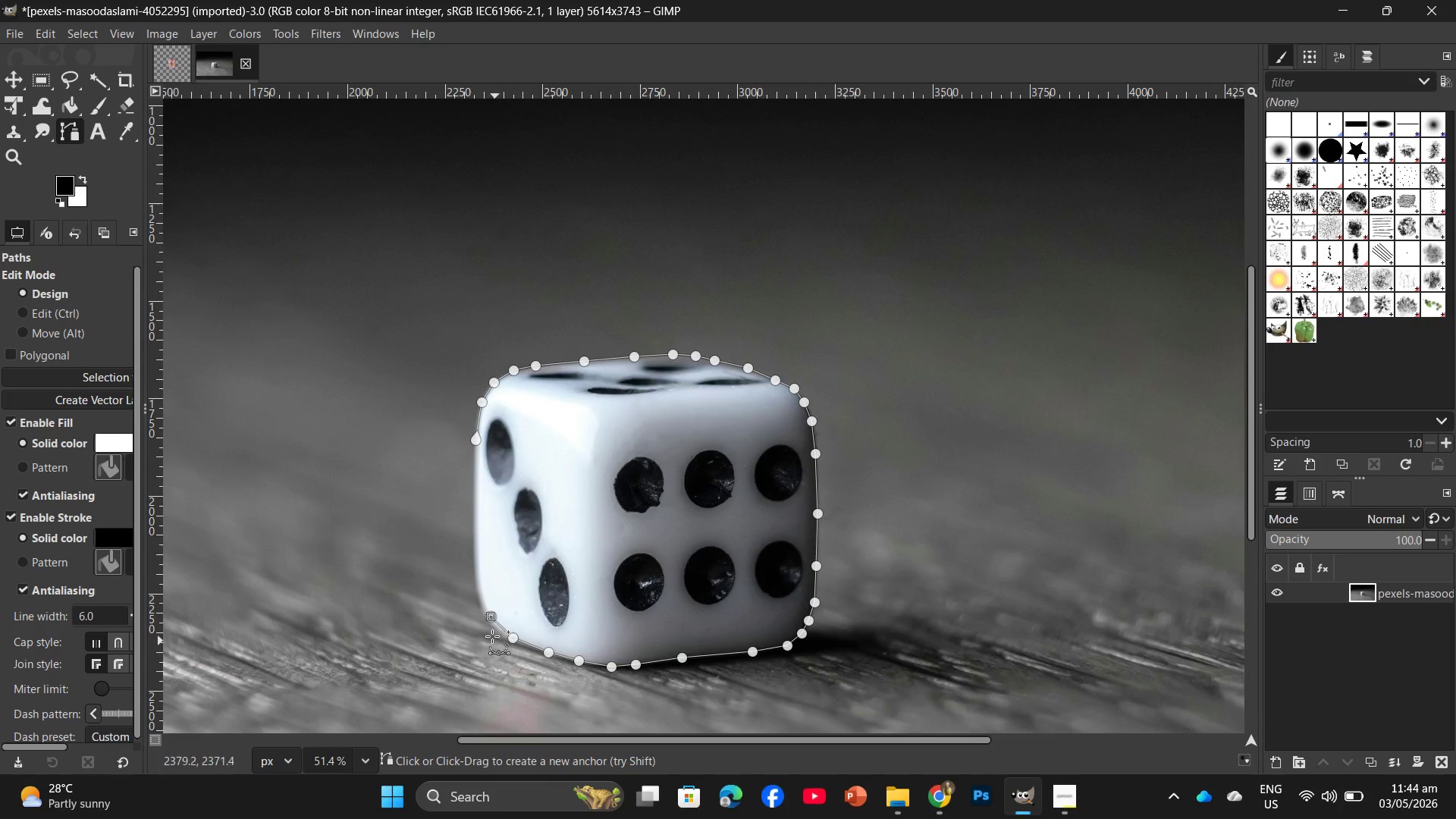 
left_click([475, 496])
 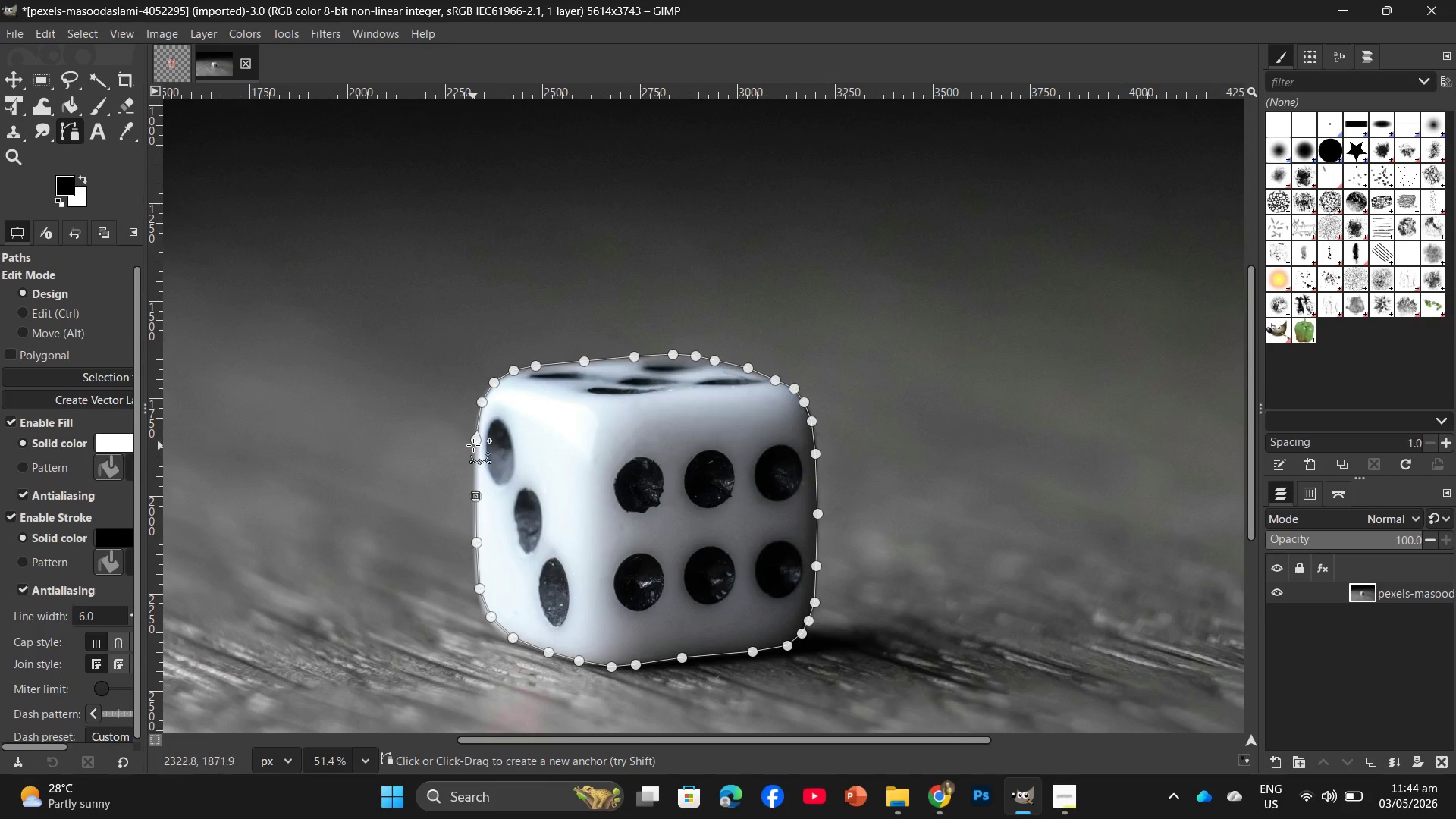 
left_click([475, 440])
 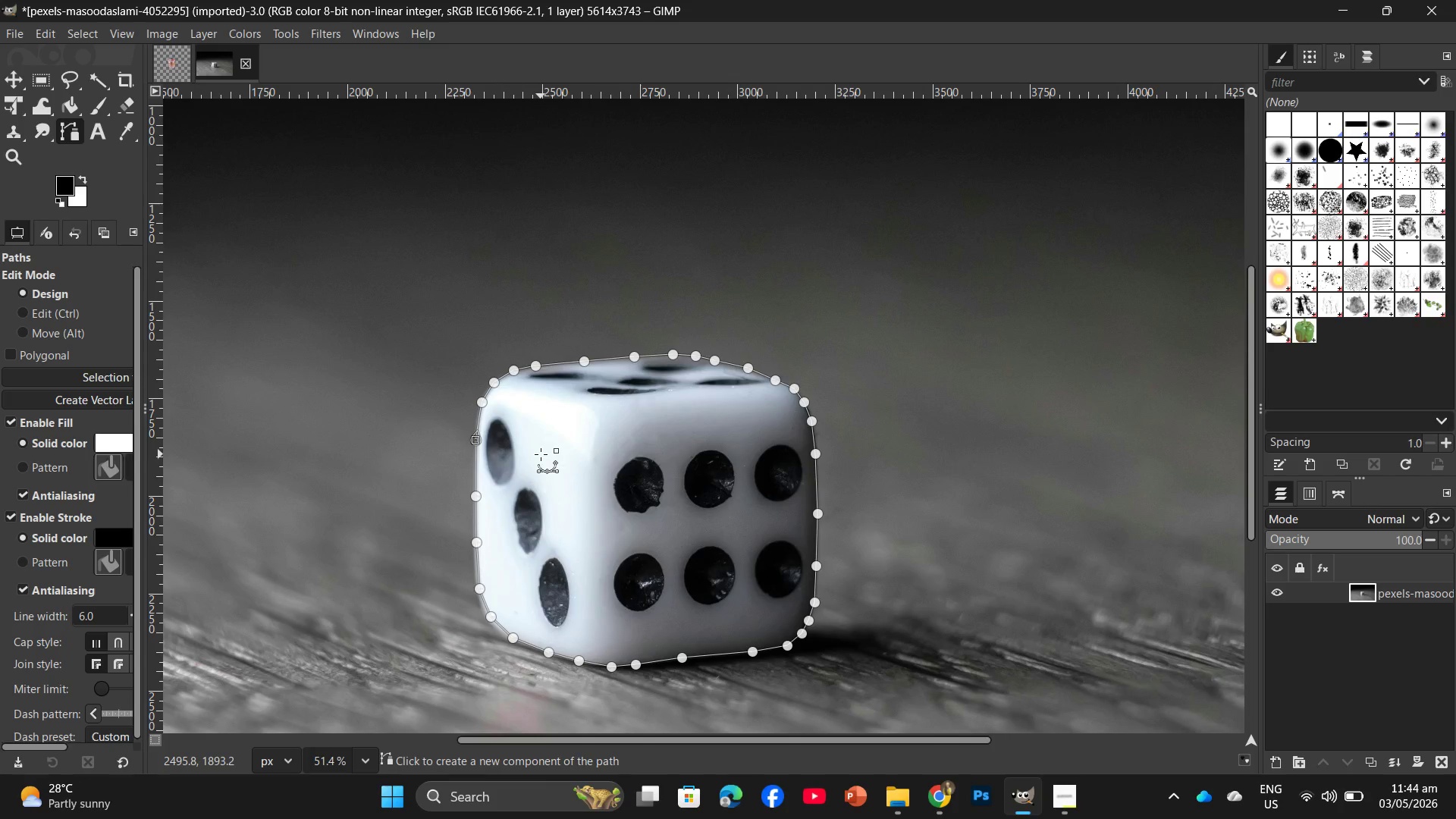 
key(Enter)
 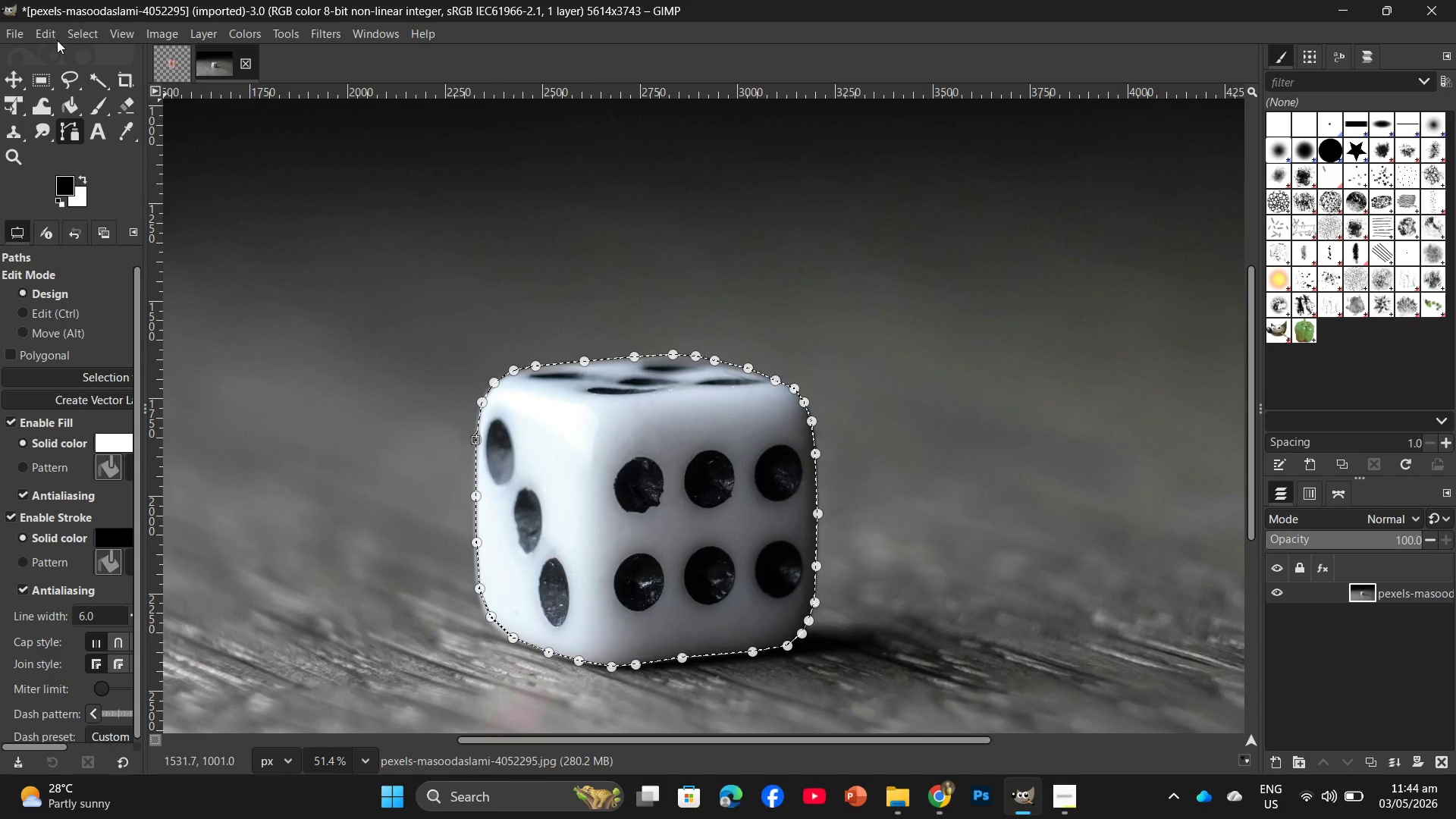 
left_click([67, 29])
 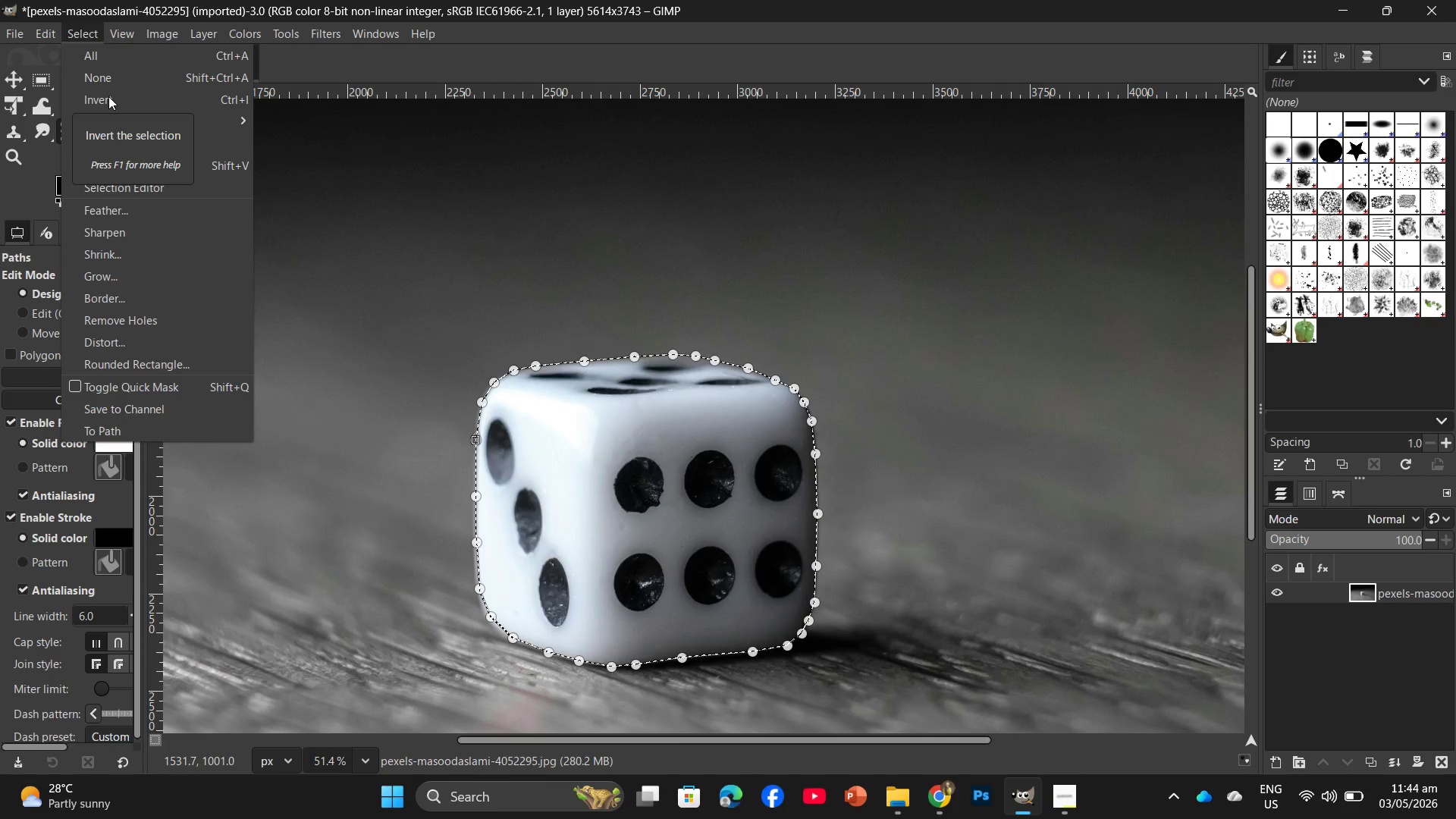 
left_click([108, 96])
 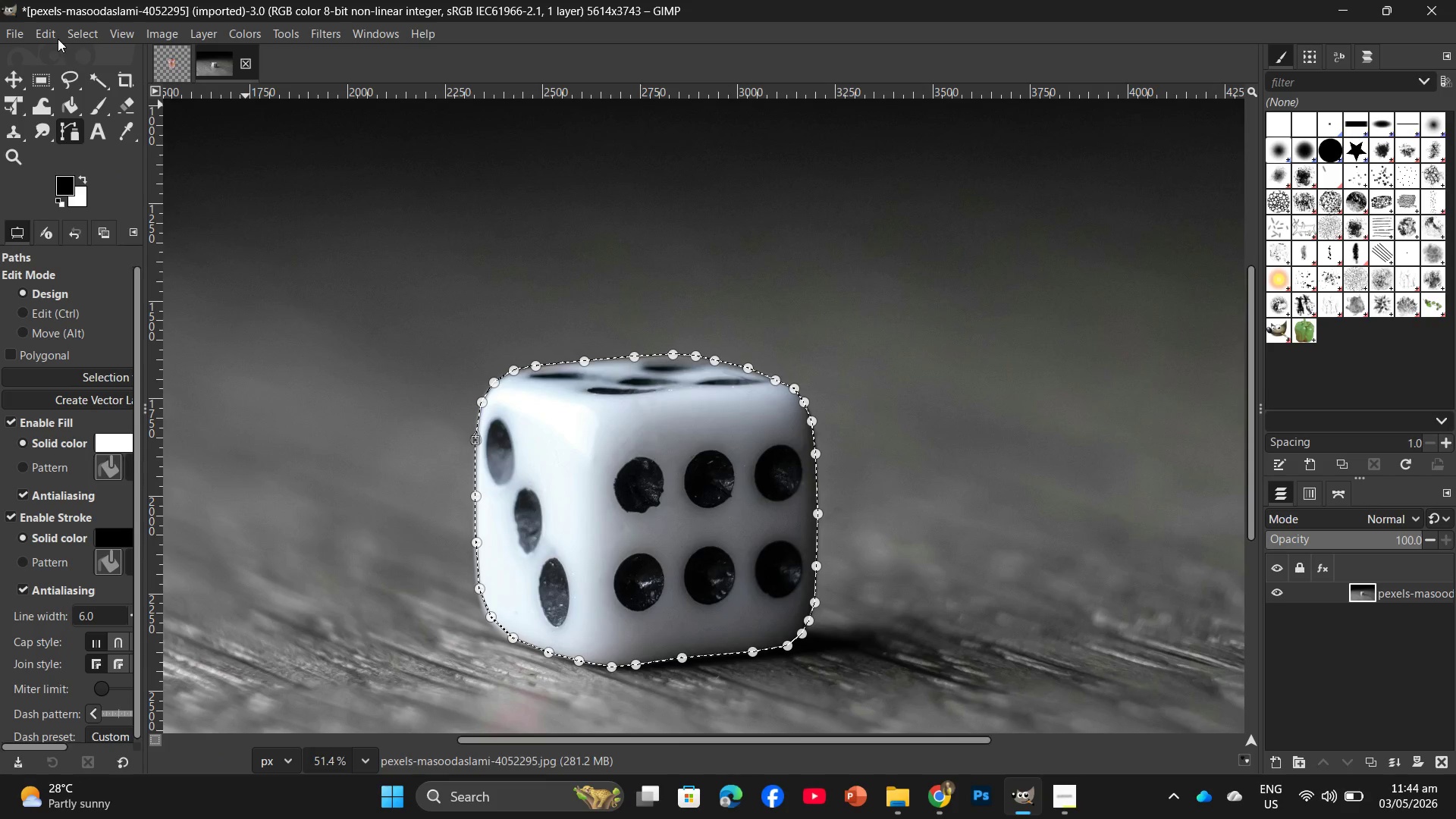 
left_click([54, 35])
 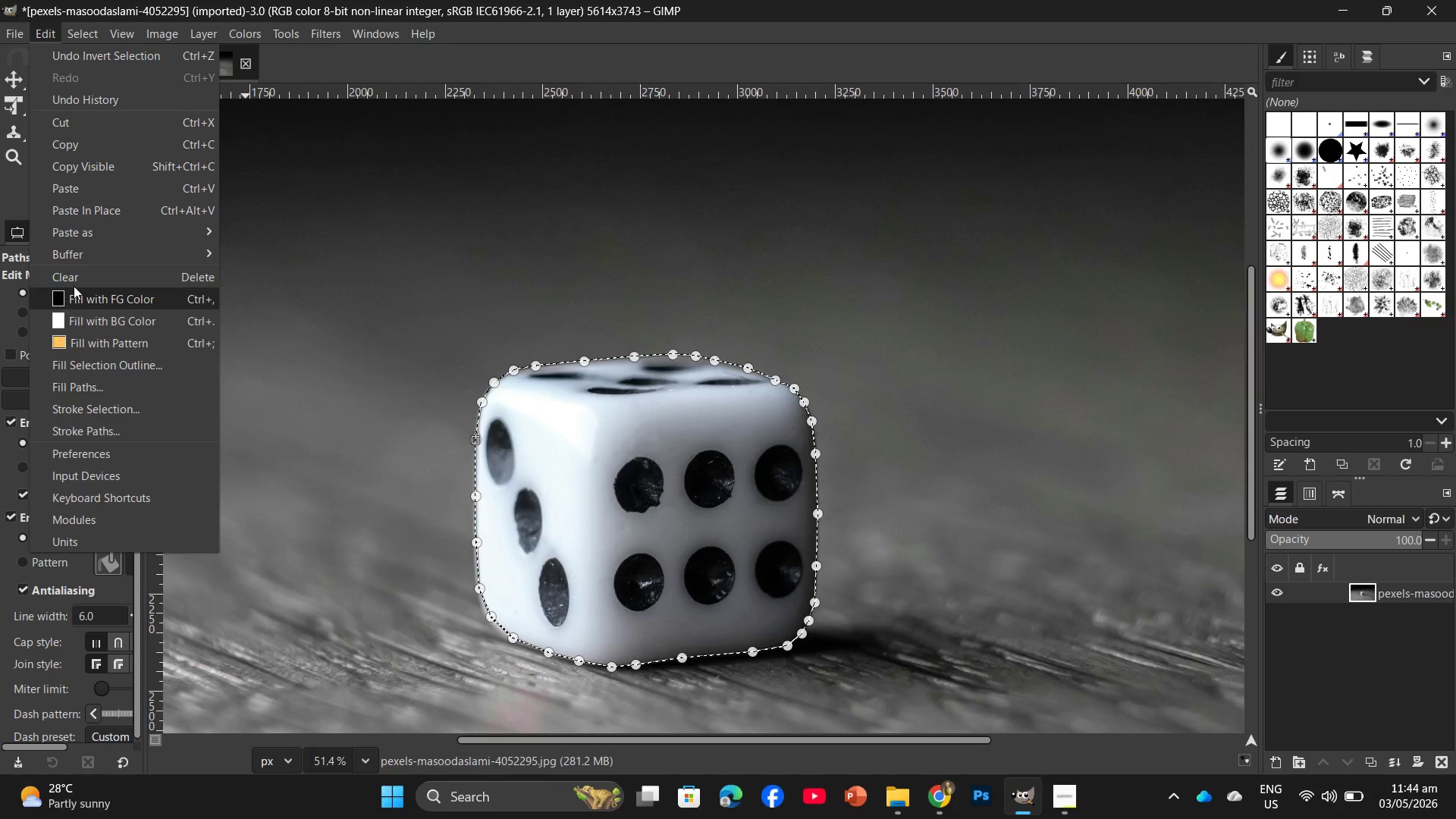 
left_click([75, 283])
 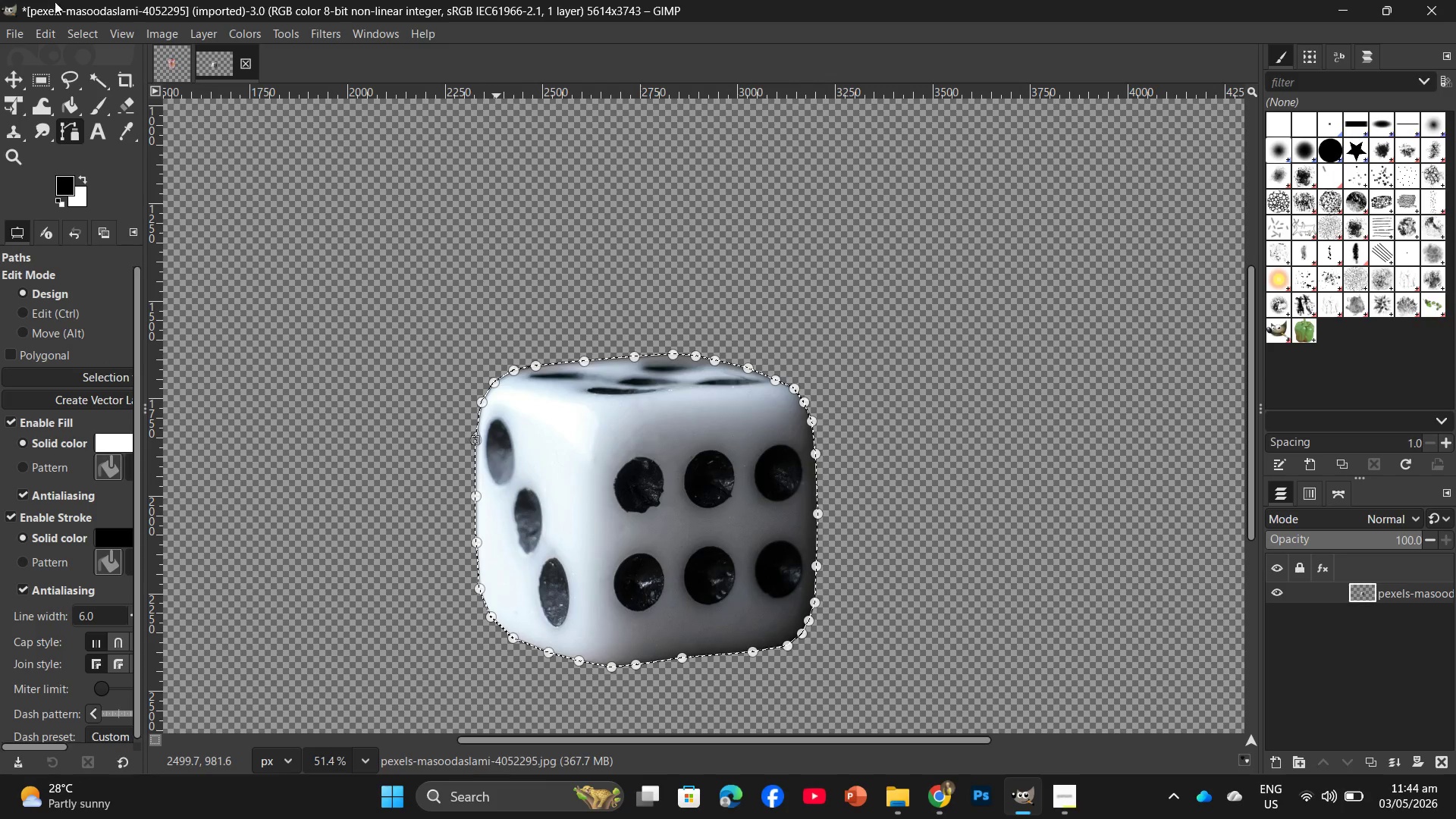 
left_click([74, 30])
 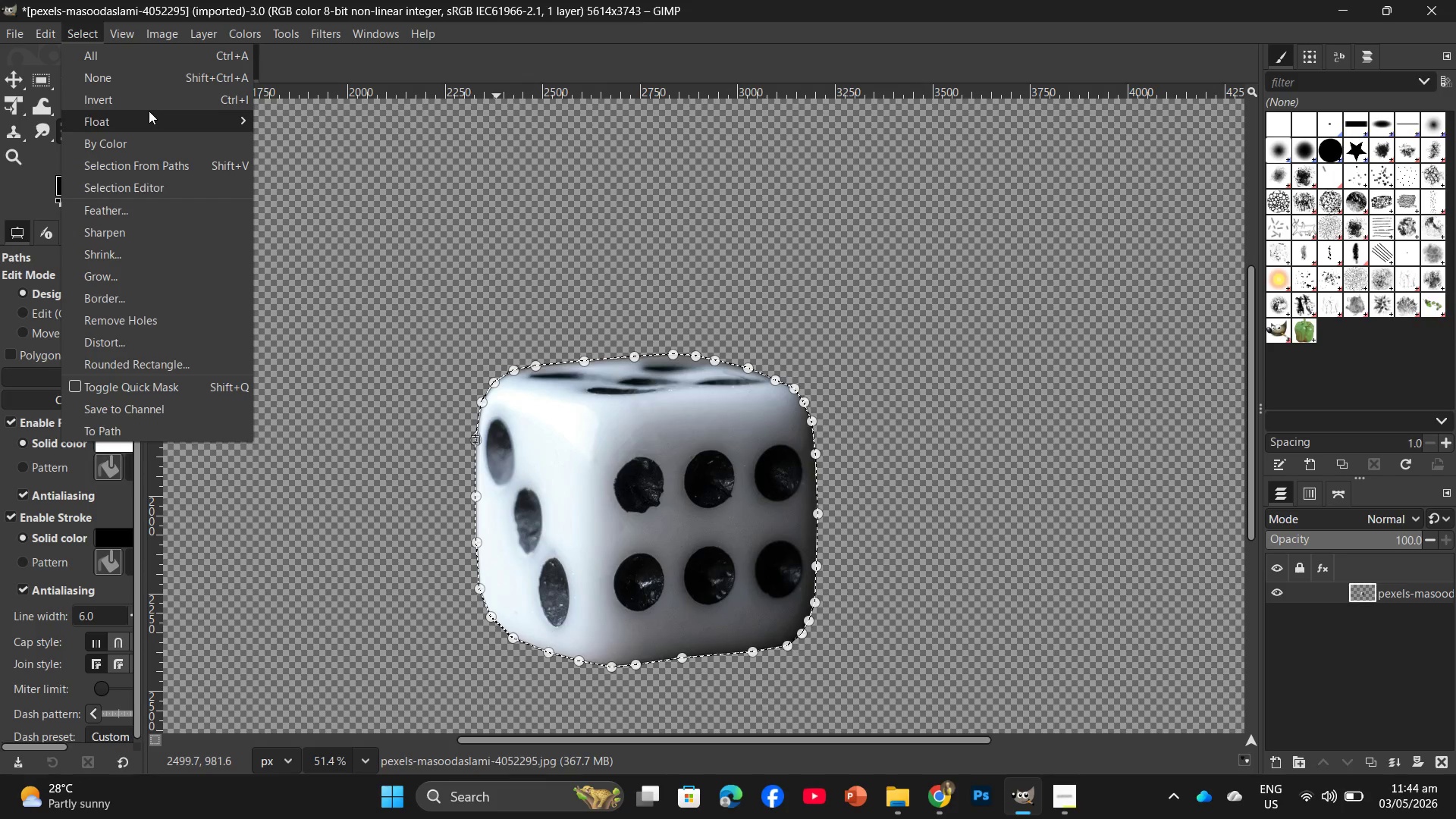 
left_click([155, 86])
 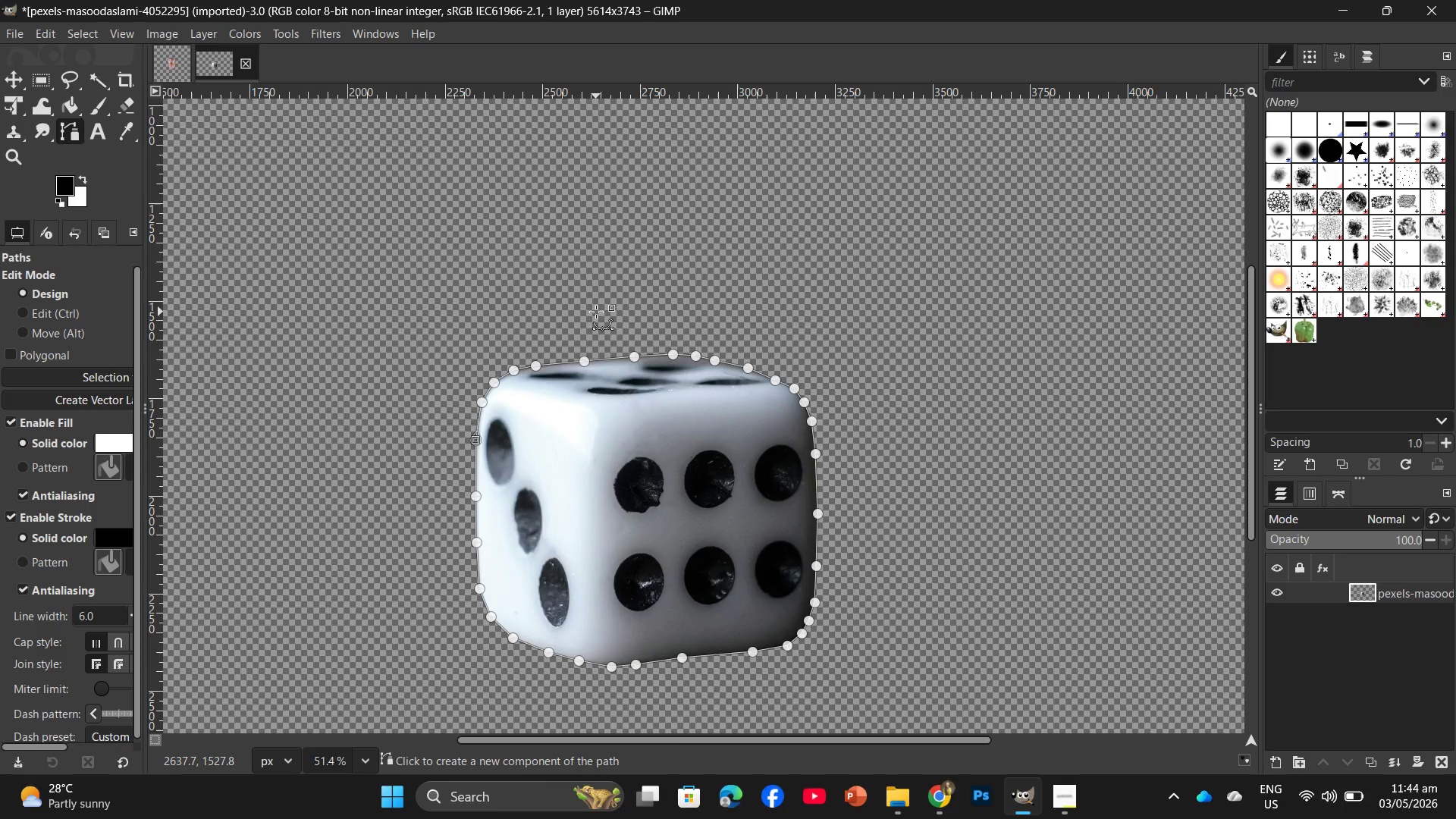 
hold_key(key=ControlLeft, duration=2.08)
scroll: coordinate [594, 357], scroll_direction: down, amount: 12.0
 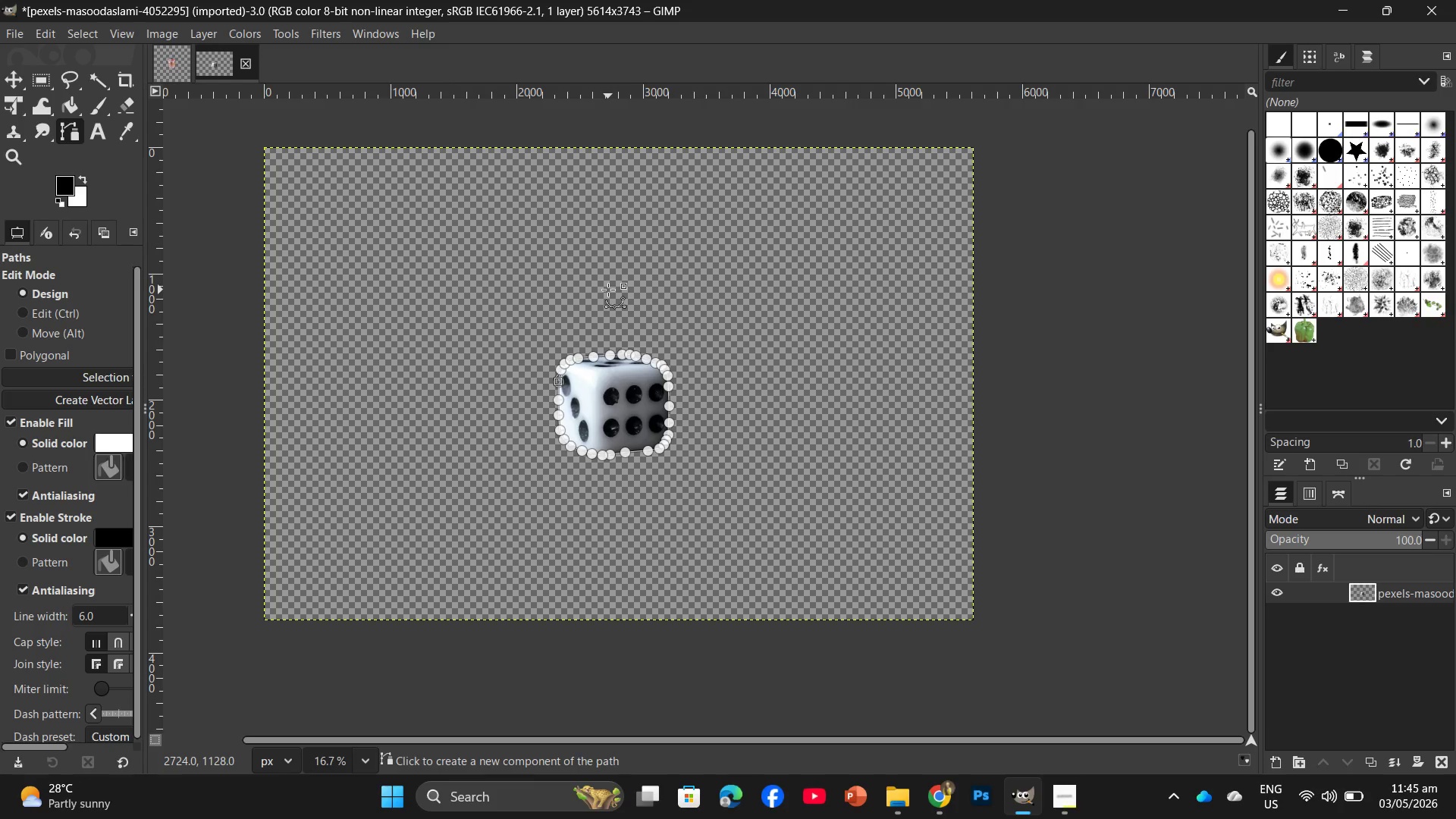 
wait(35.72)
 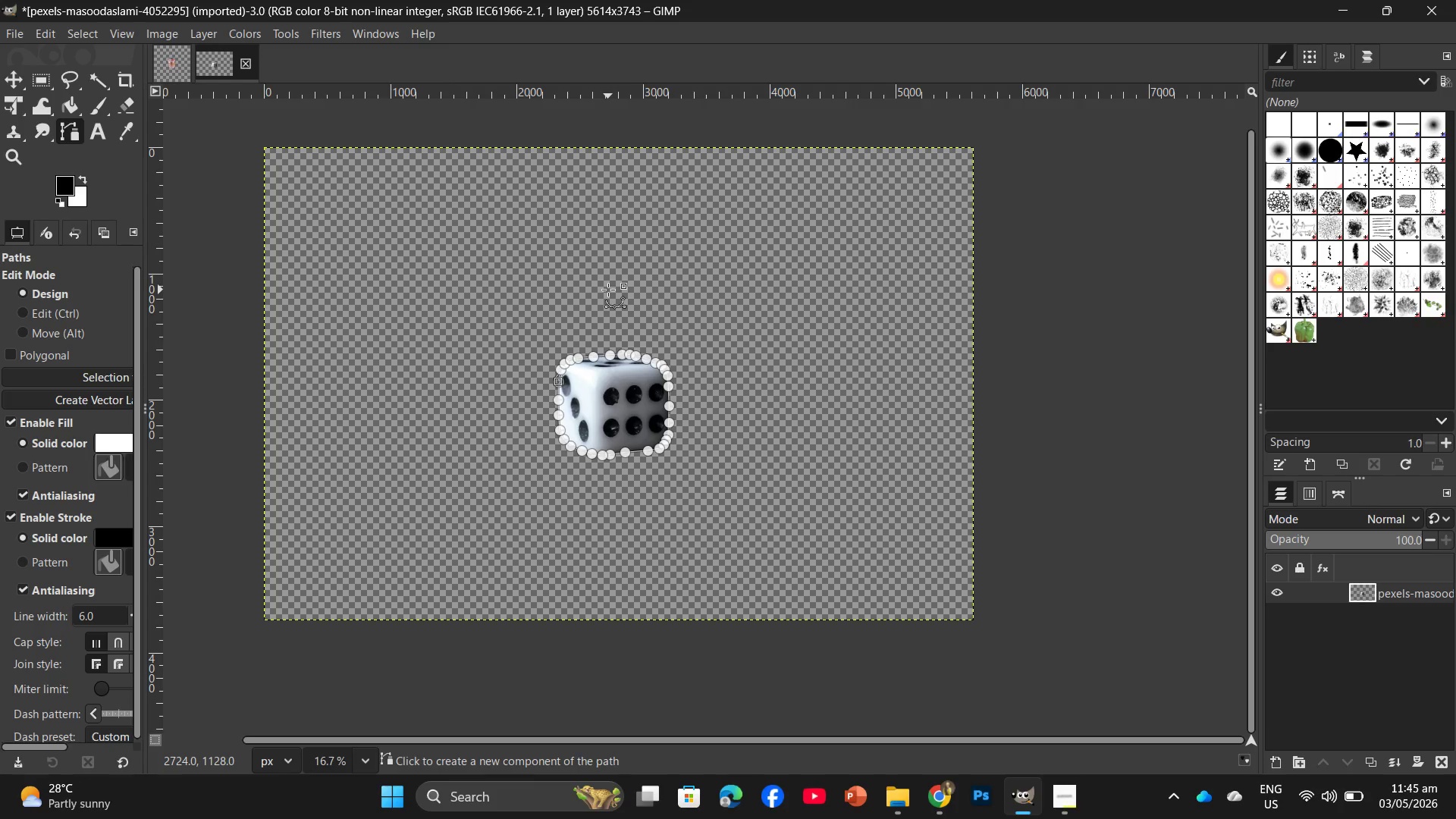 
left_click([156, 29])
 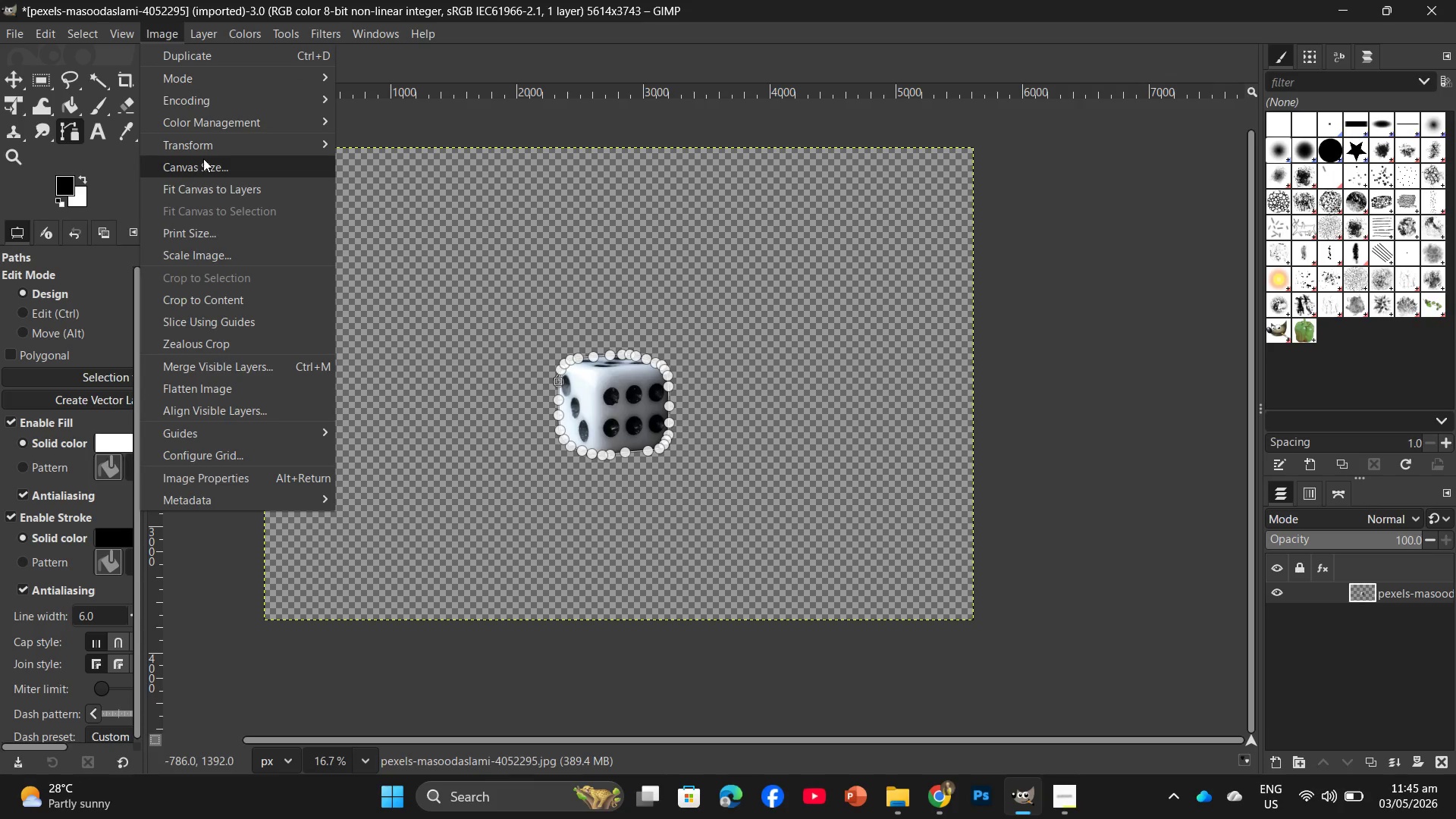 
wait(7.33)
 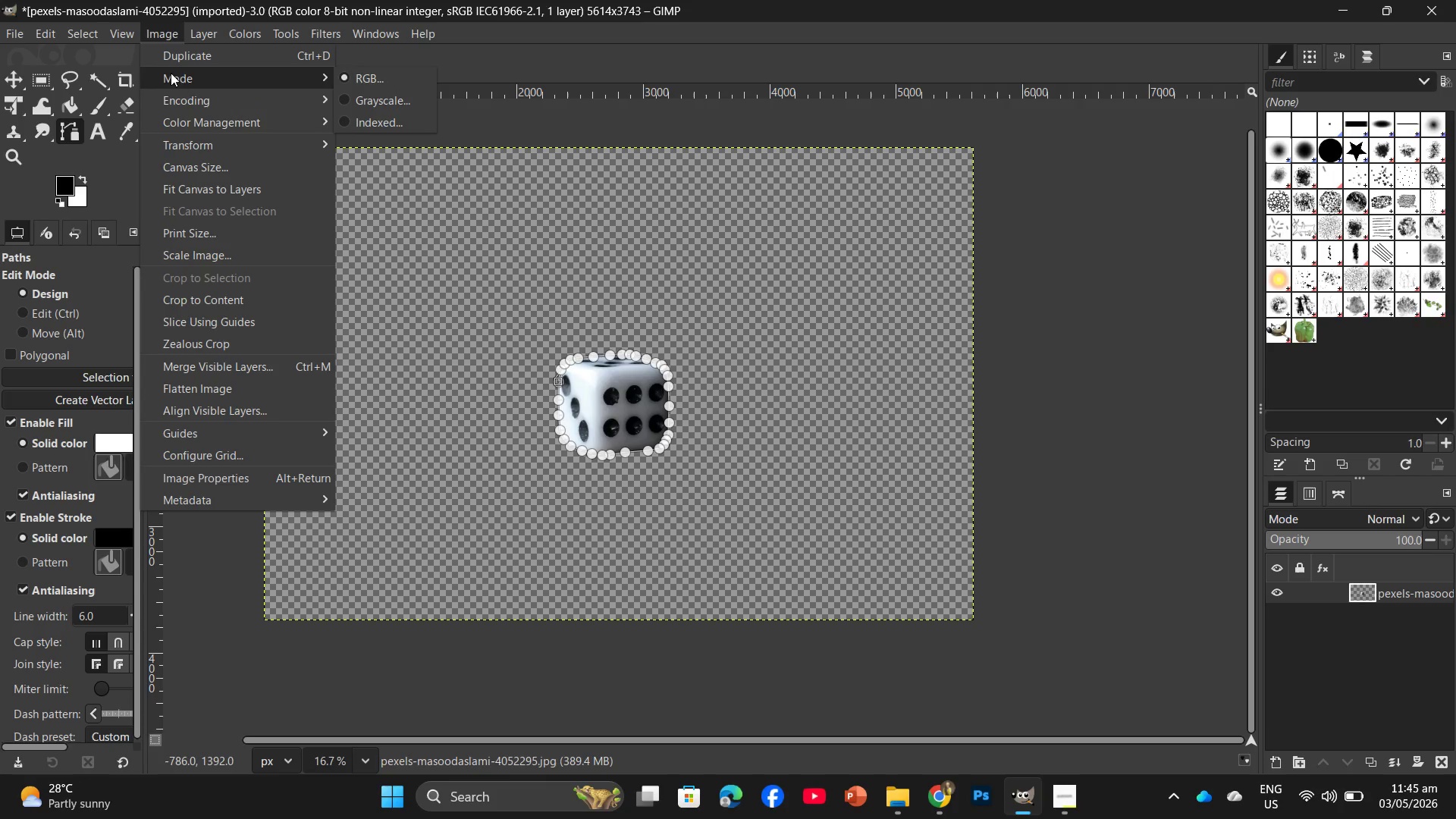 
left_click([203, 158])
 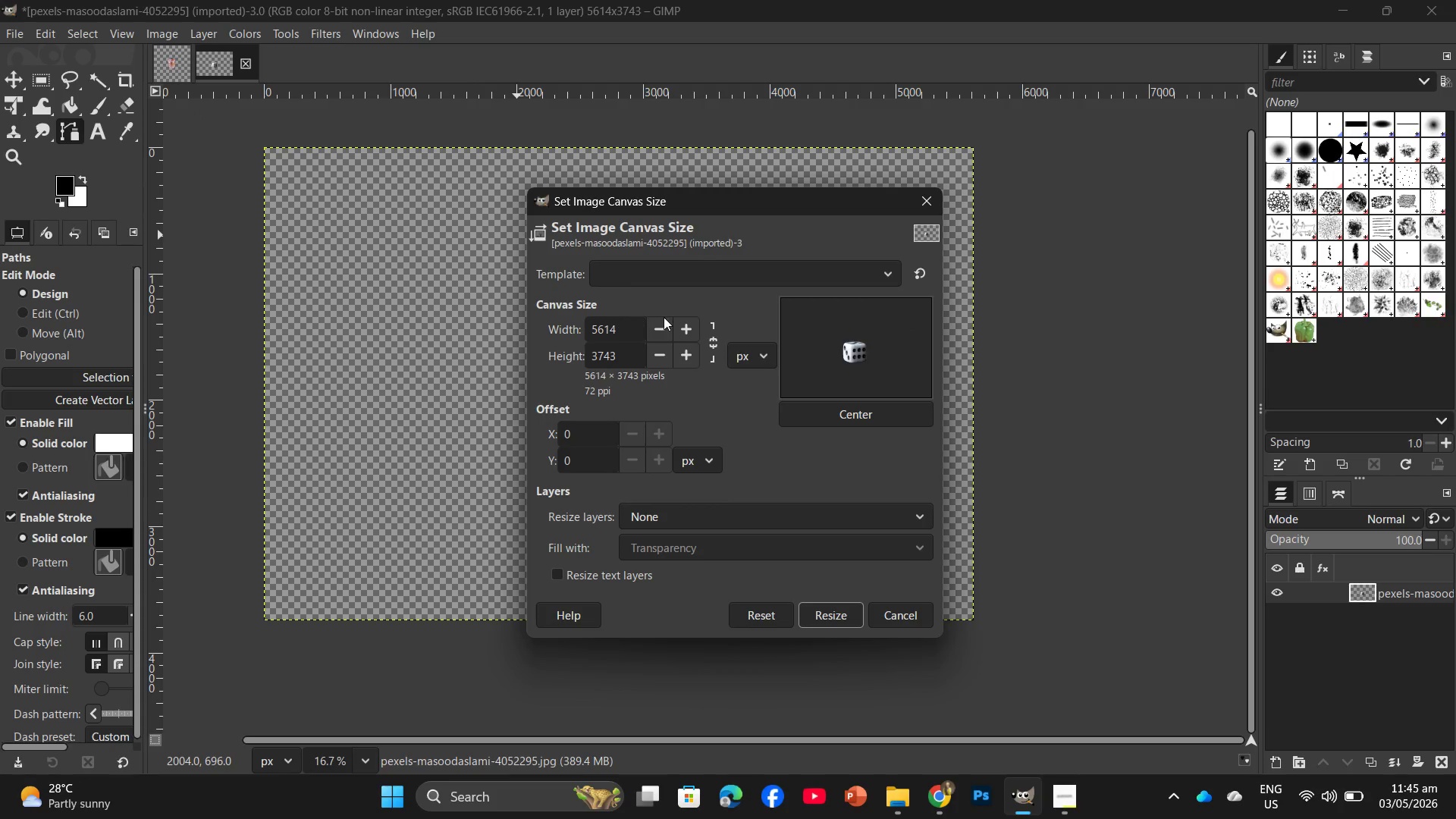 
left_click_drag(start_coordinate=[625, 329], to_coordinate=[585, 327])
 